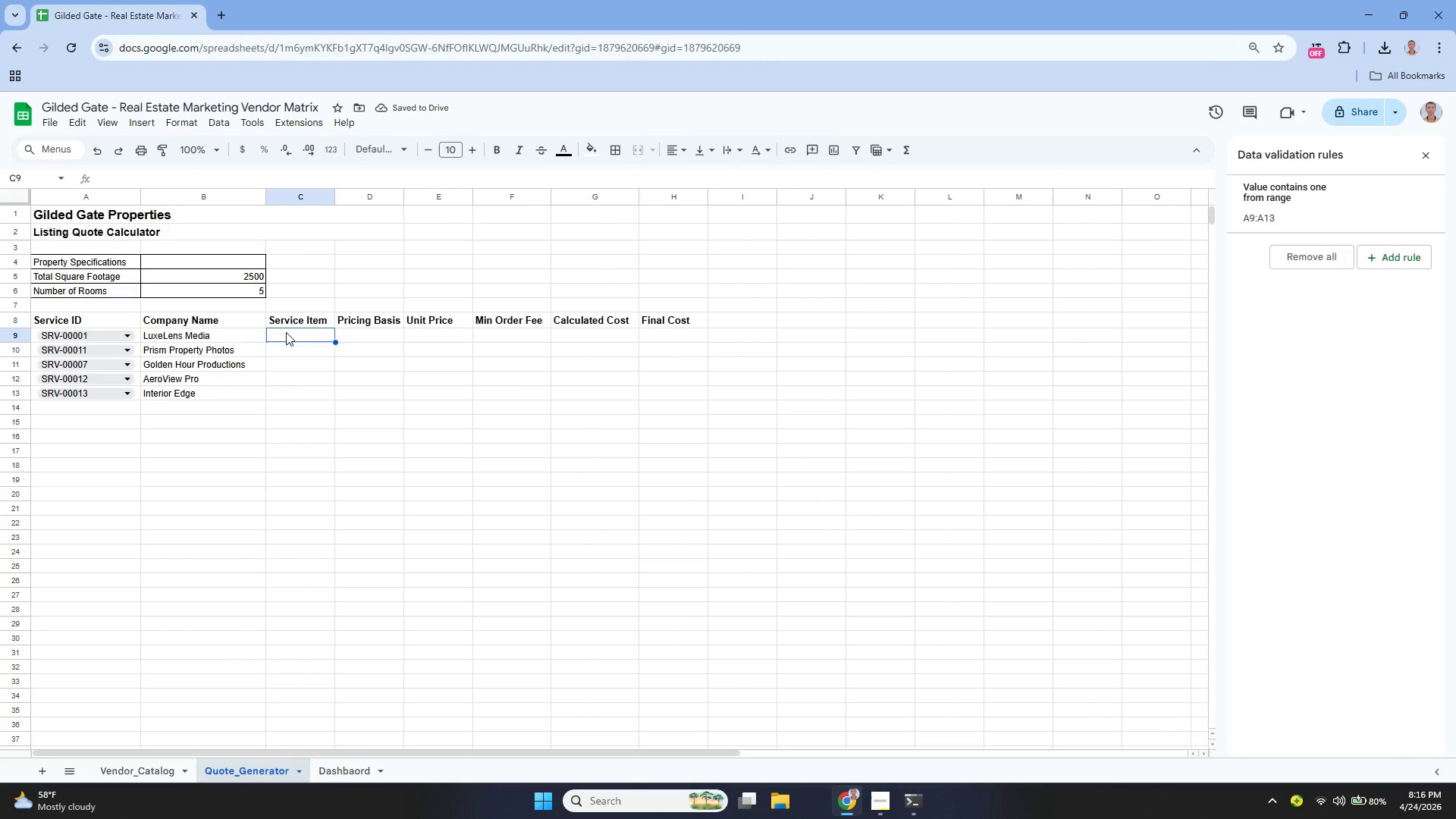 
wait(5.06)
 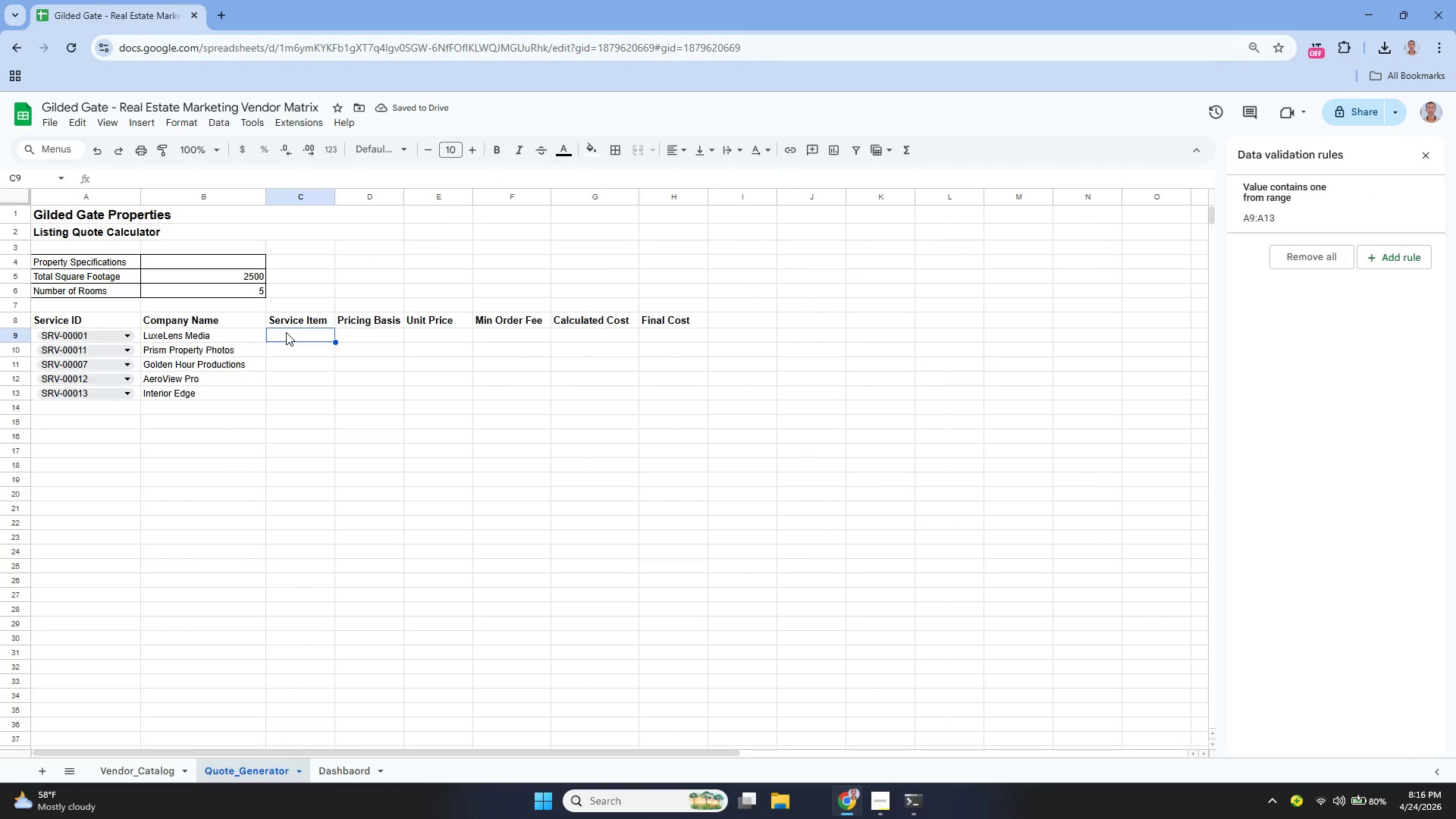 
key(Enter)
 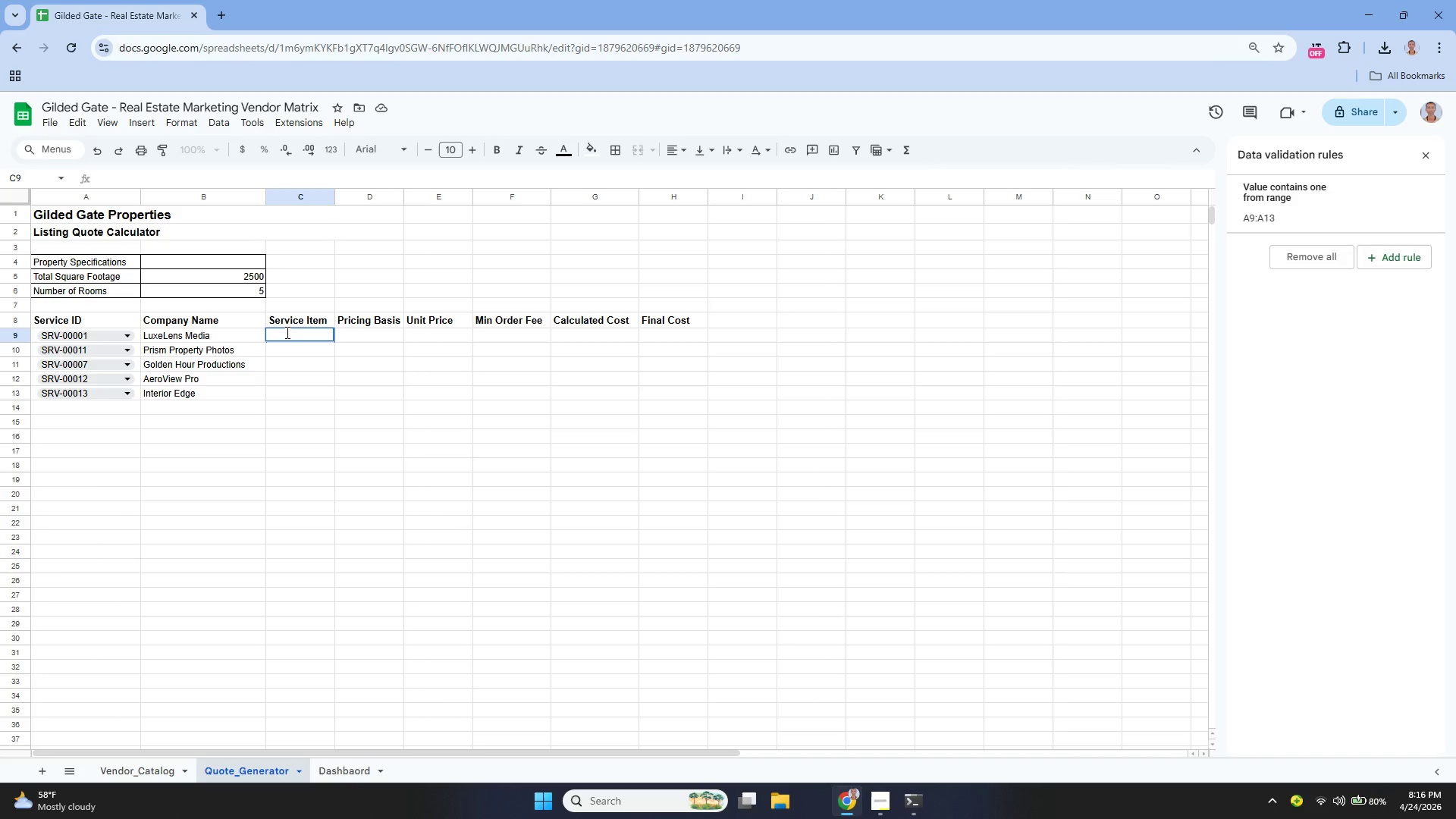 
type(=ifer)
 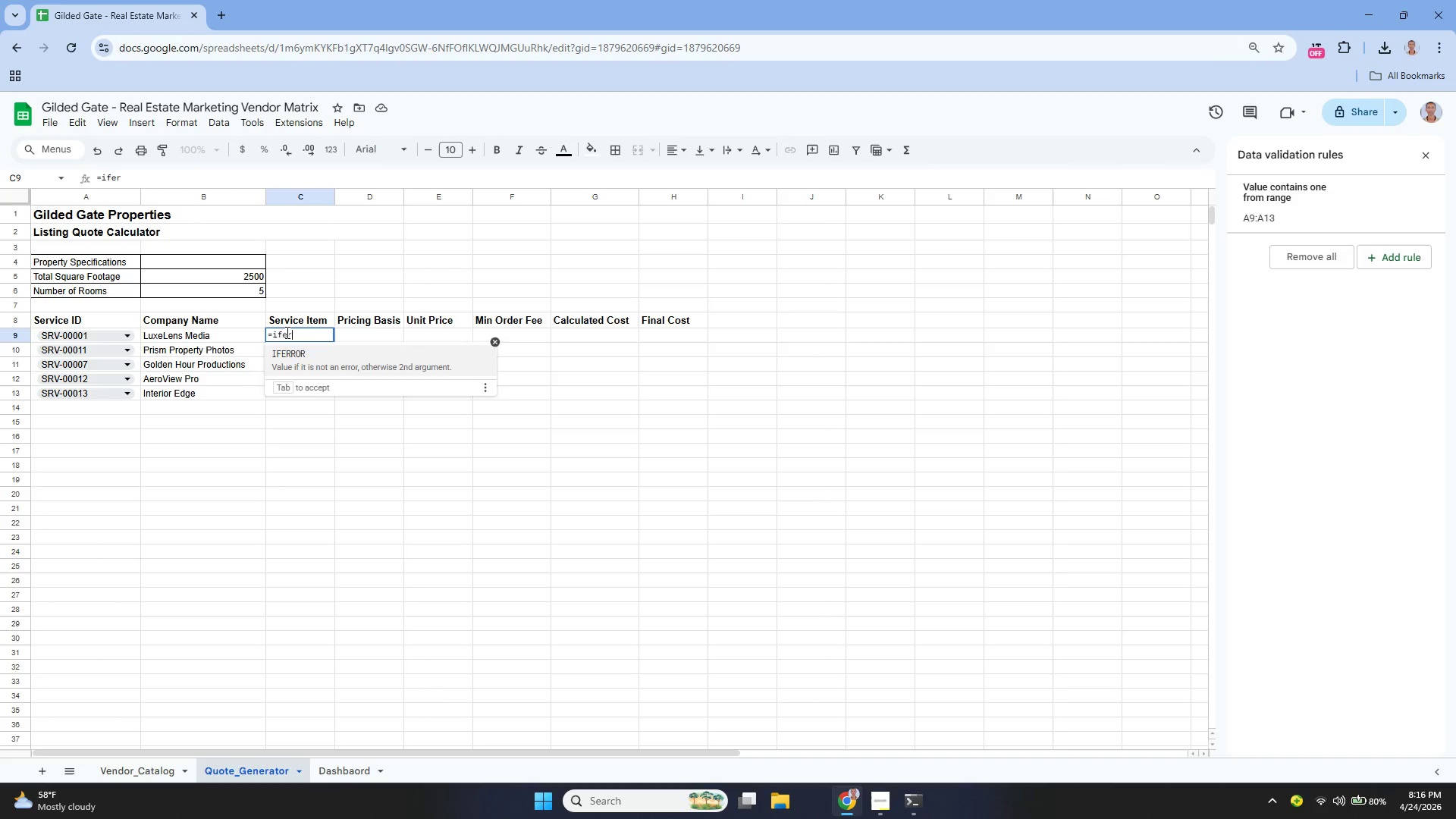 
key(Enter)
 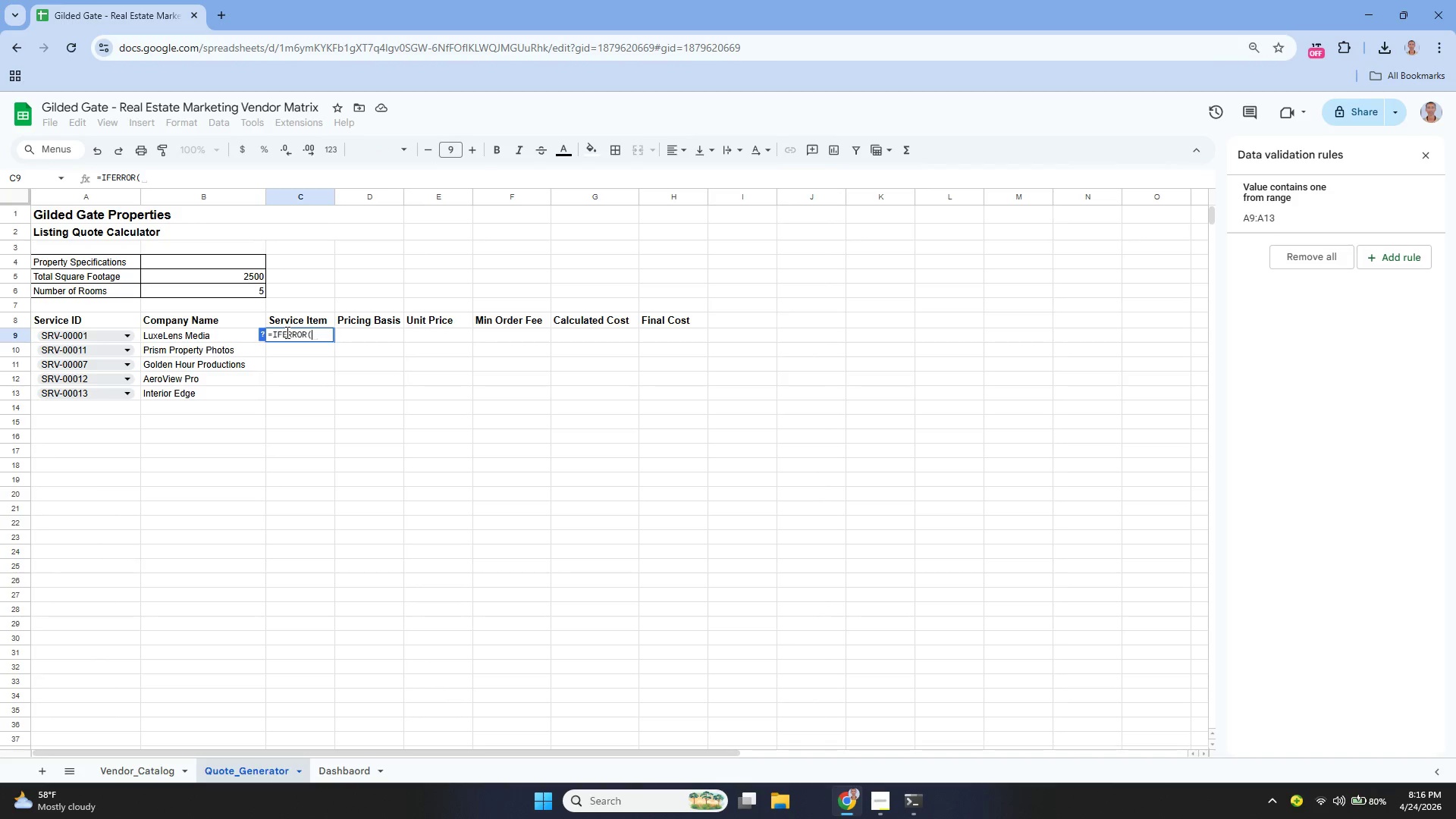 
type(xl)
 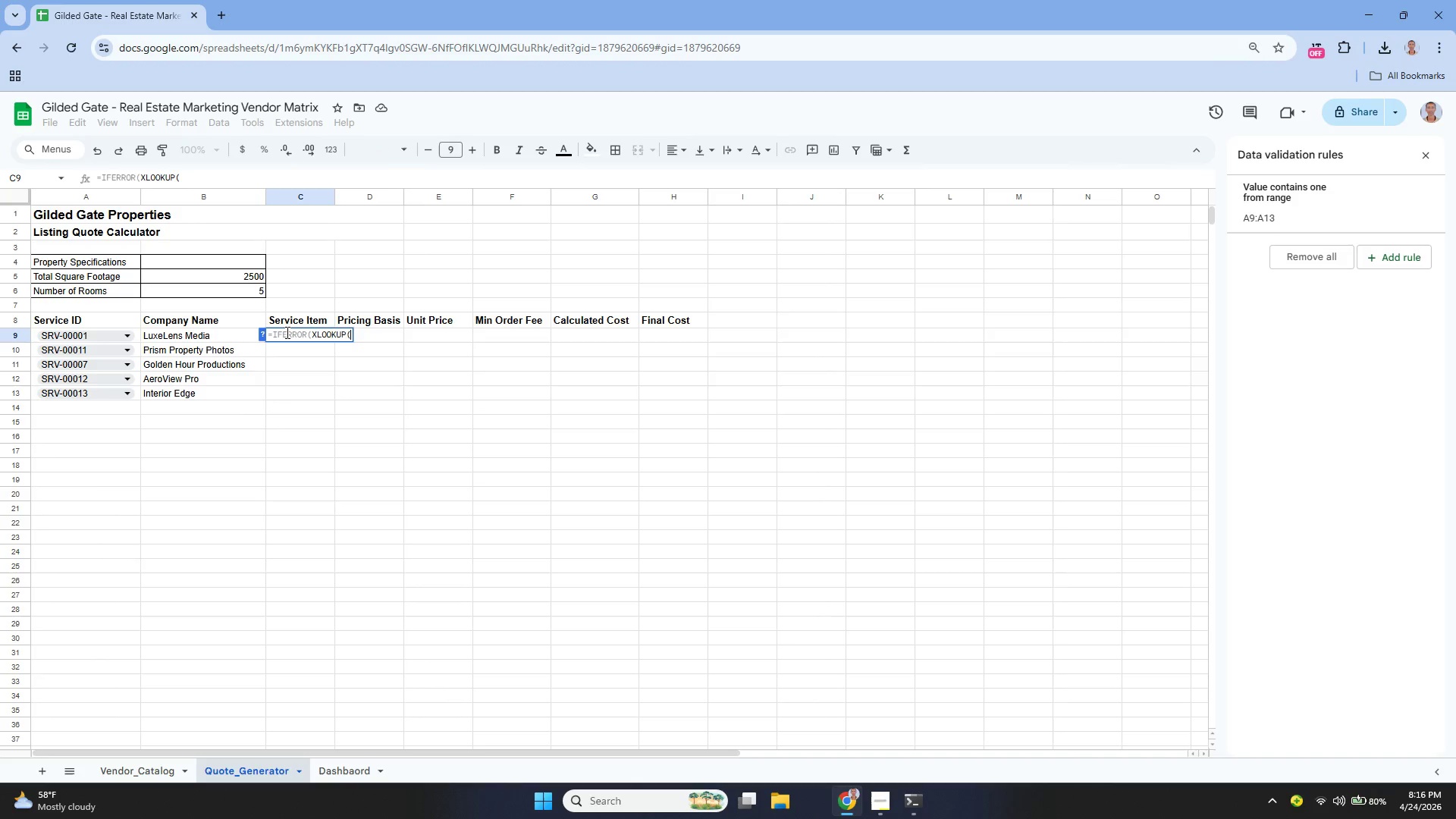 
key(Enter)
 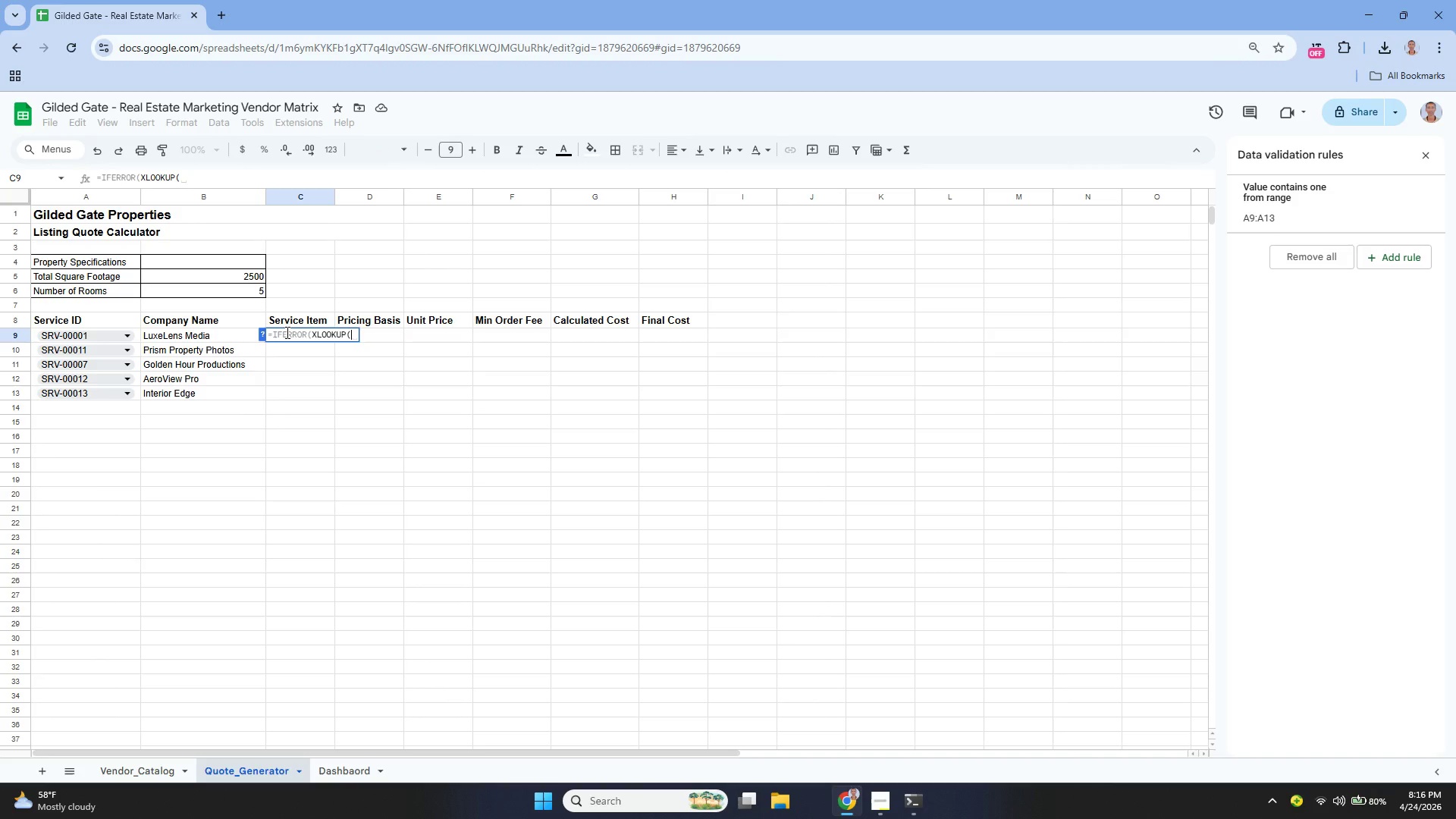 
type($A)
 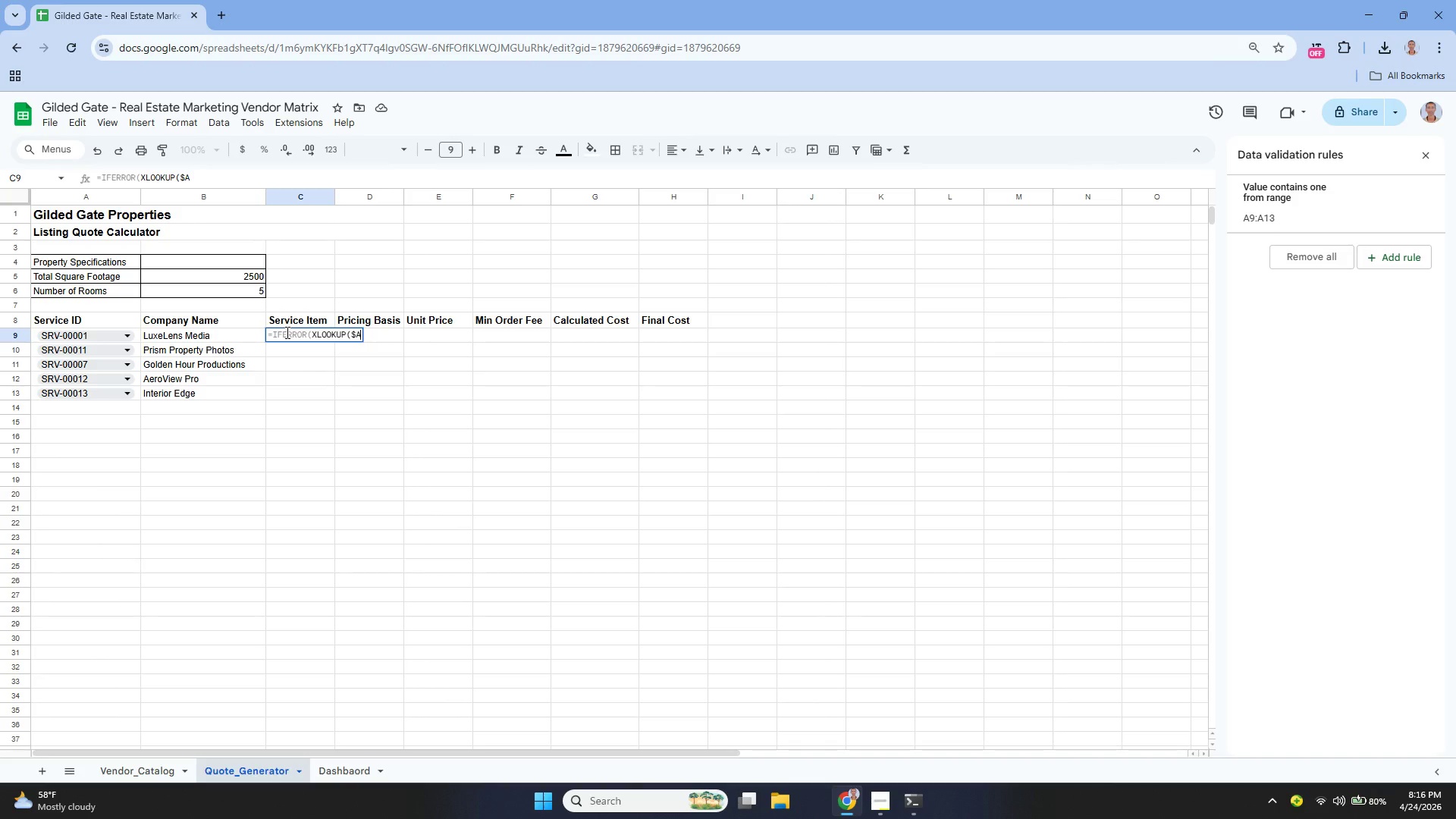 
type(9, Vendor_Catalog!)
 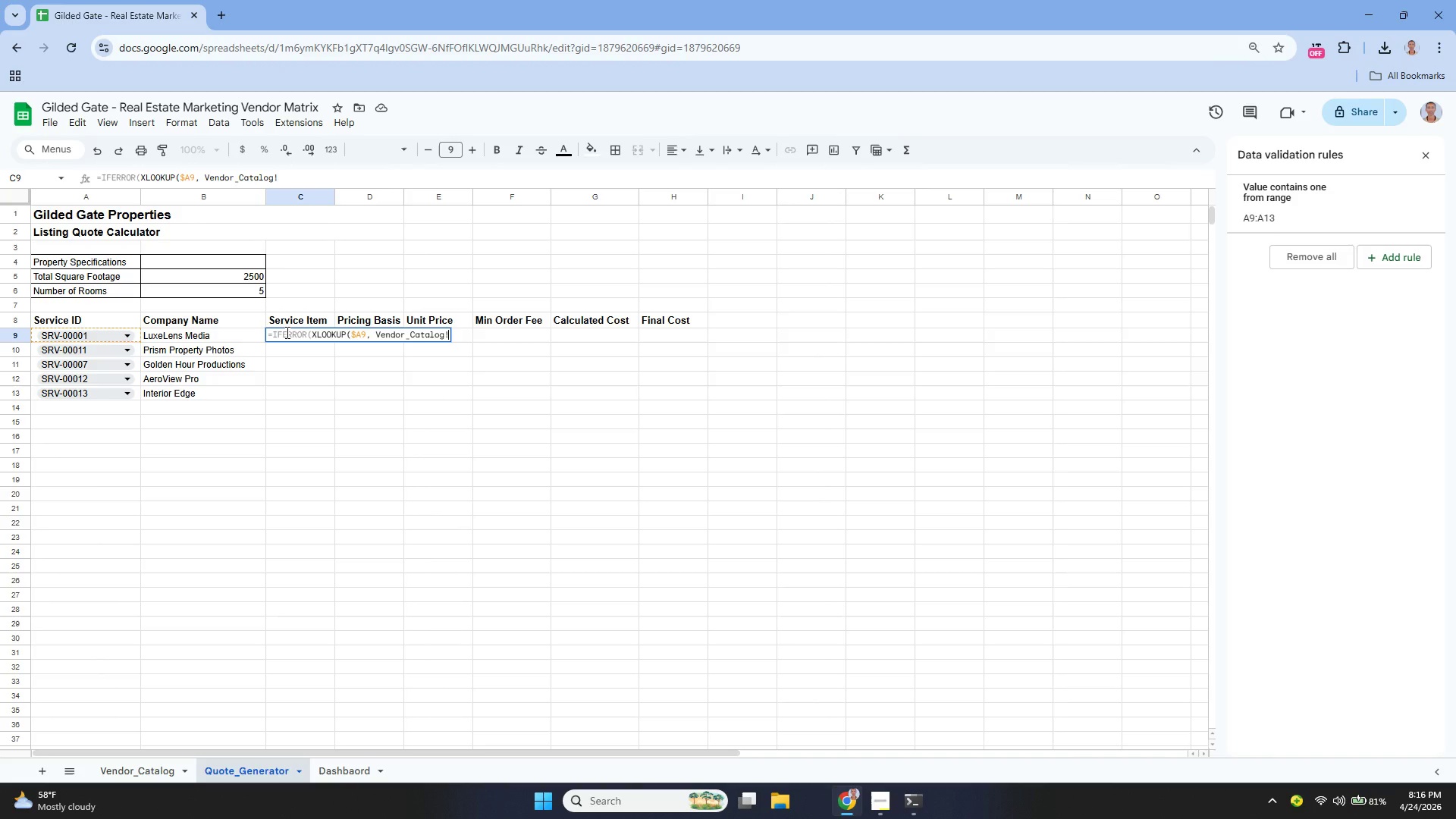 
type(@)
key(Backspace)
type($A$62)
 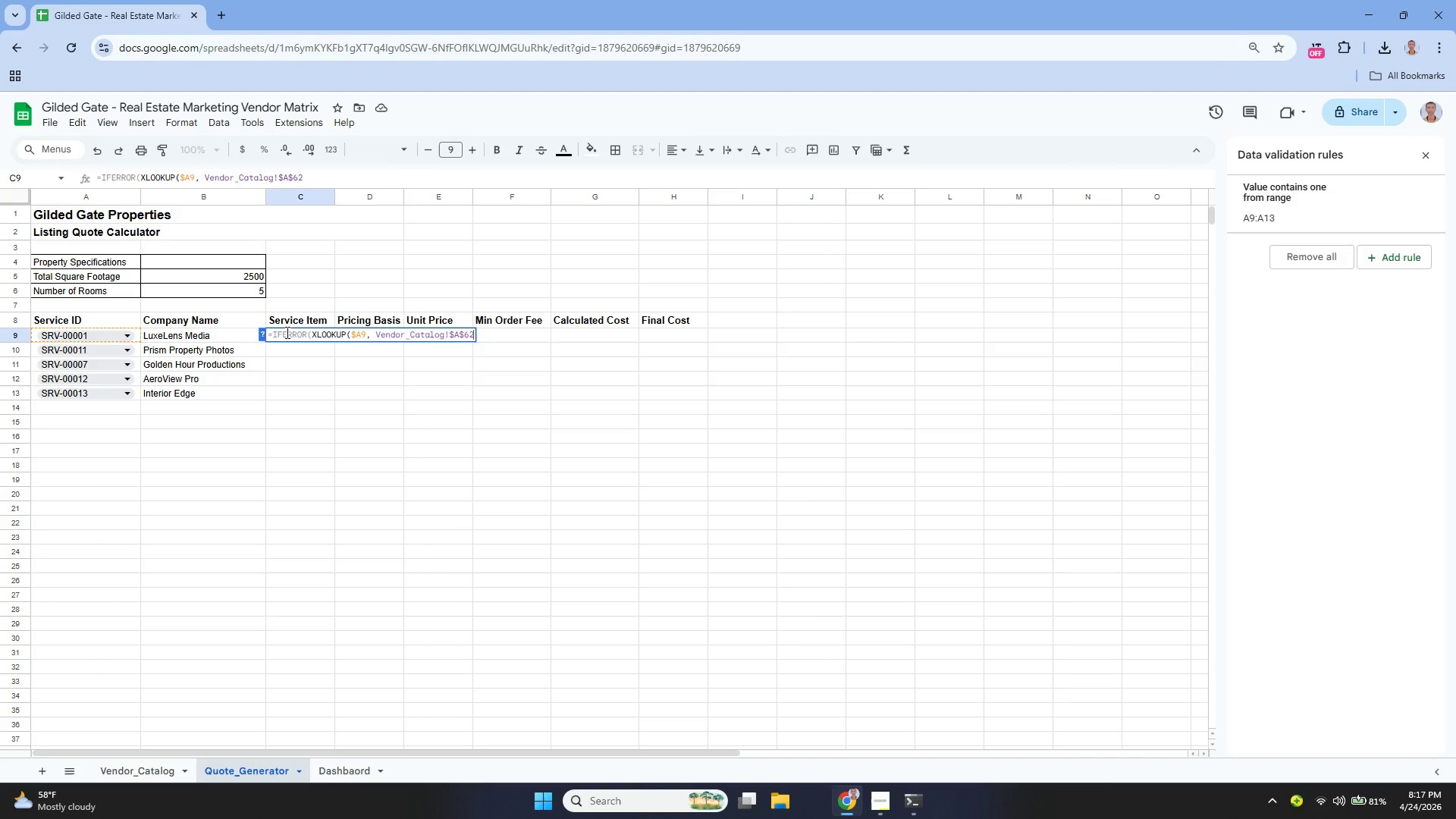 
key(Backspace)
 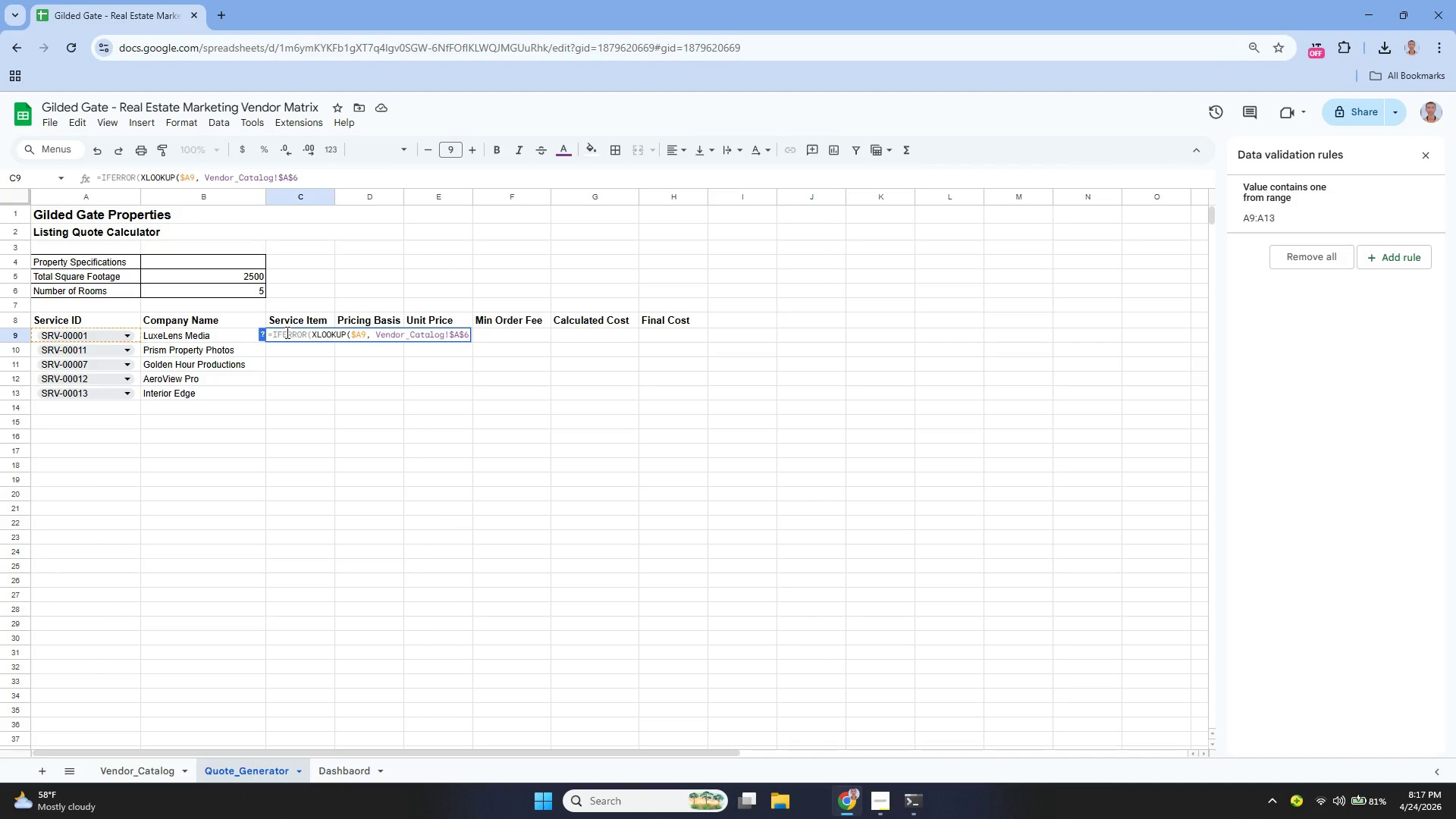 
key(Backspace)
type(2:$A)
 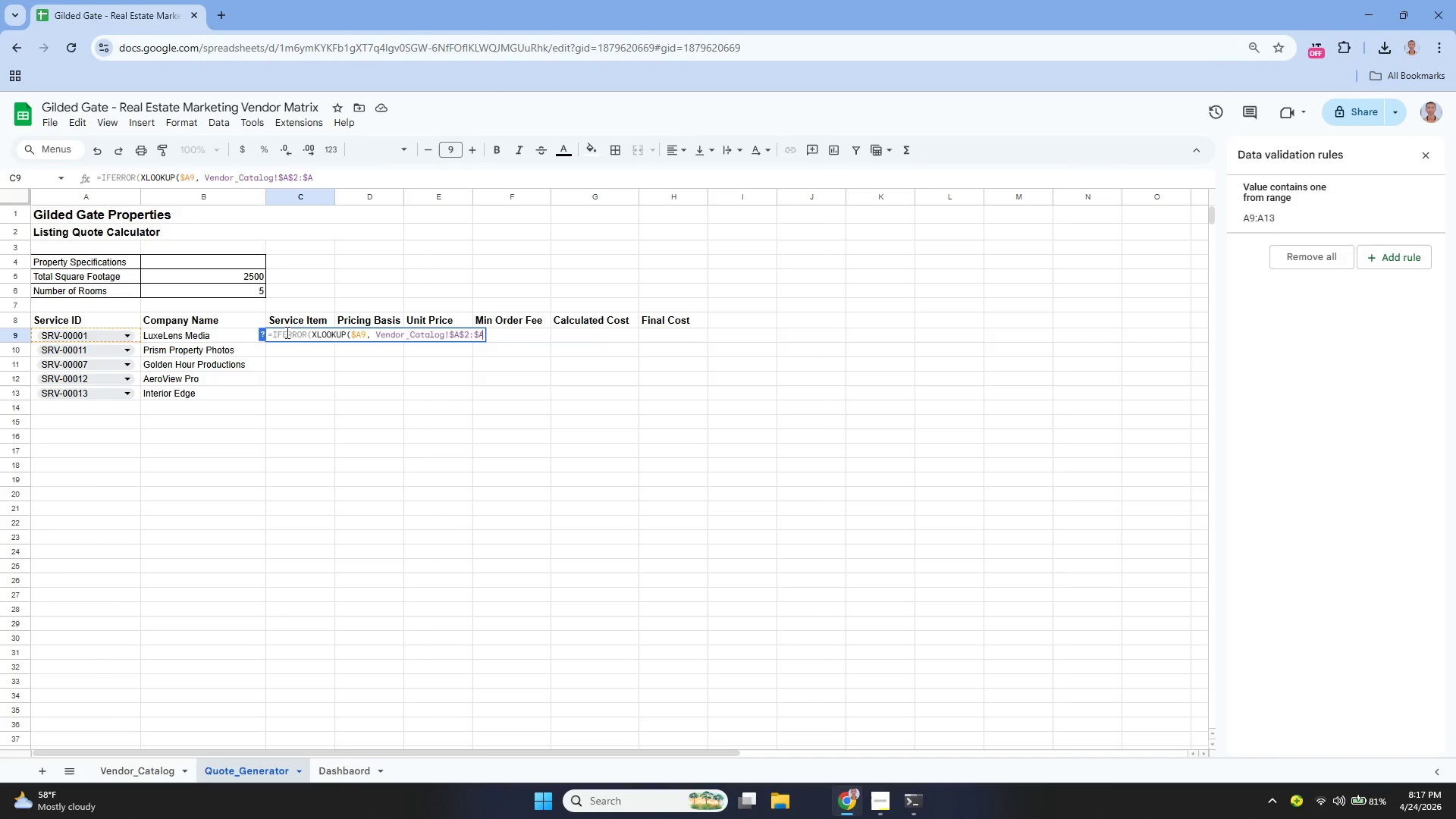 
type($101, Vendor_Catalog!)
 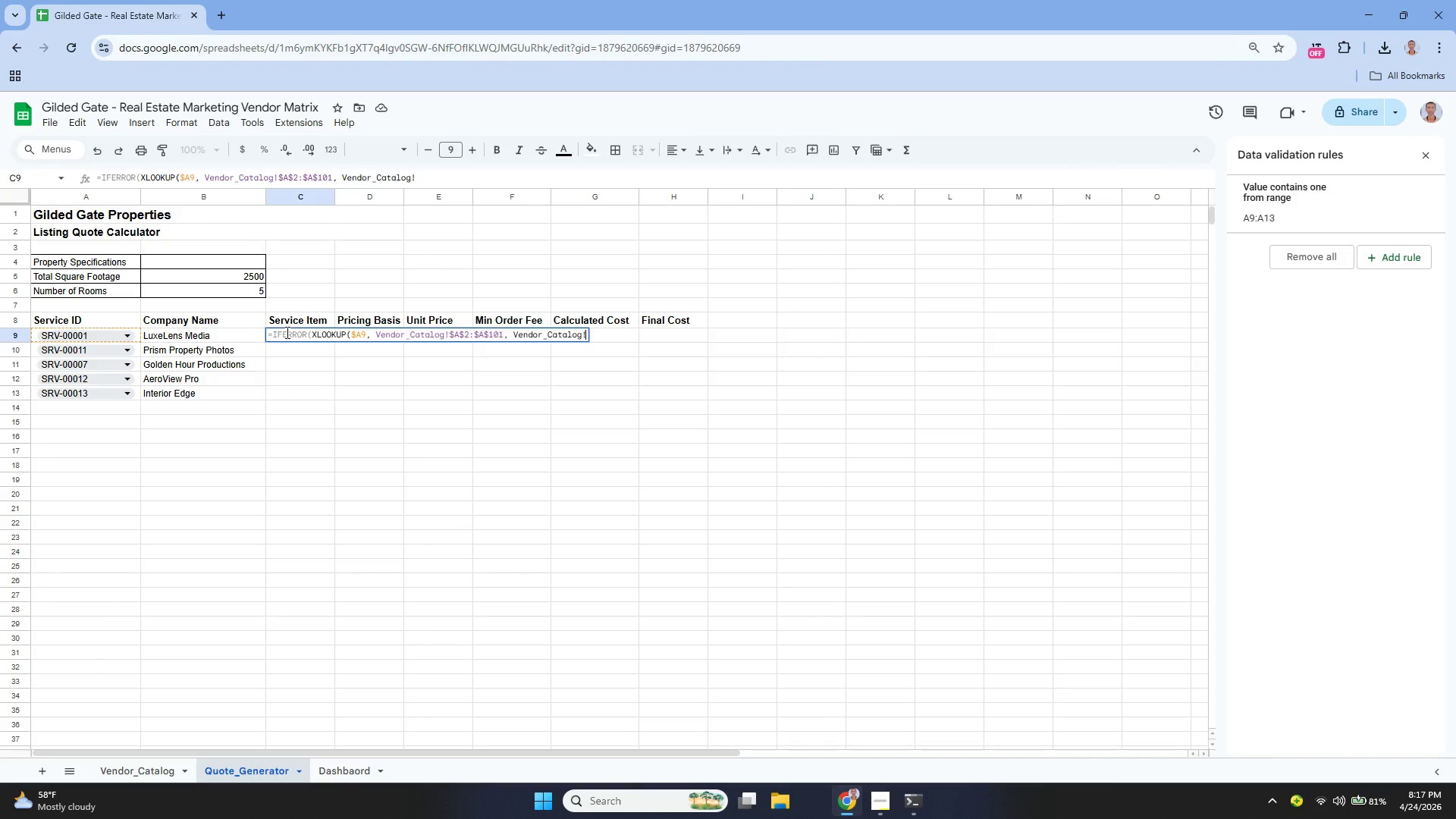 
wait(6.34)
 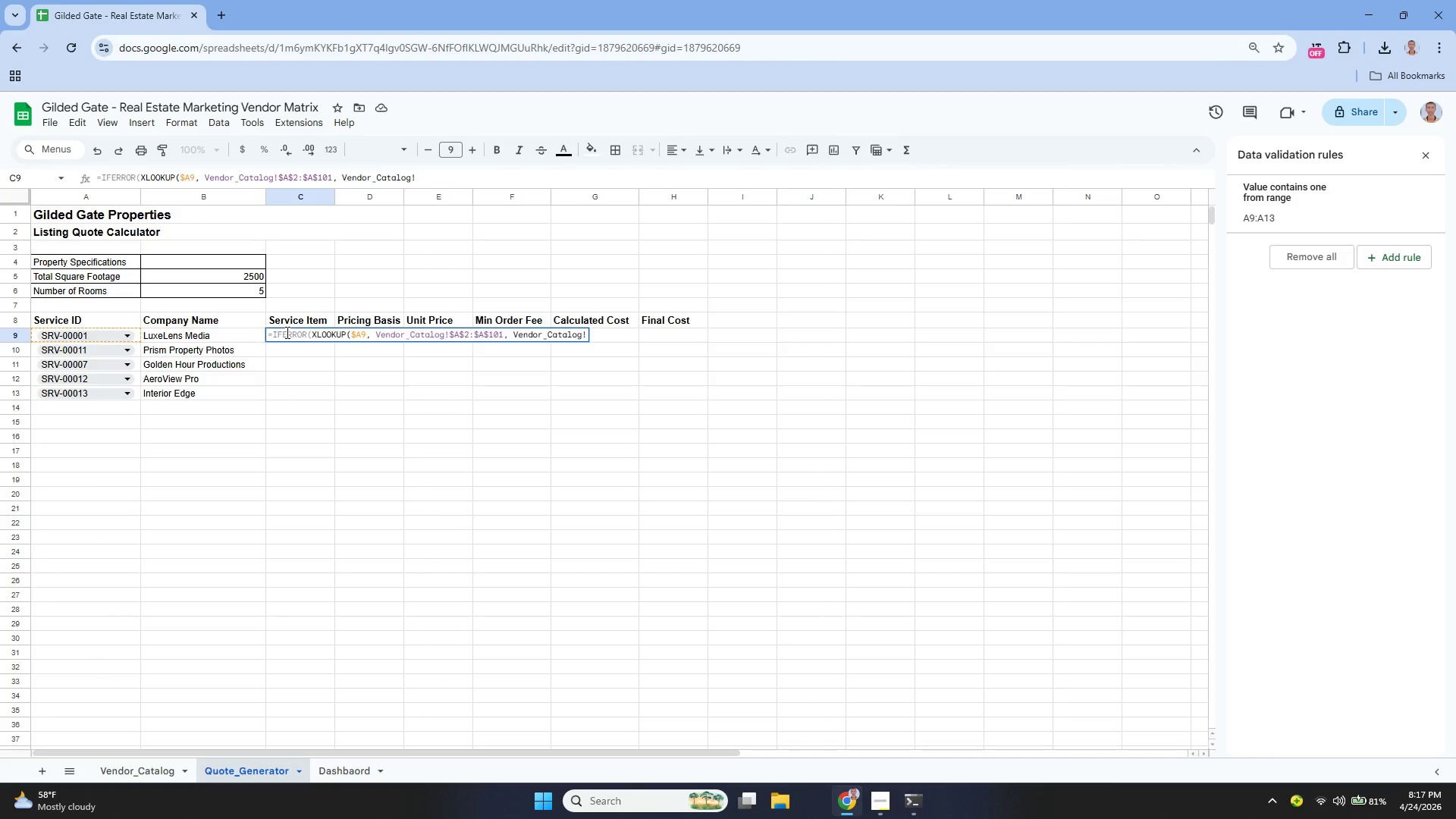 
key(Shift+4)
 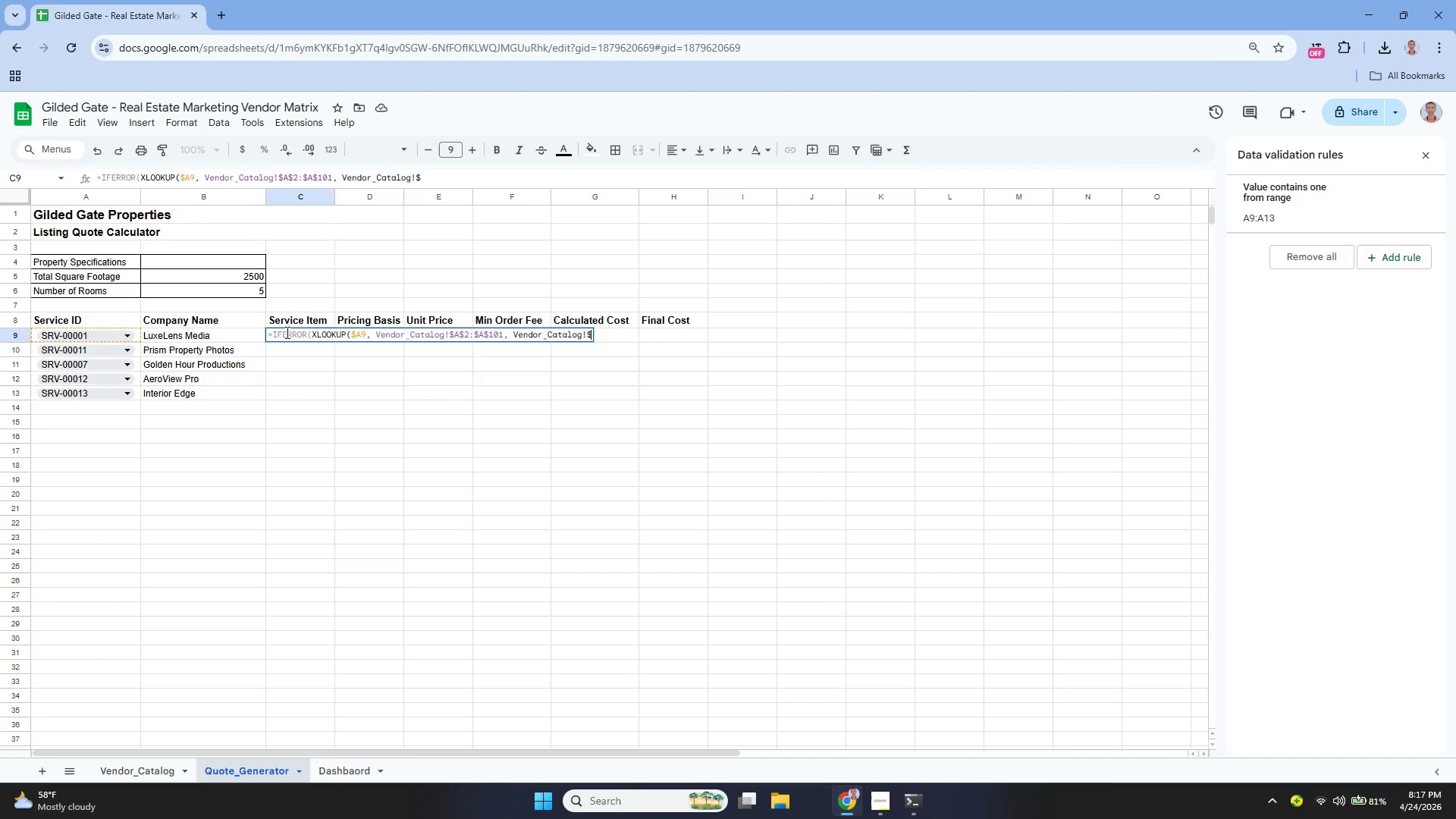 
hold_key(key=ShiftLeft, duration=1.7)
 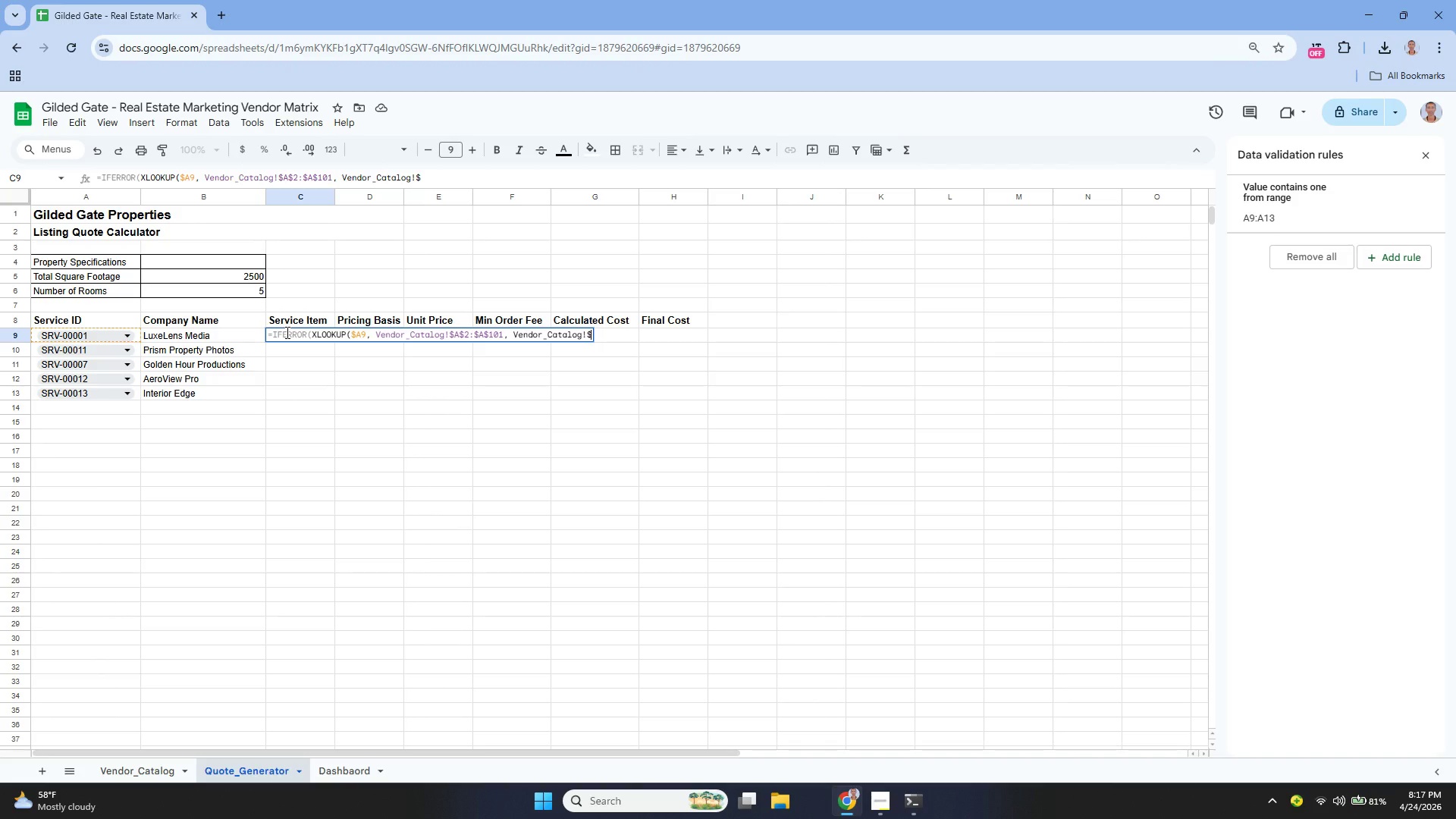 
wait(13.86)
 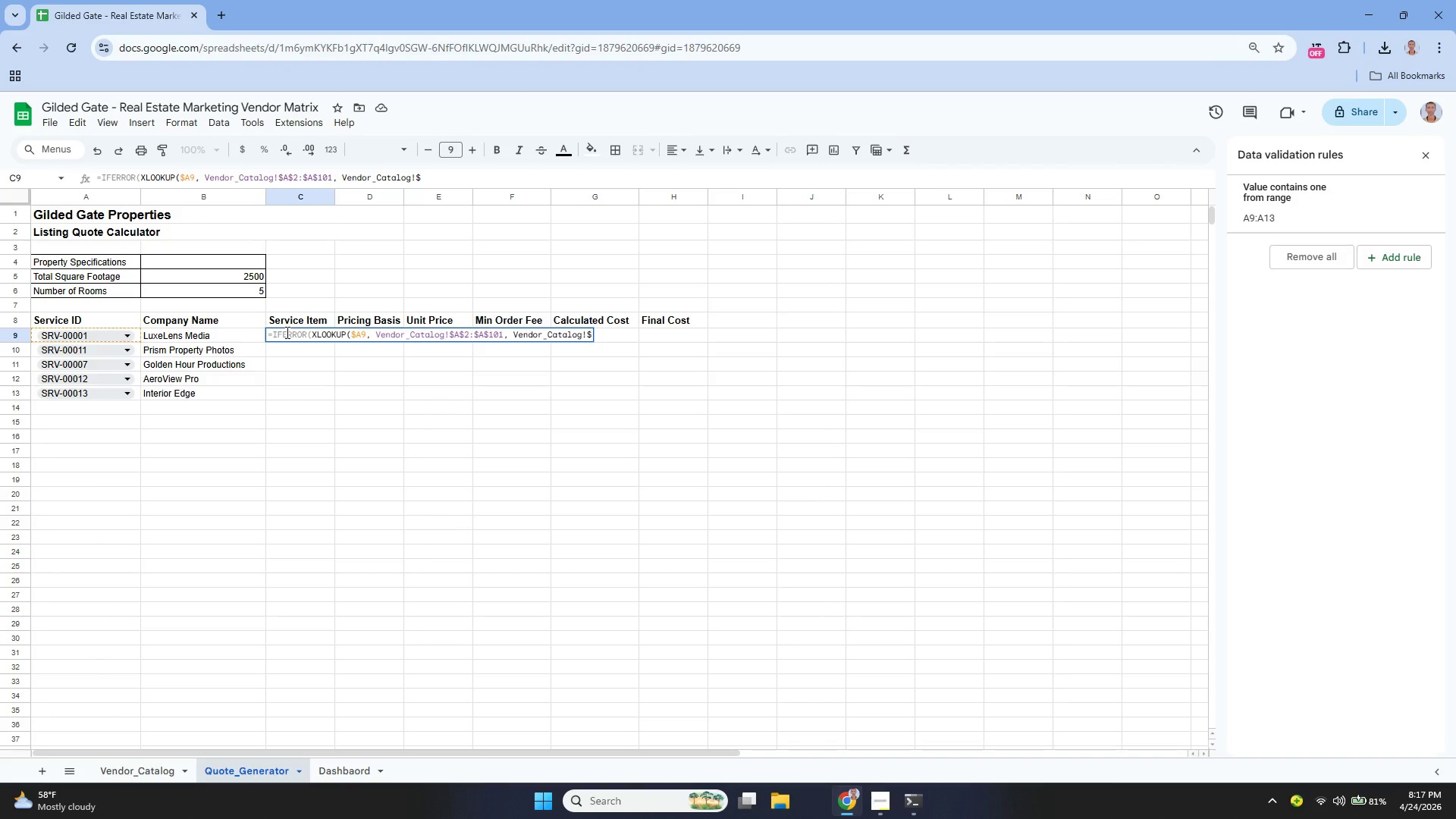 
key(Shift+D)
 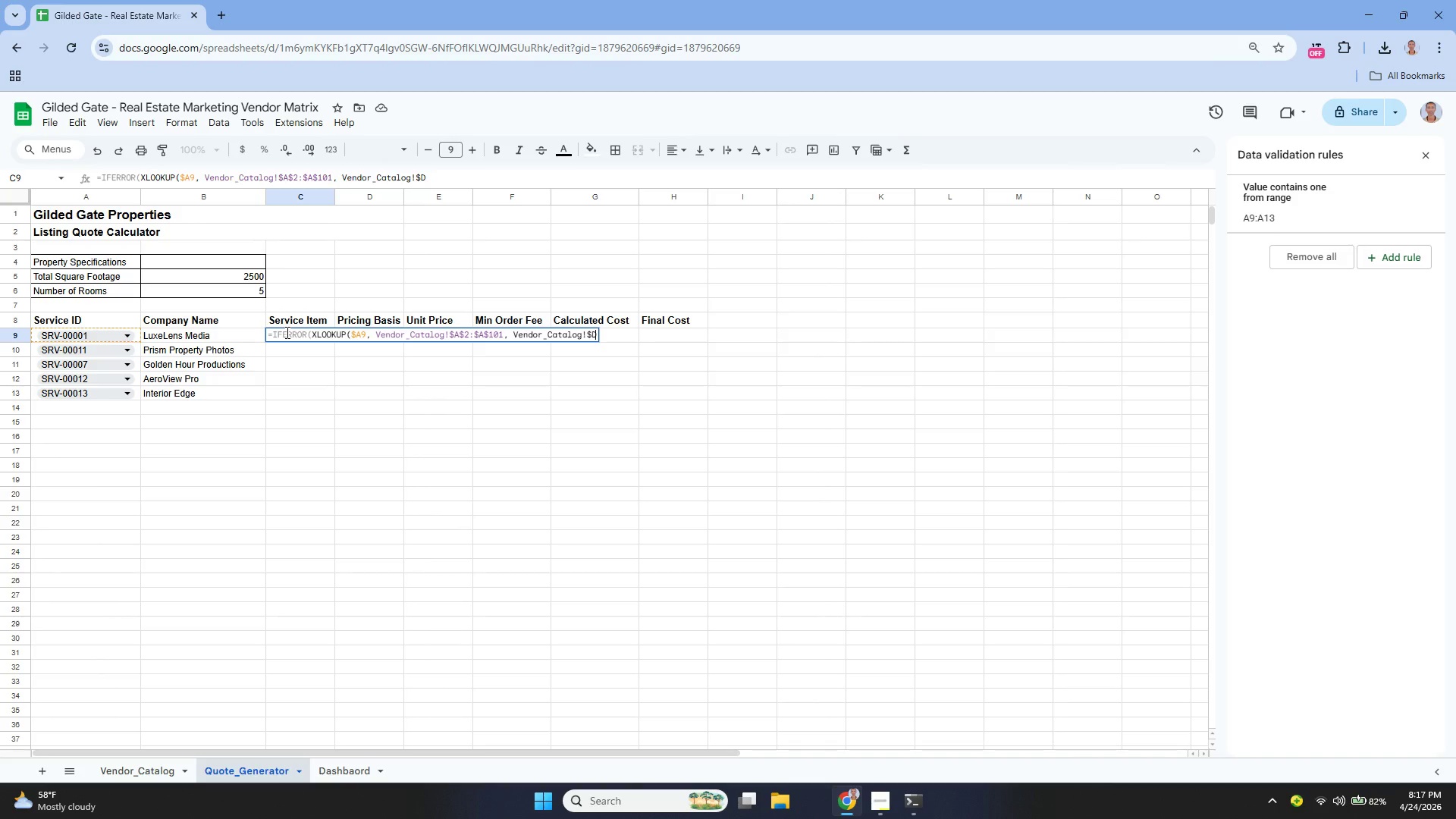 
type($2:$D$101), ""))
 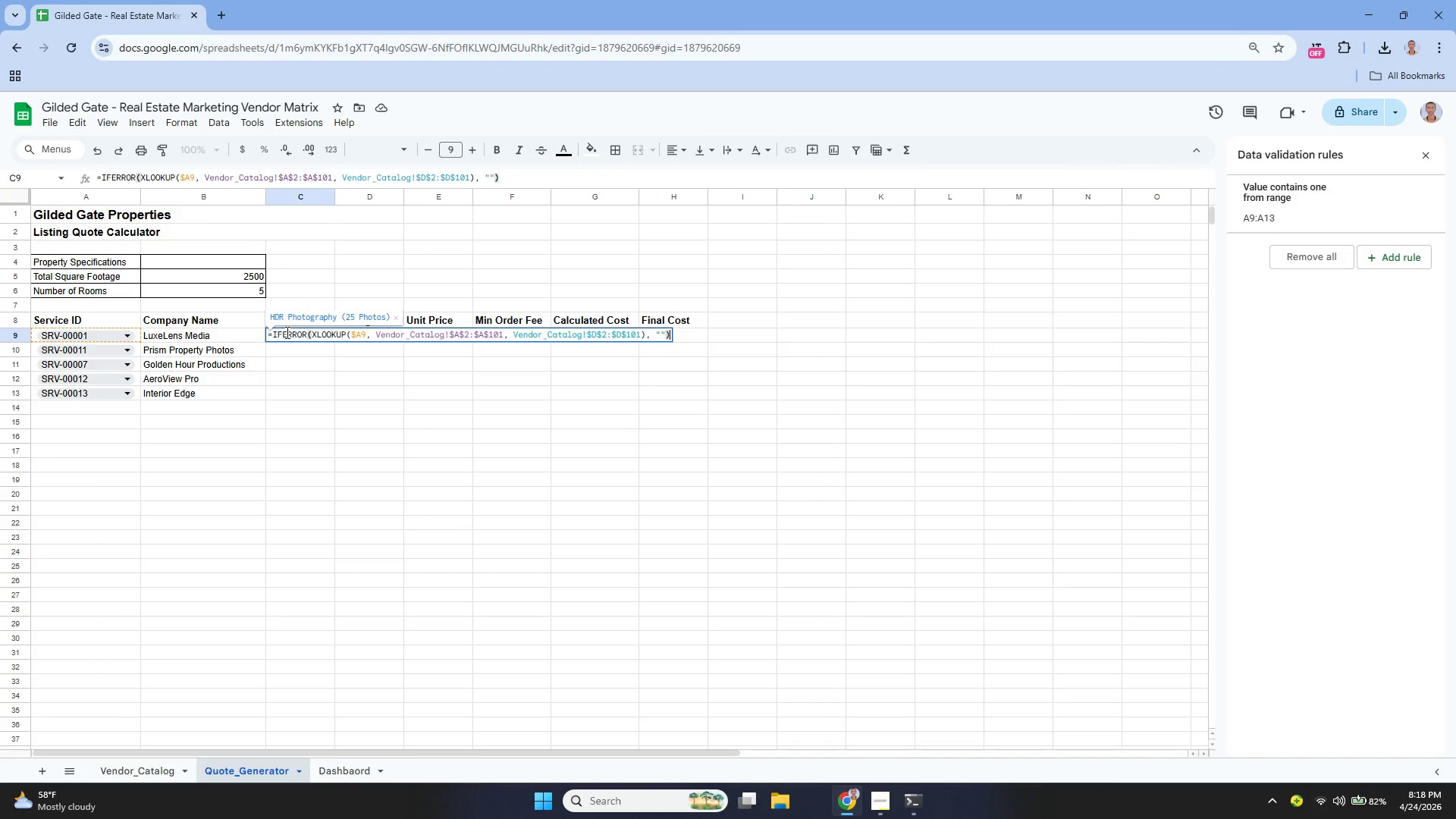 
key(Enter)
 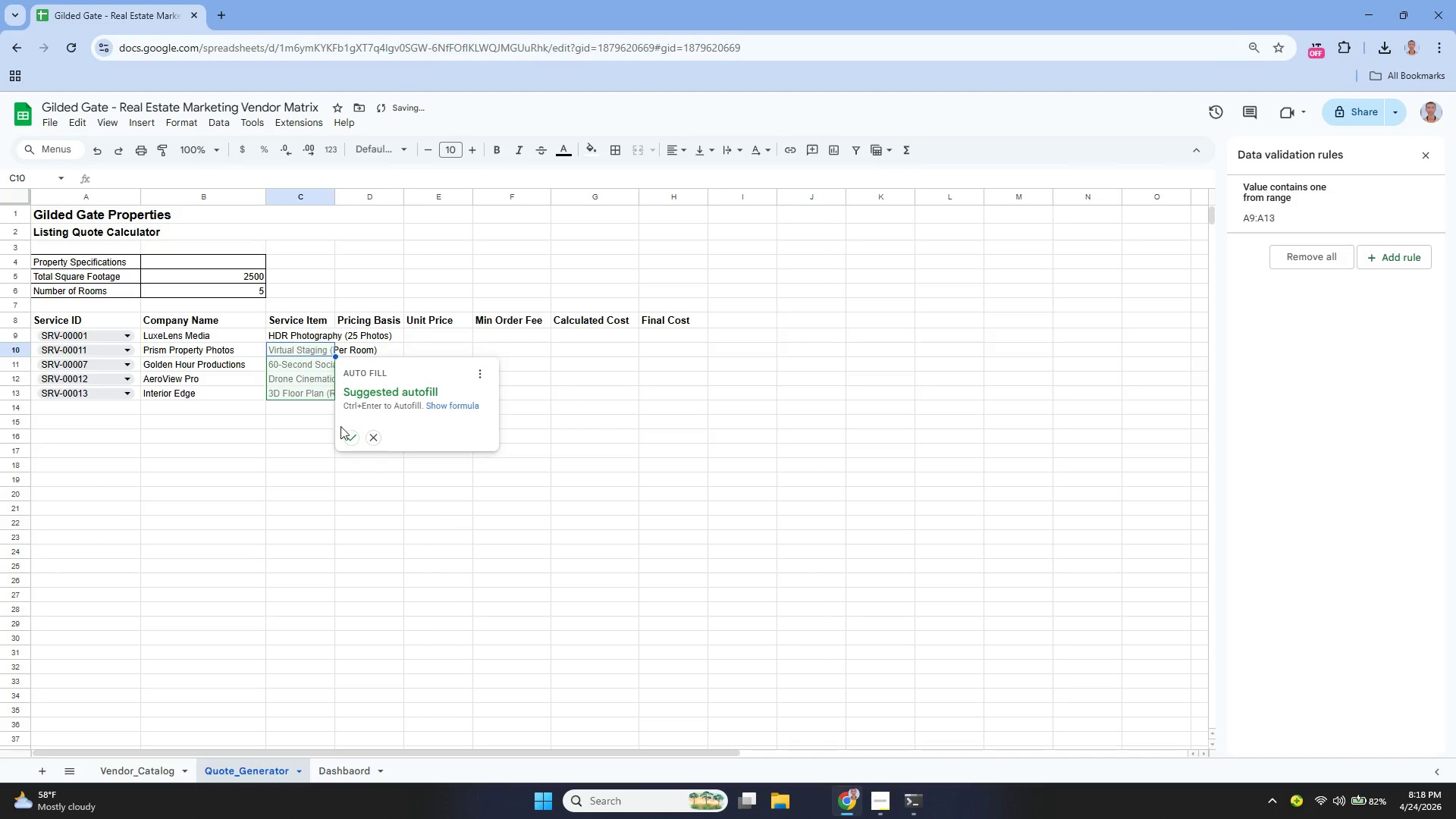 
left_click([352, 437])
 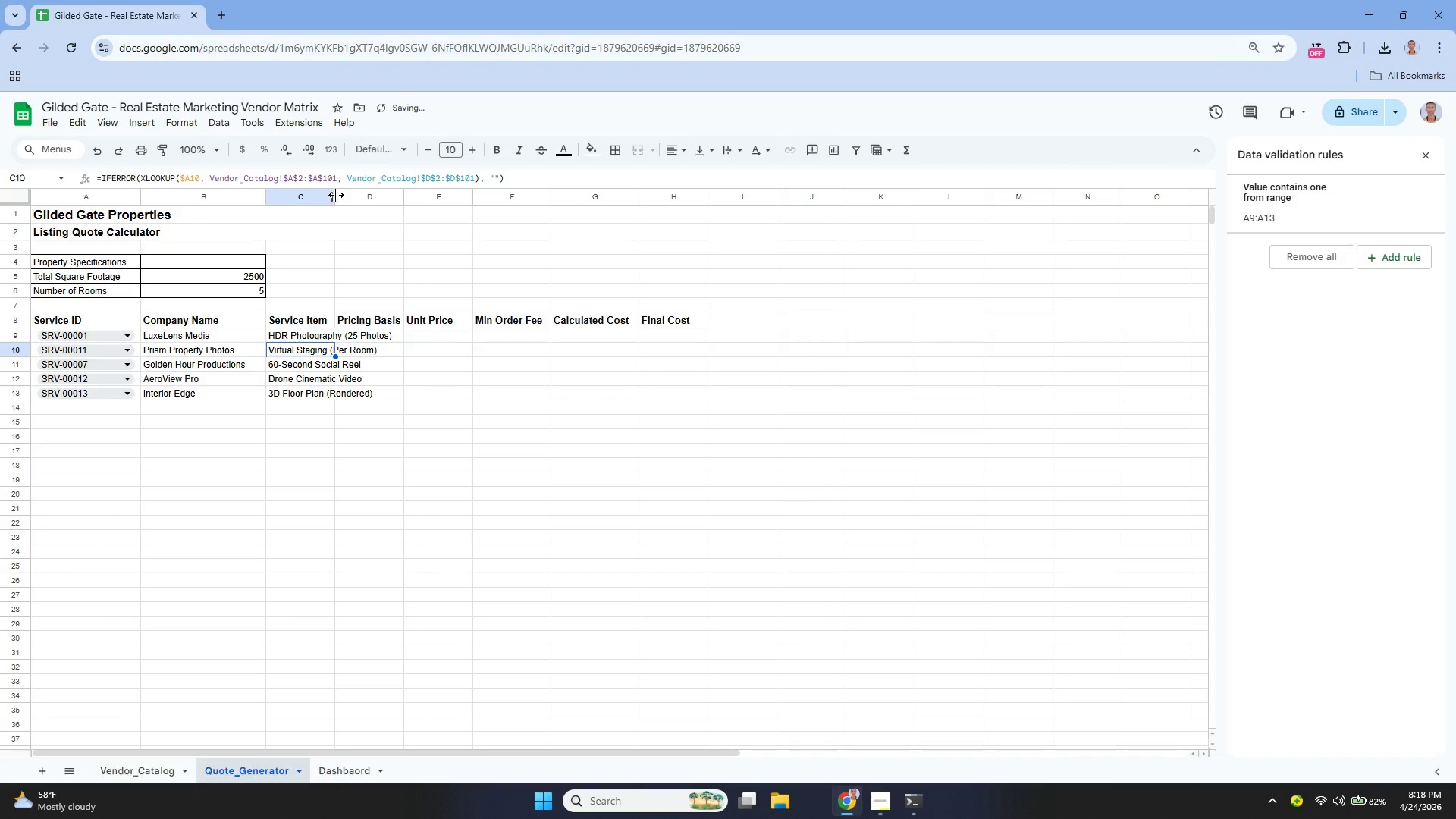 
left_click_drag(start_coordinate=[336, 195], to_coordinate=[403, 236])
 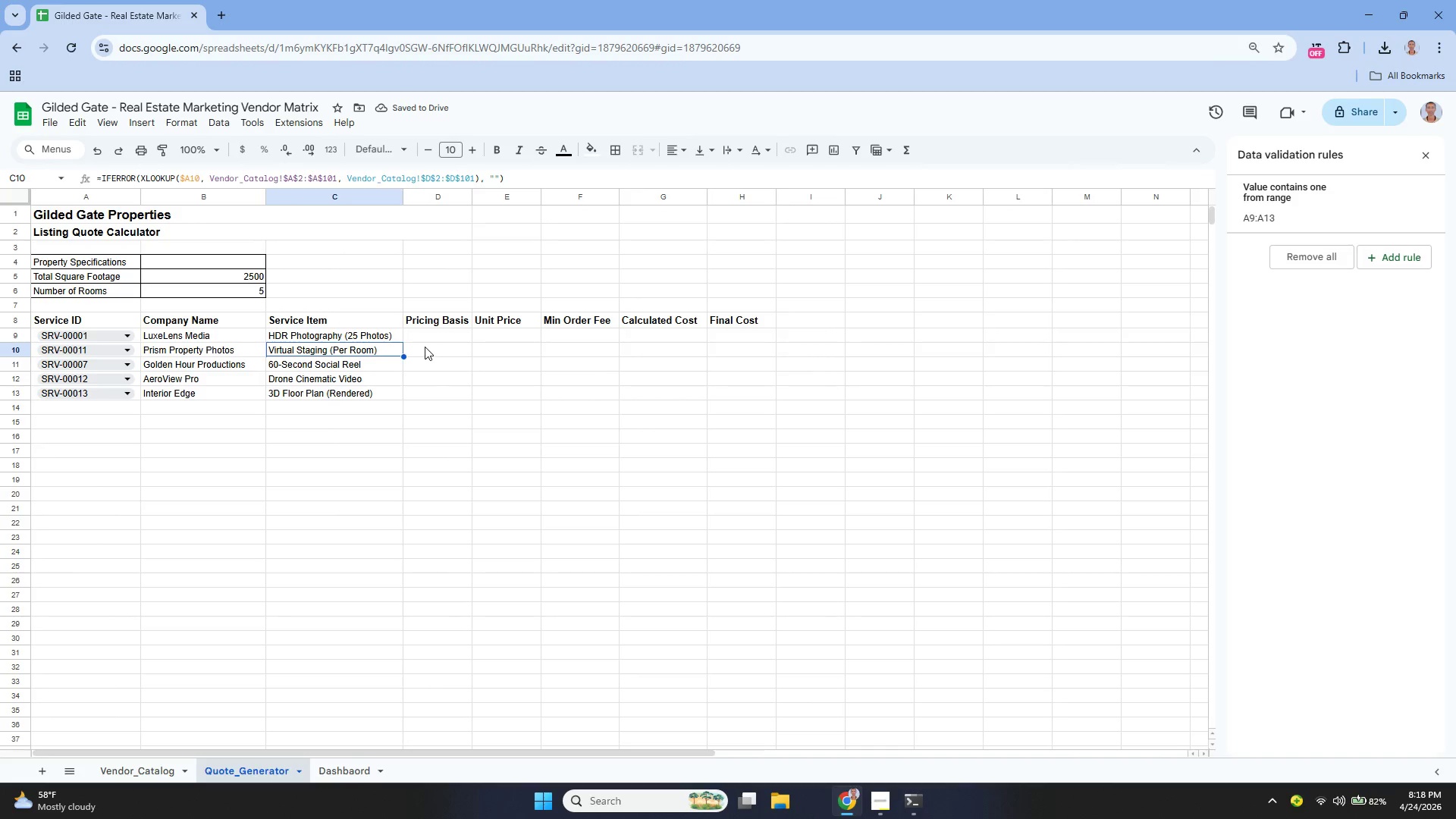 
left_click([428, 333])
 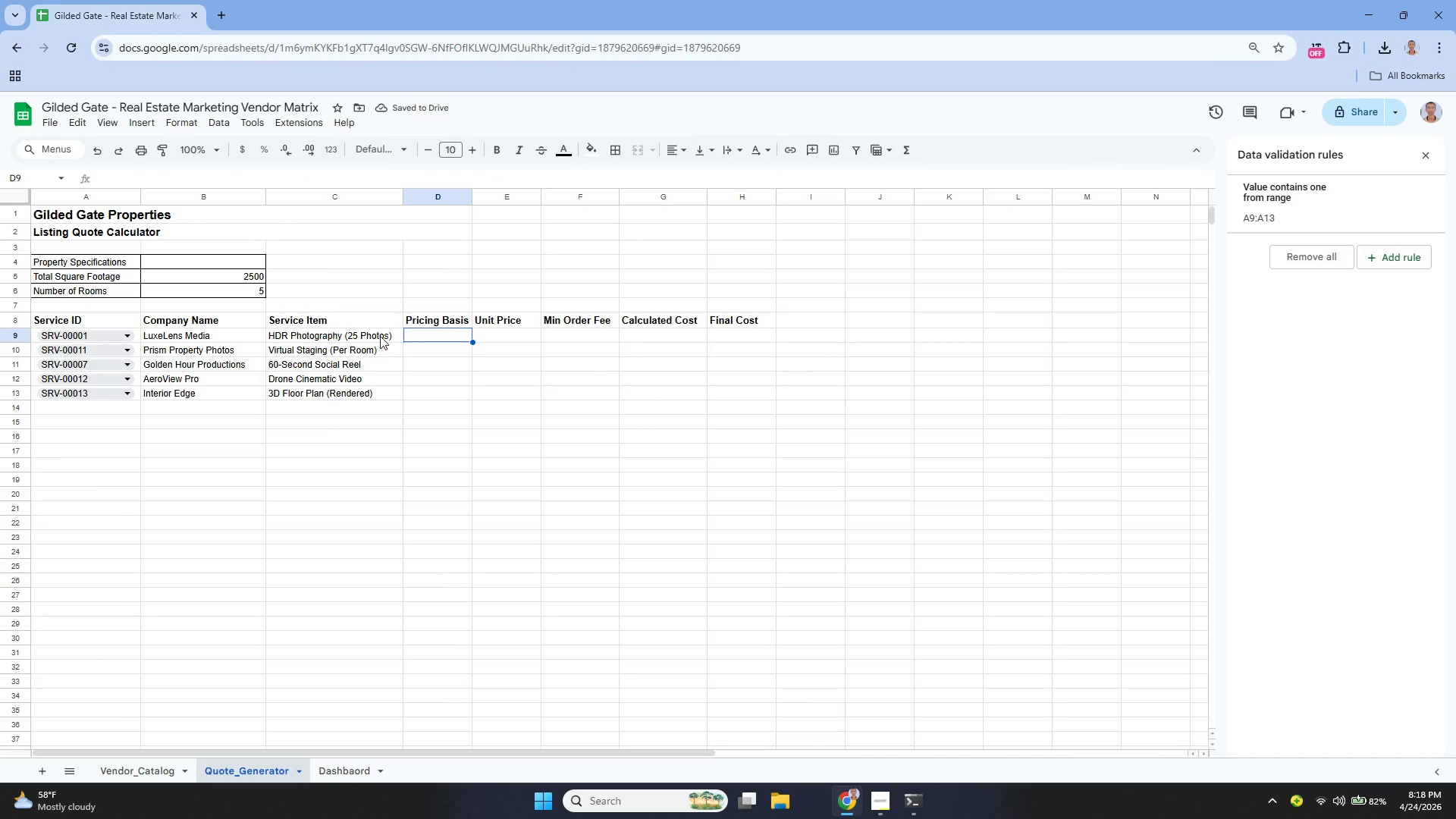 
left_click([377, 336])
 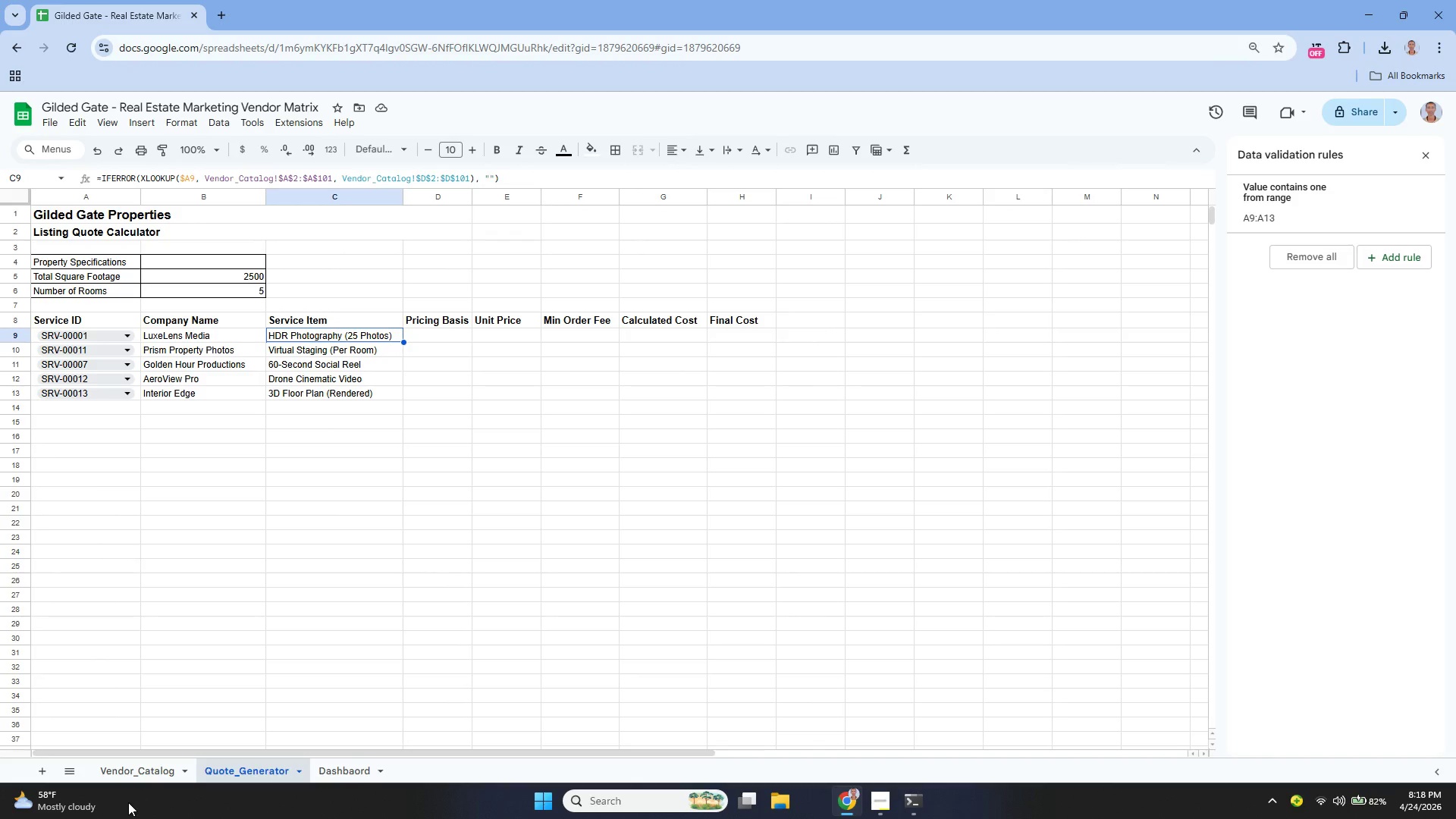 
left_click([129, 781])
 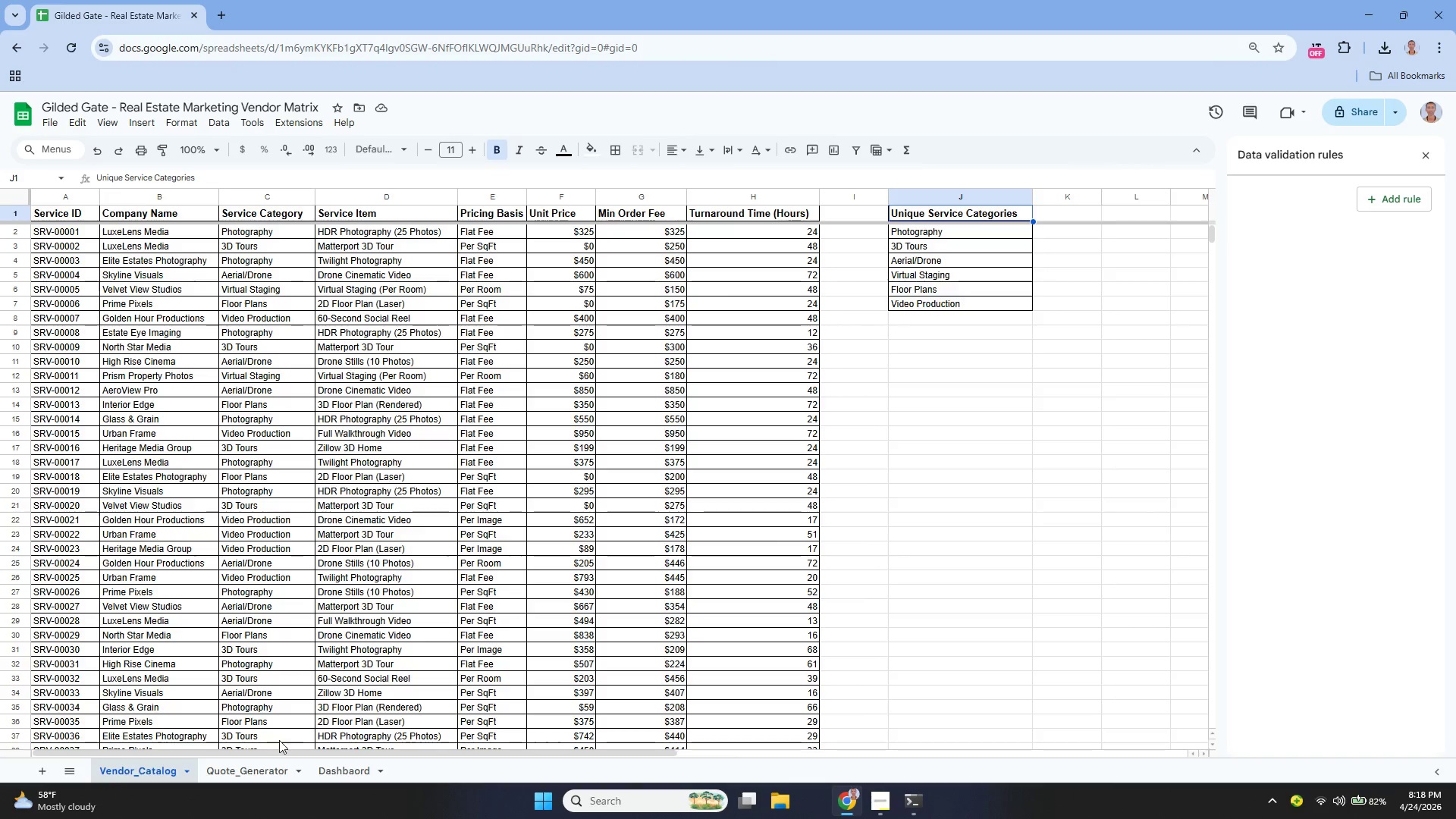 
left_click([246, 769])
 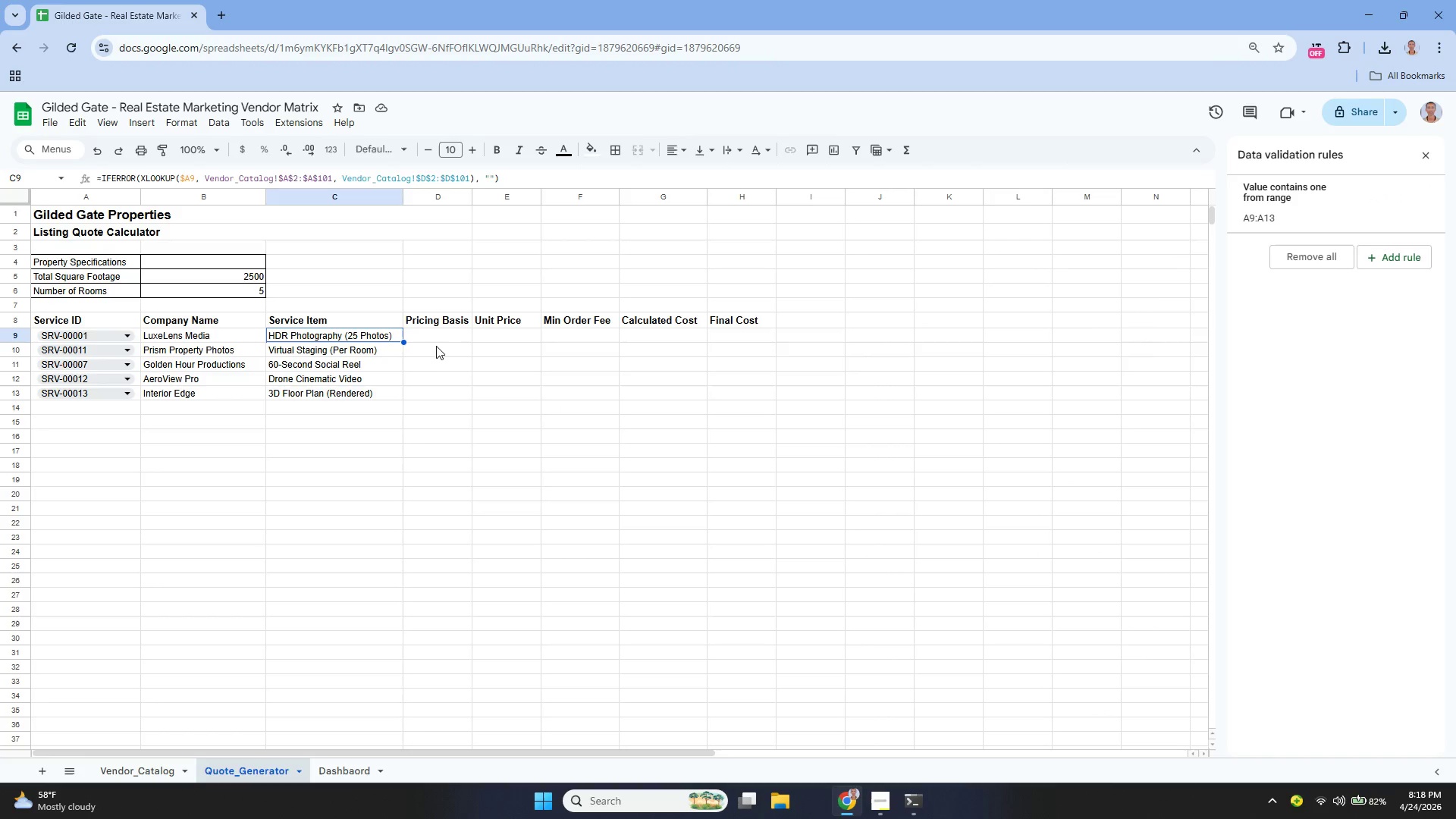 
left_click([435, 336])
 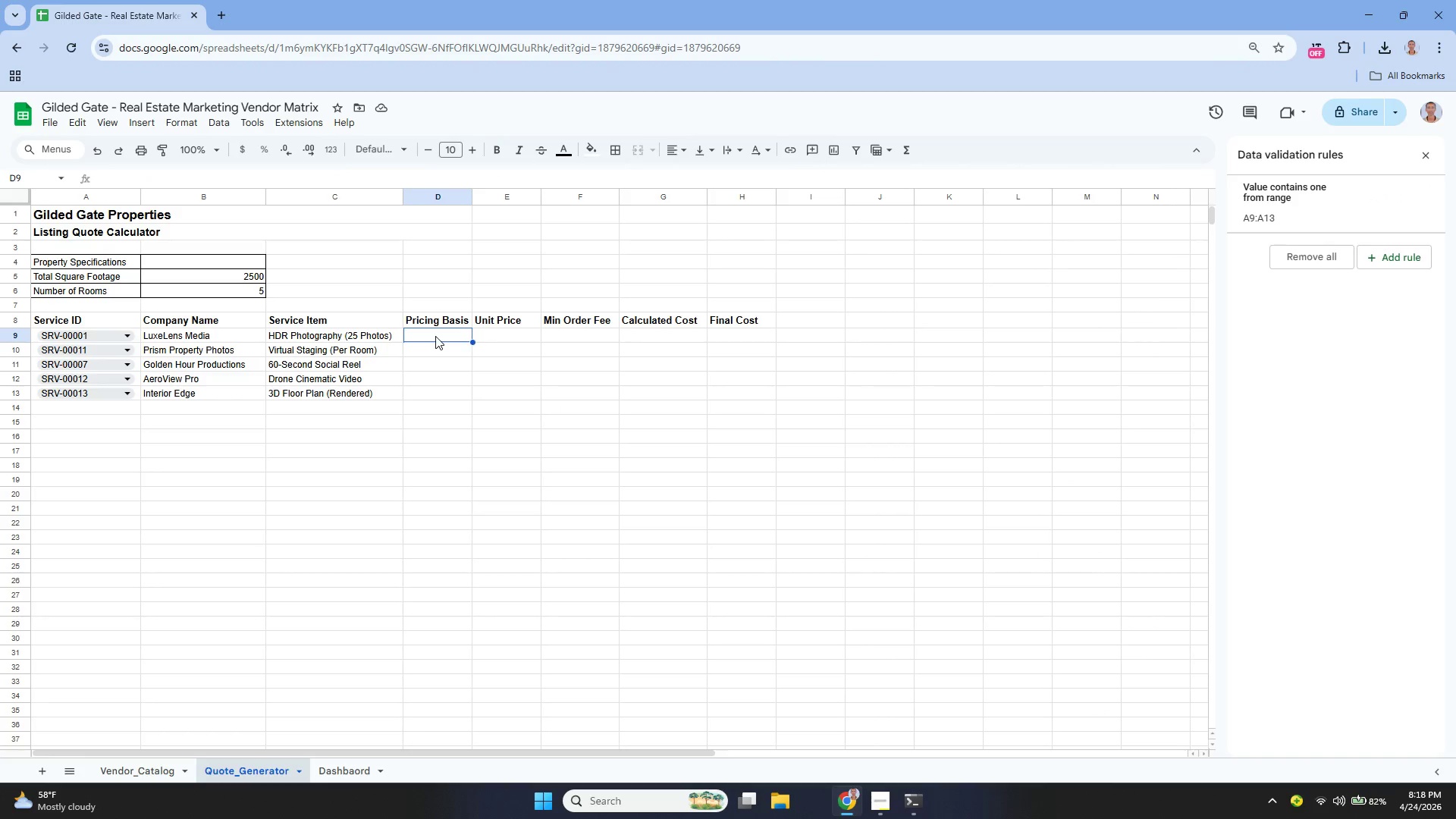 
key(Enter)
 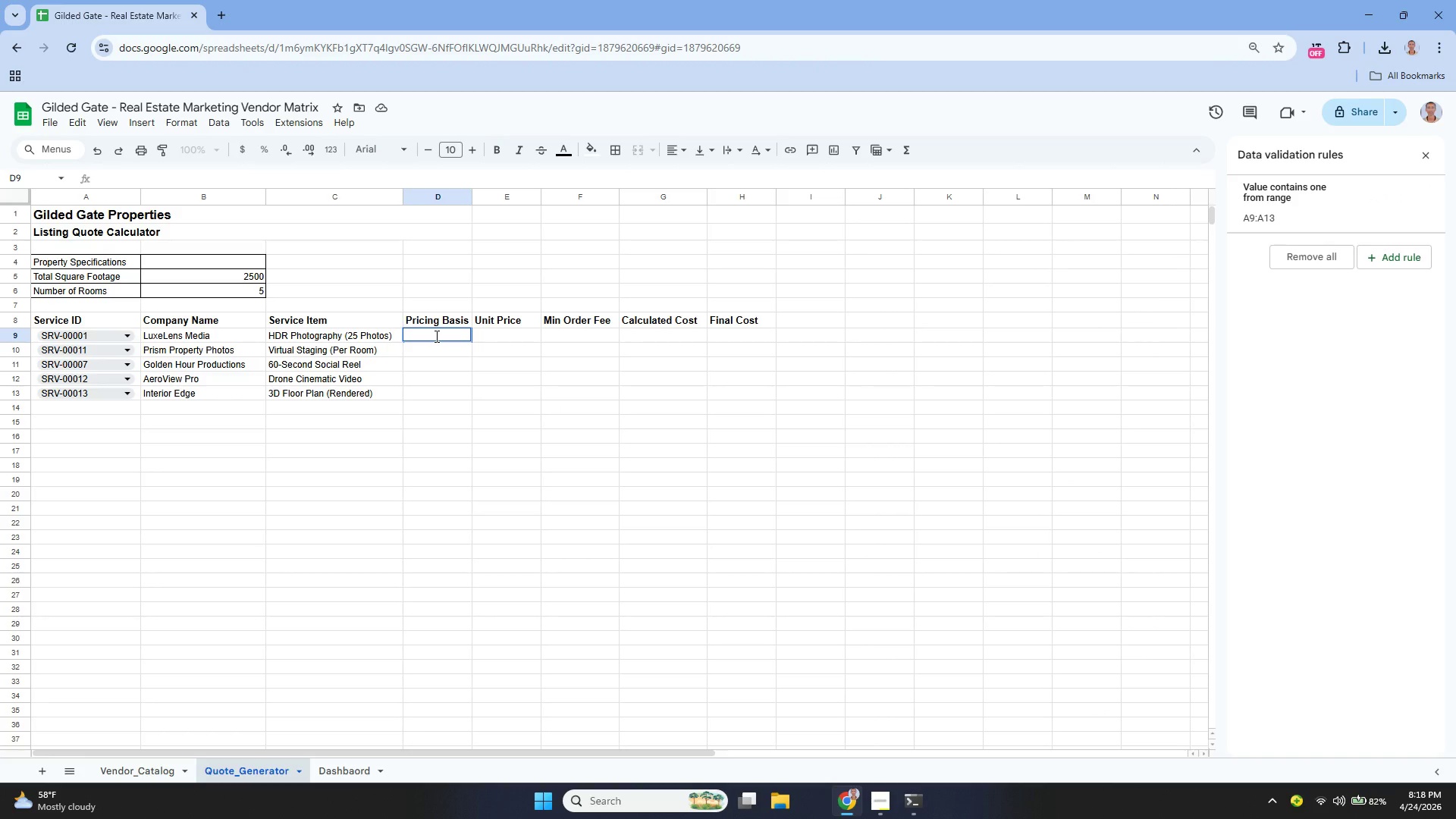 
key(Equal)
 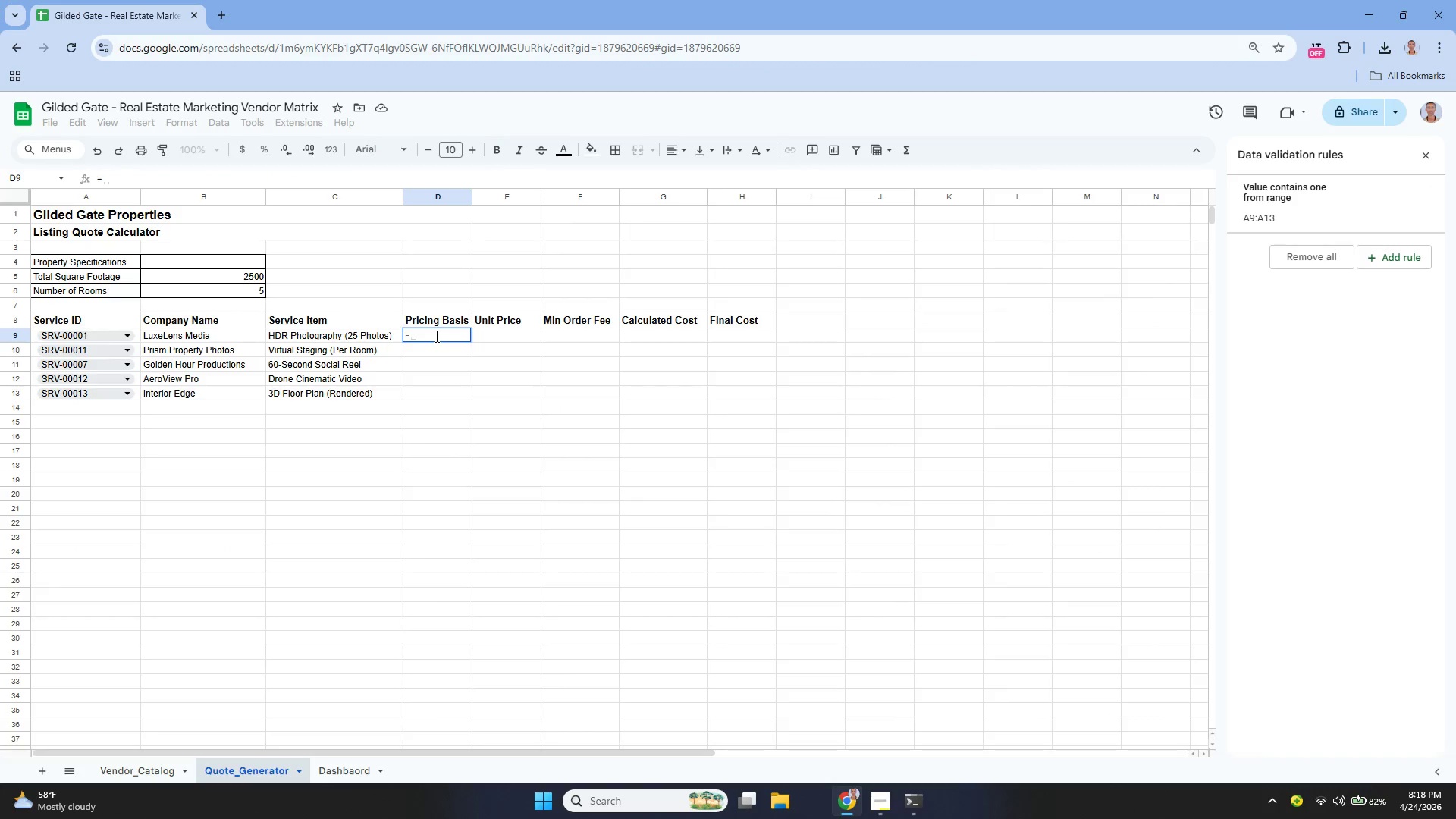 
wait(5.27)
 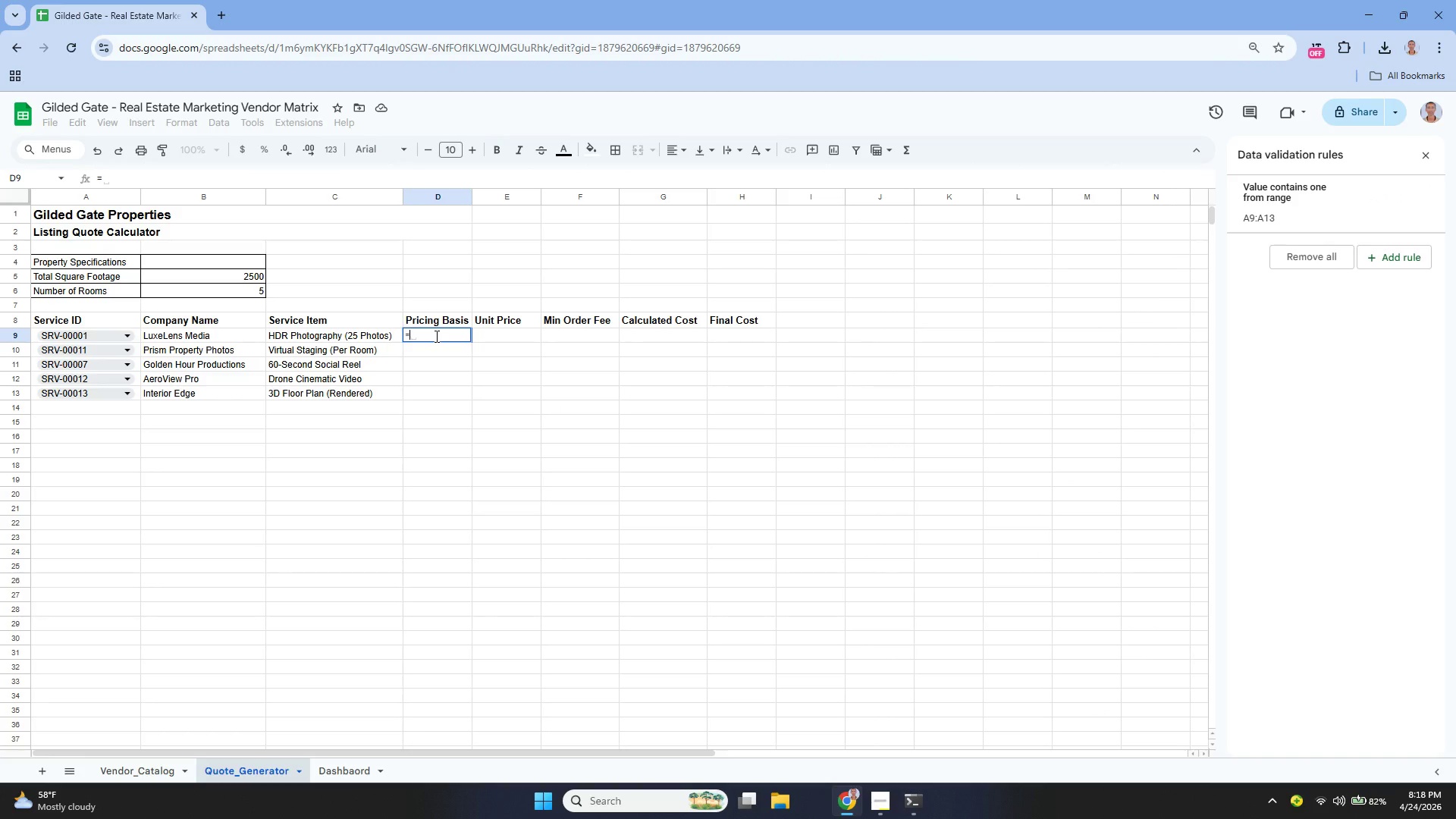 
type(ifr)
key(Backspace)
type(er)
 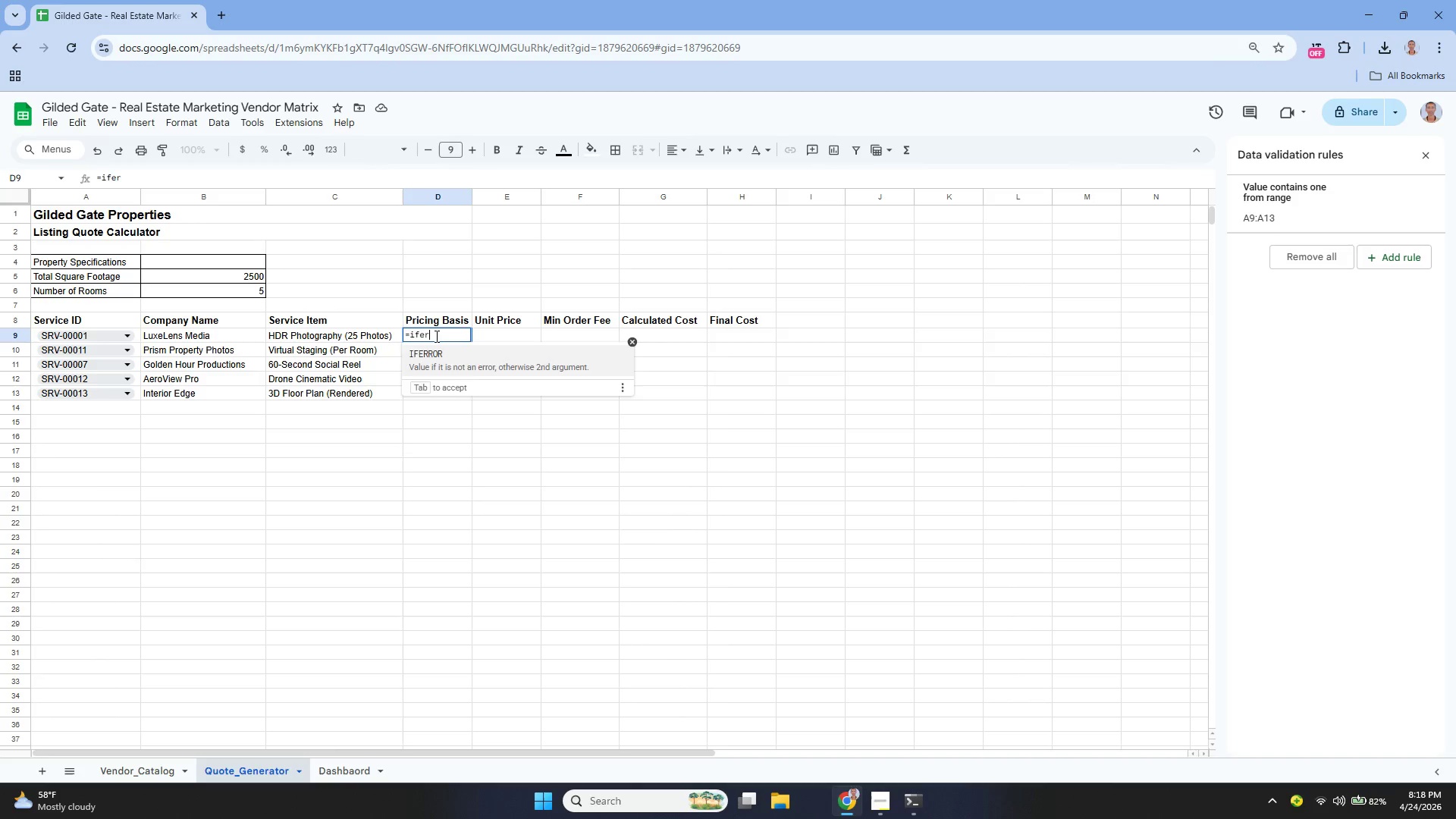 
key(Enter)
 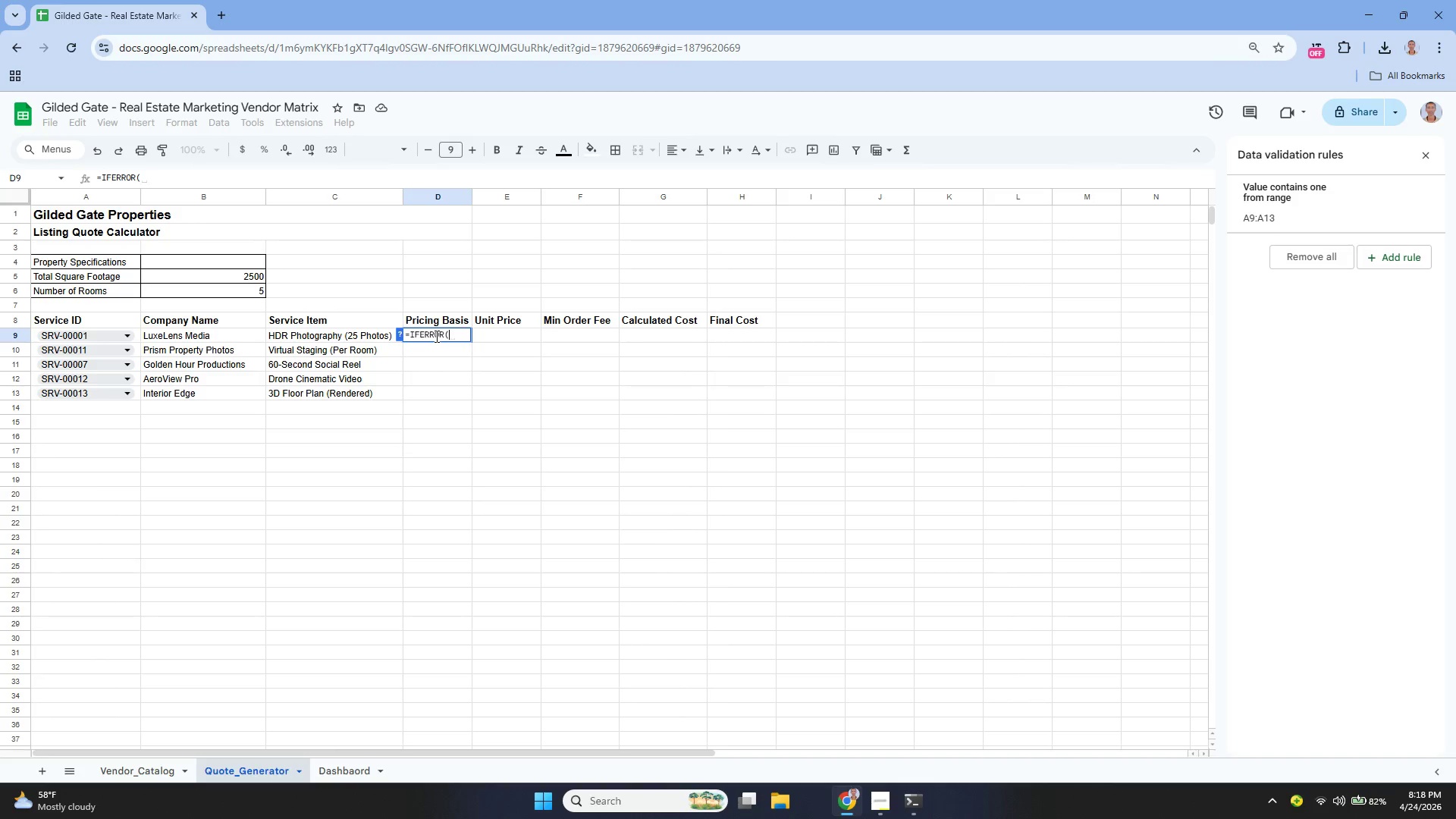 
type(xlo)
 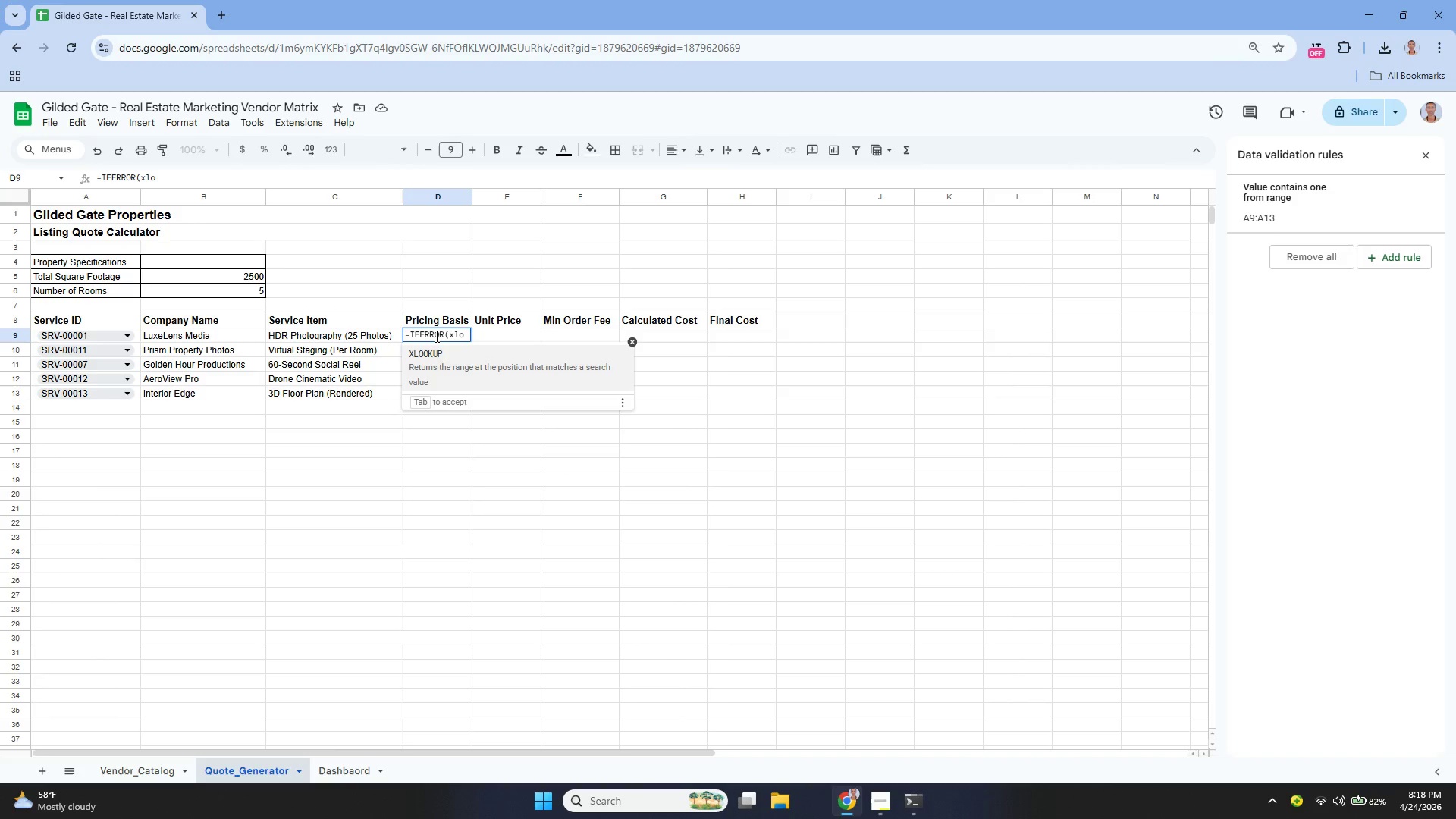 
key(Enter)
 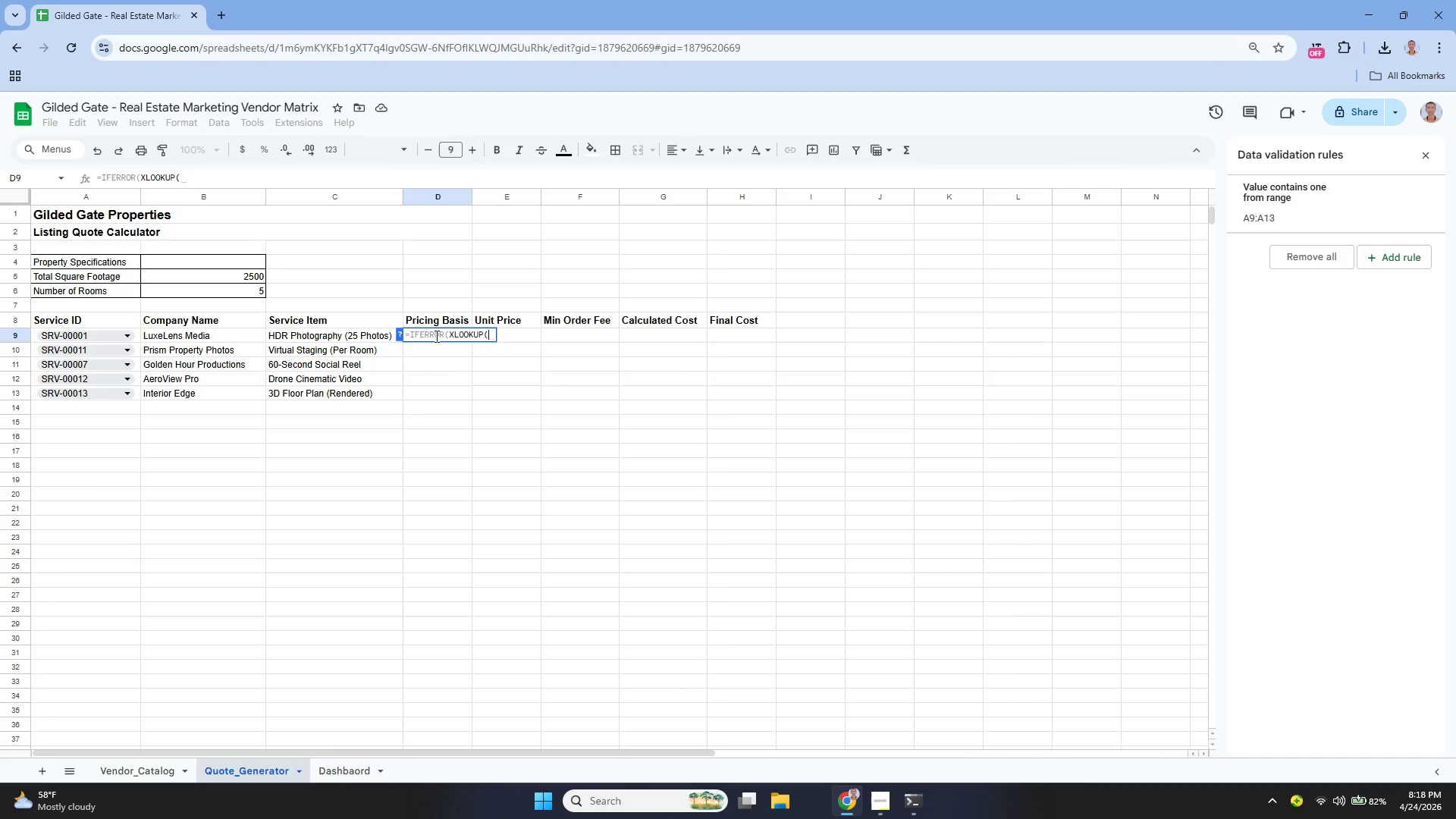 
type($A9, Vendor)
key(Backspace)
key(Backspace)
key(Backspace)
key(Backspace)
key(Backspace)
type(endor_Catalog!)
 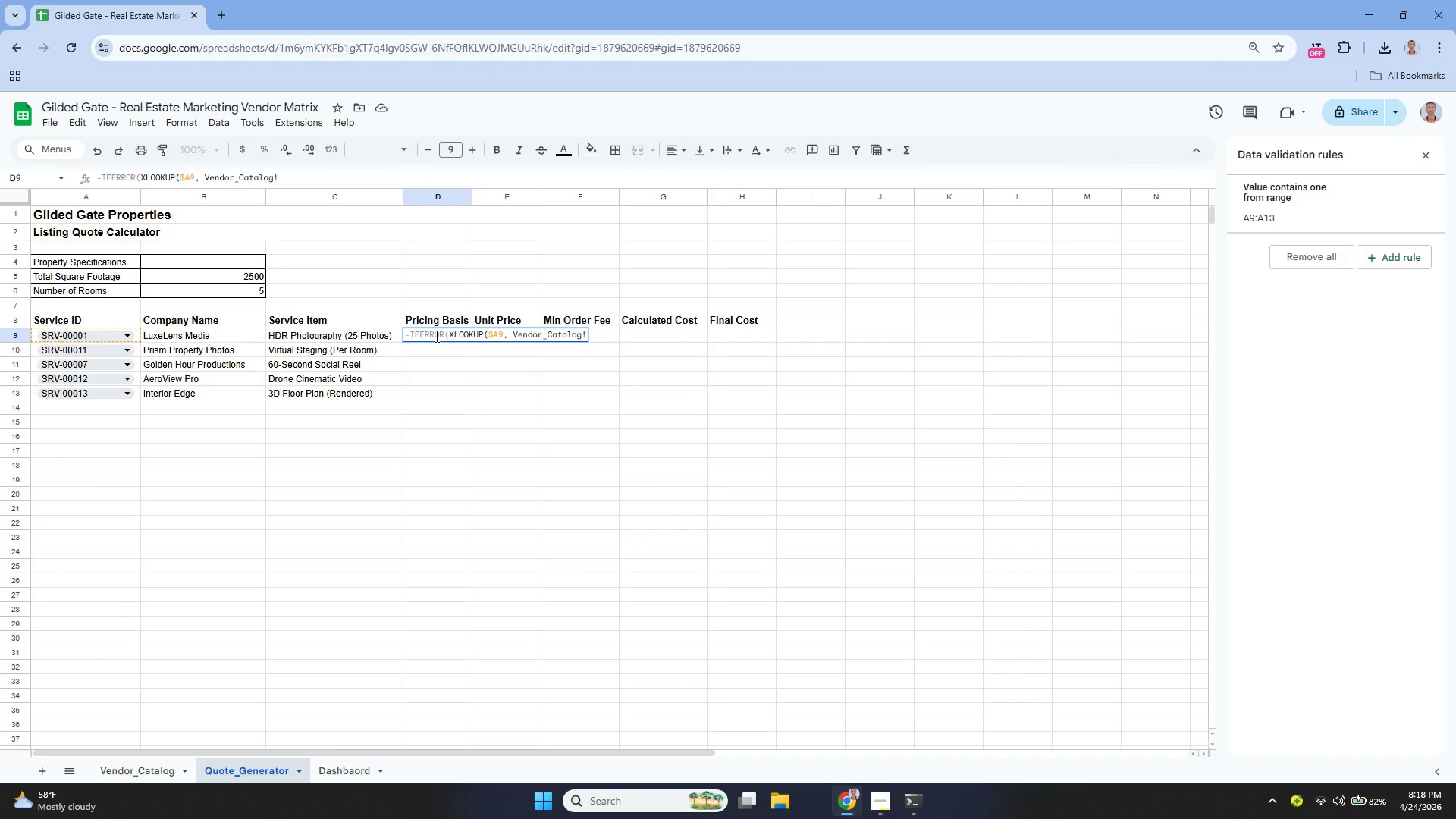 
type($A$2:$A)
 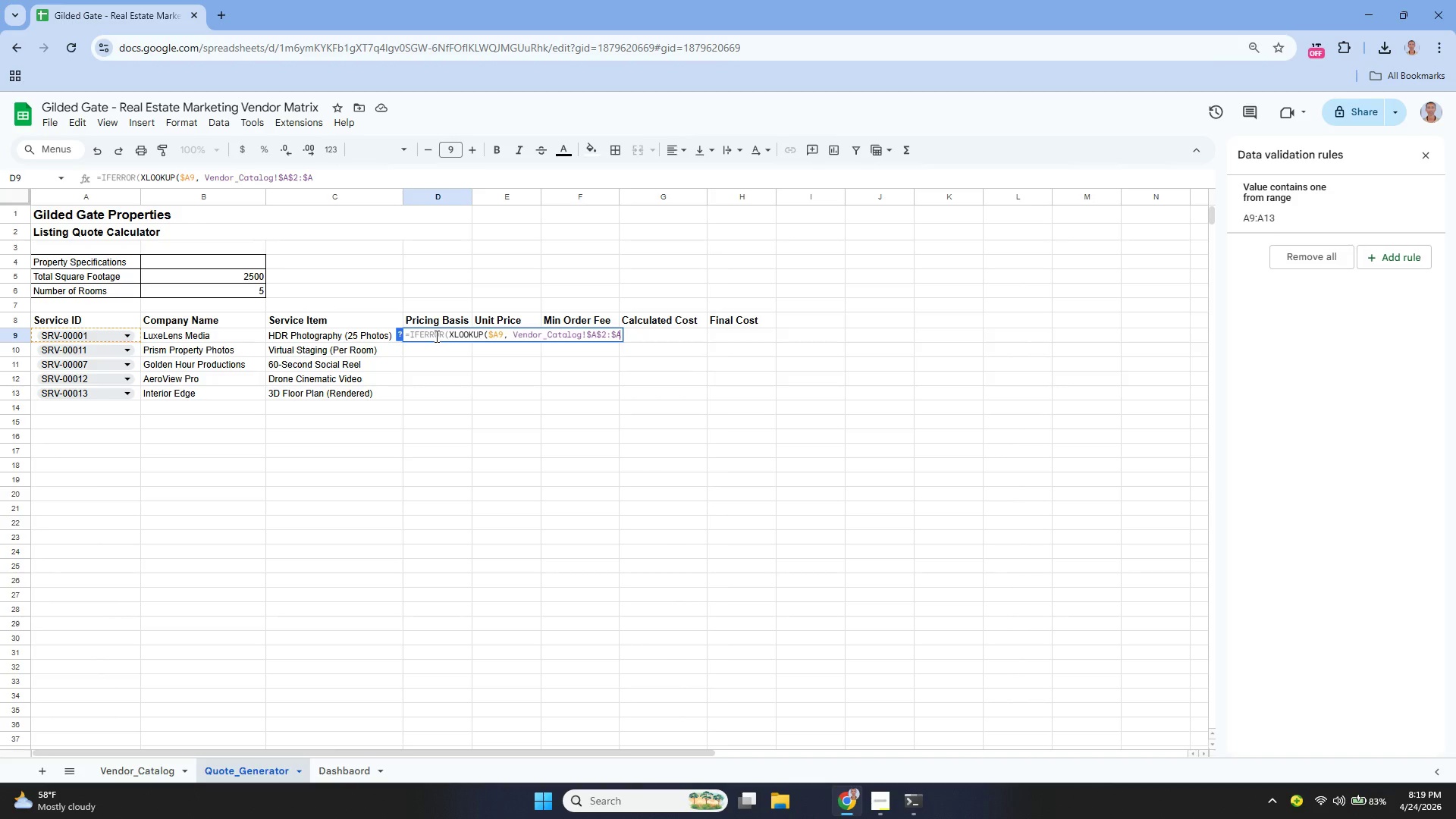 
type(#)
key(Backspace)
type($101, Vendor_Catalog)
 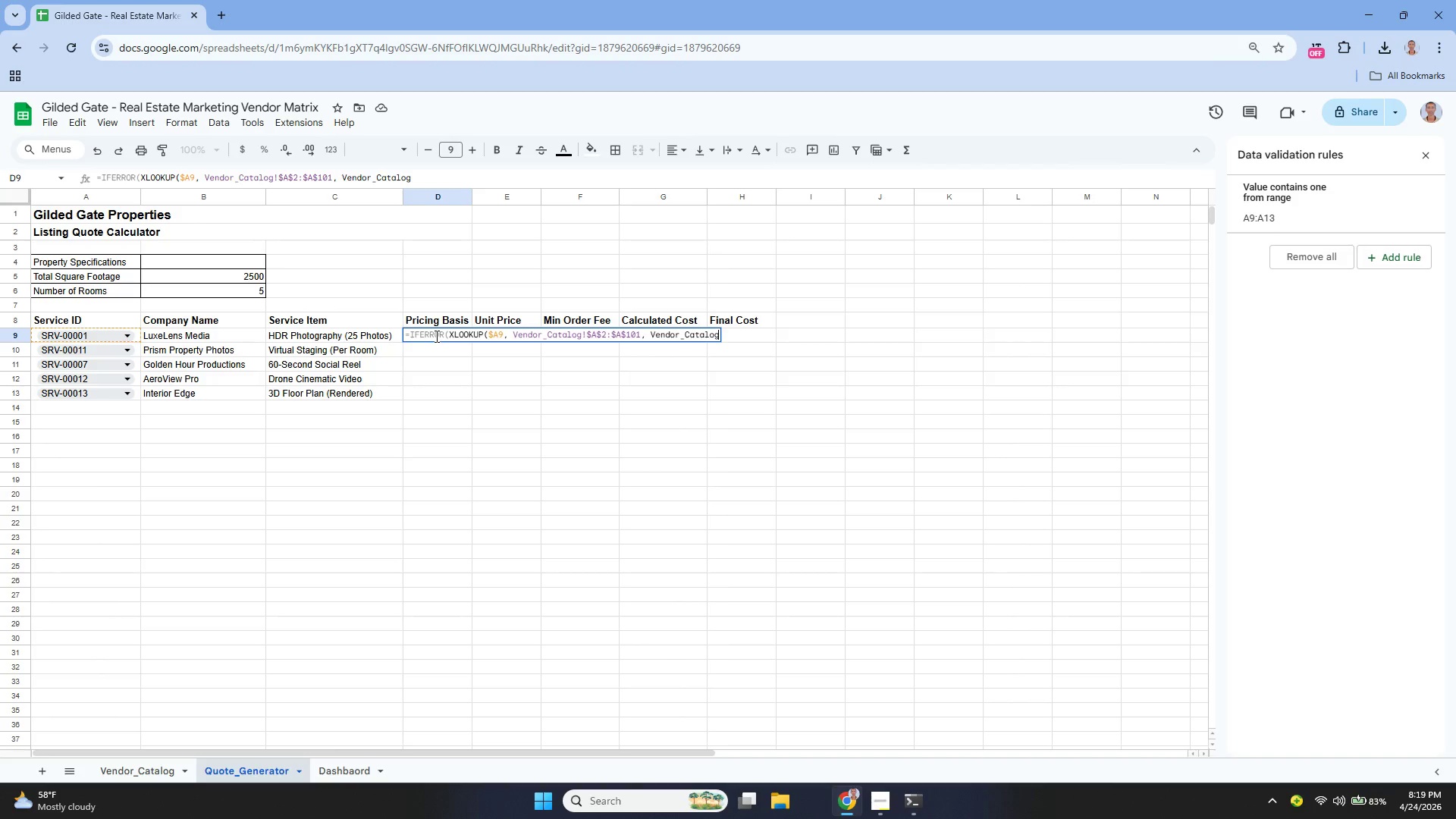 
type(!$E)
 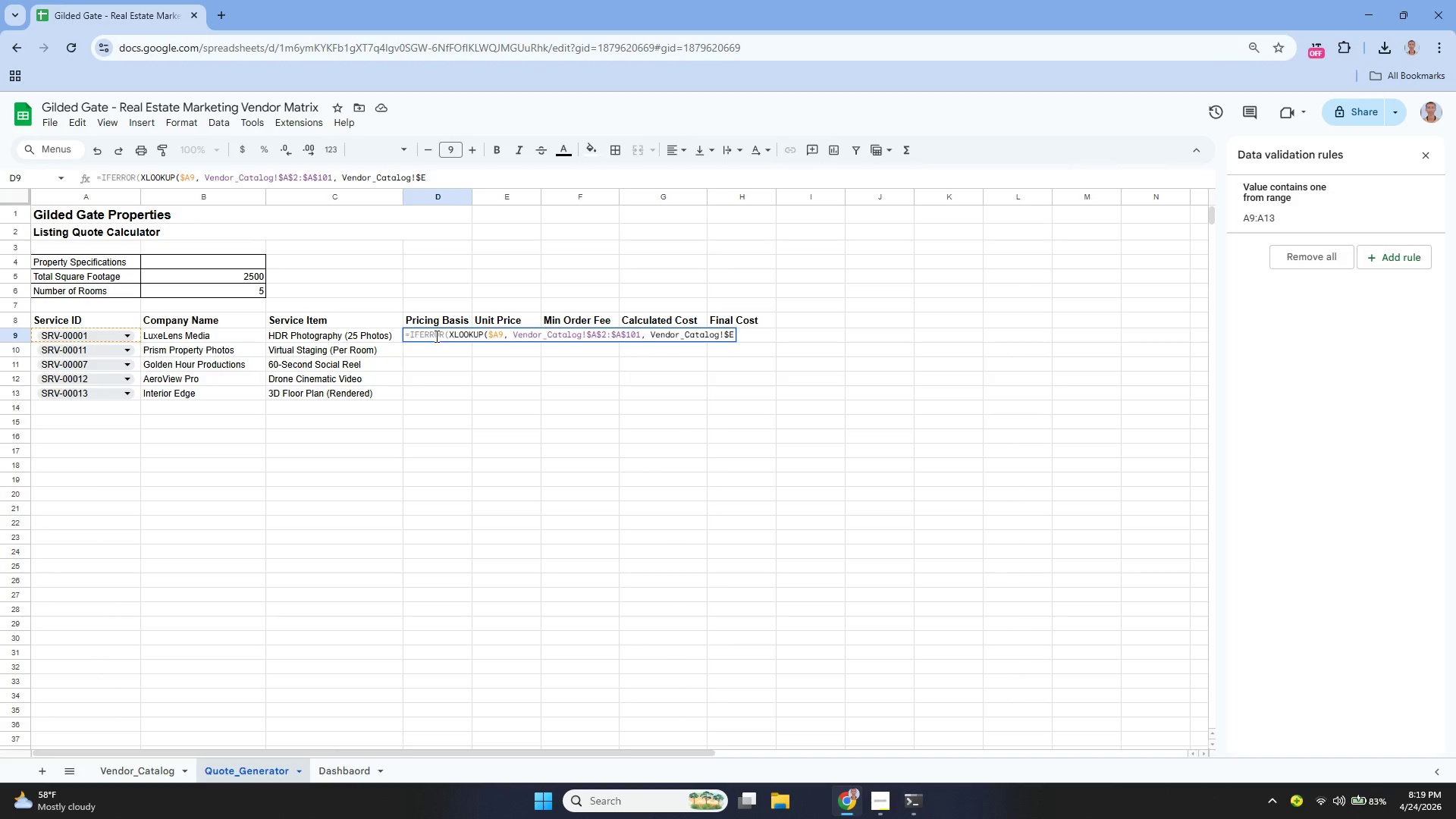 
type($2:$E)
 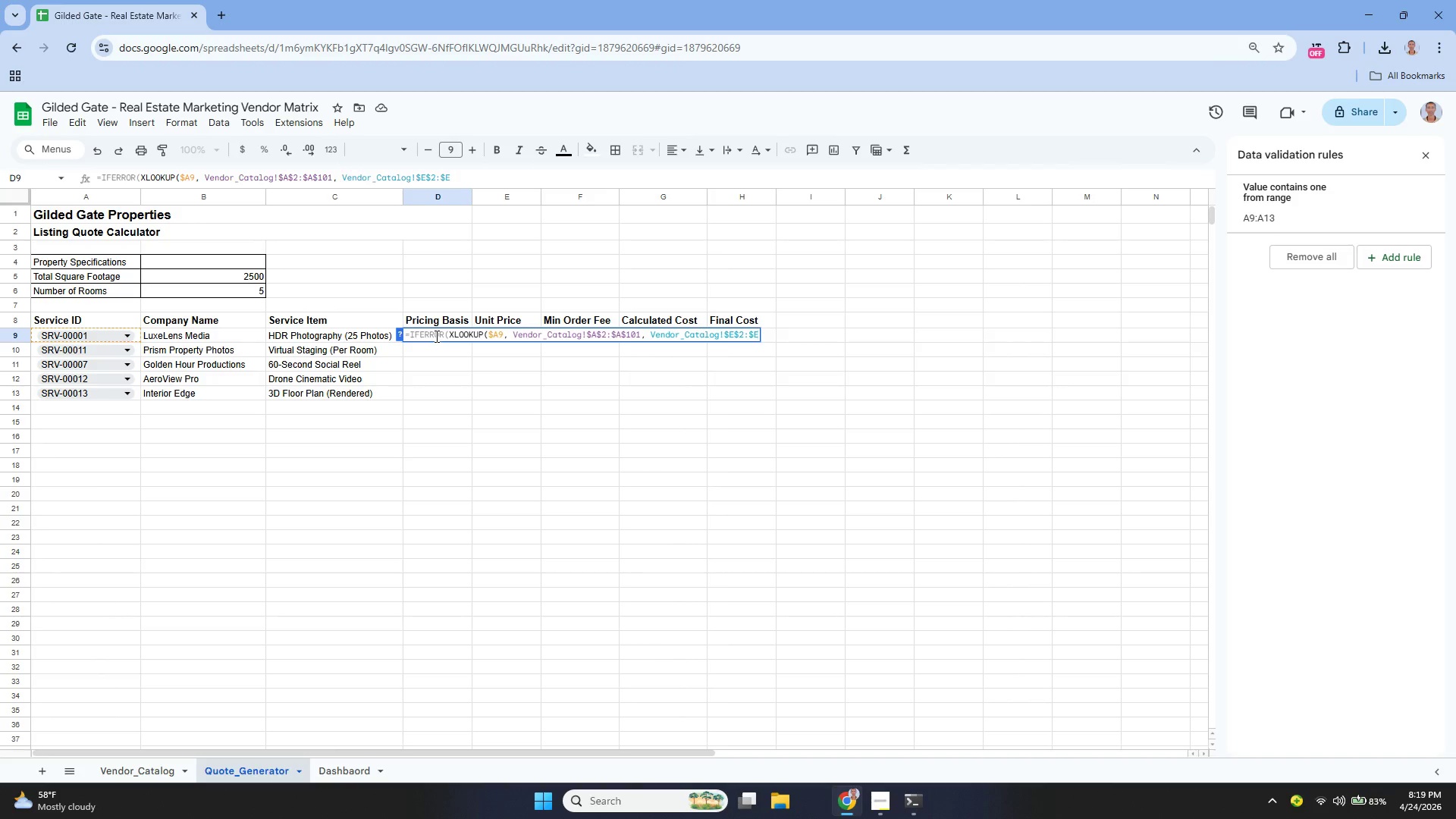 
type($101), ""))
 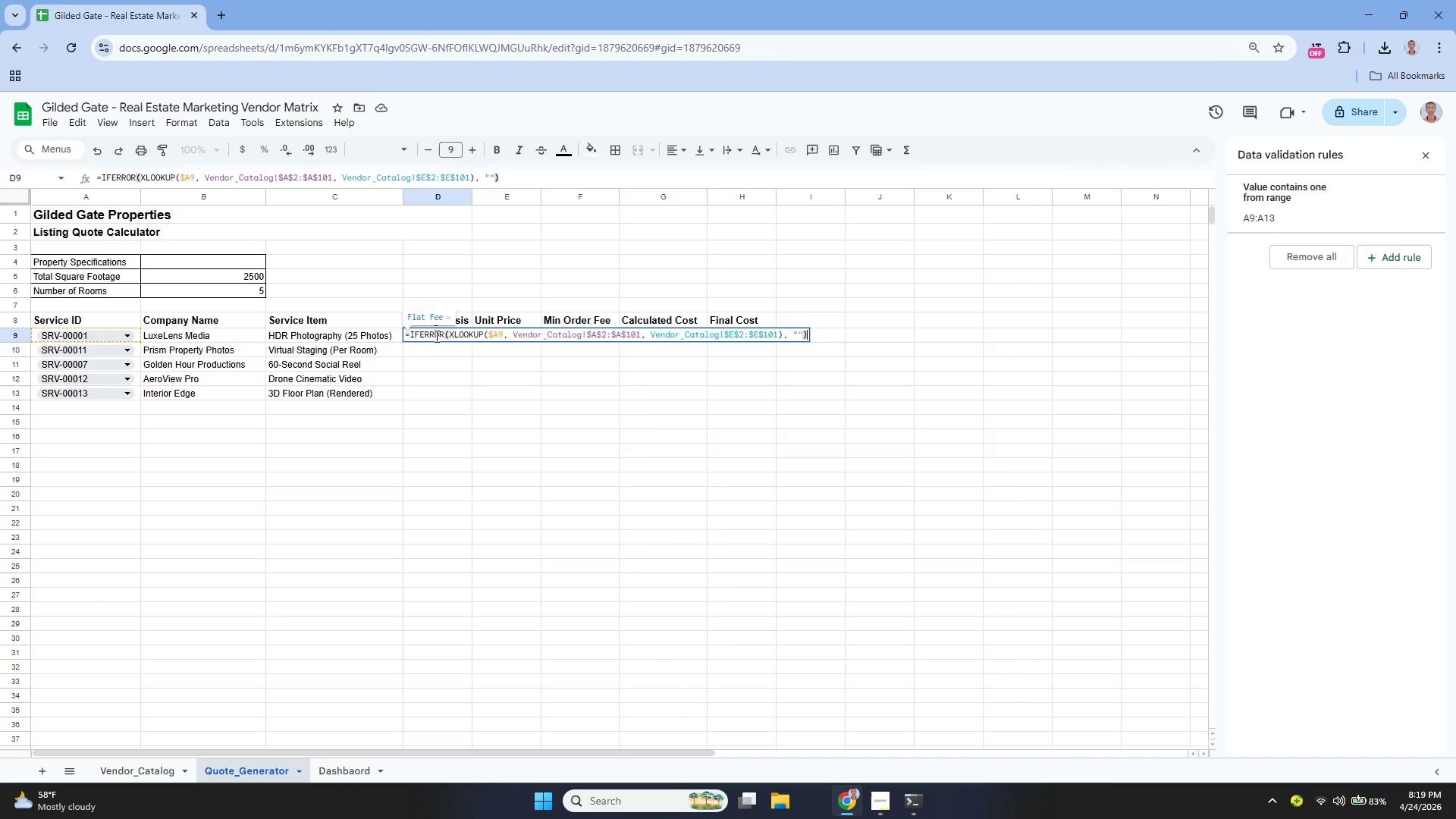 
 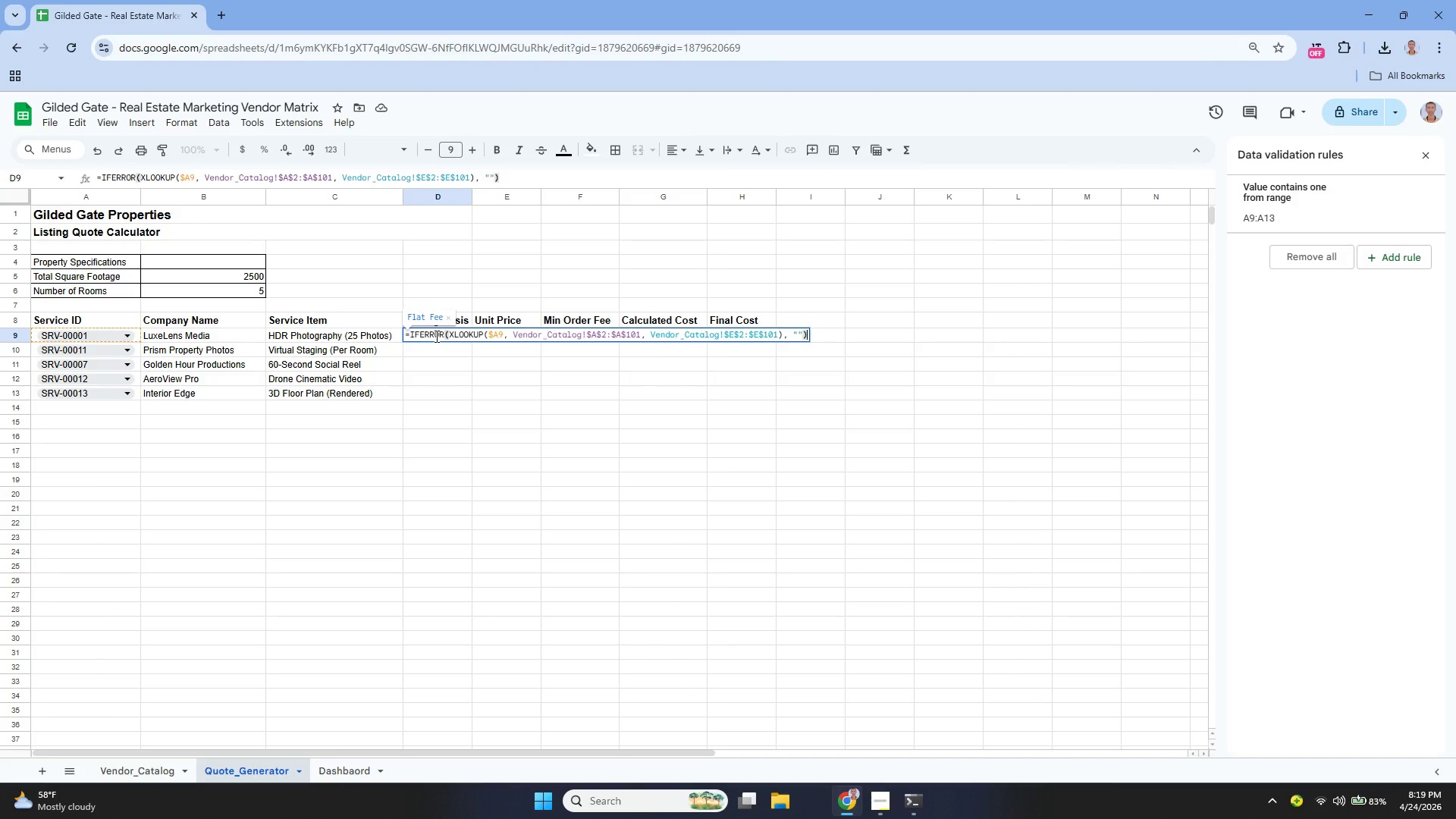 
key(Enter)
 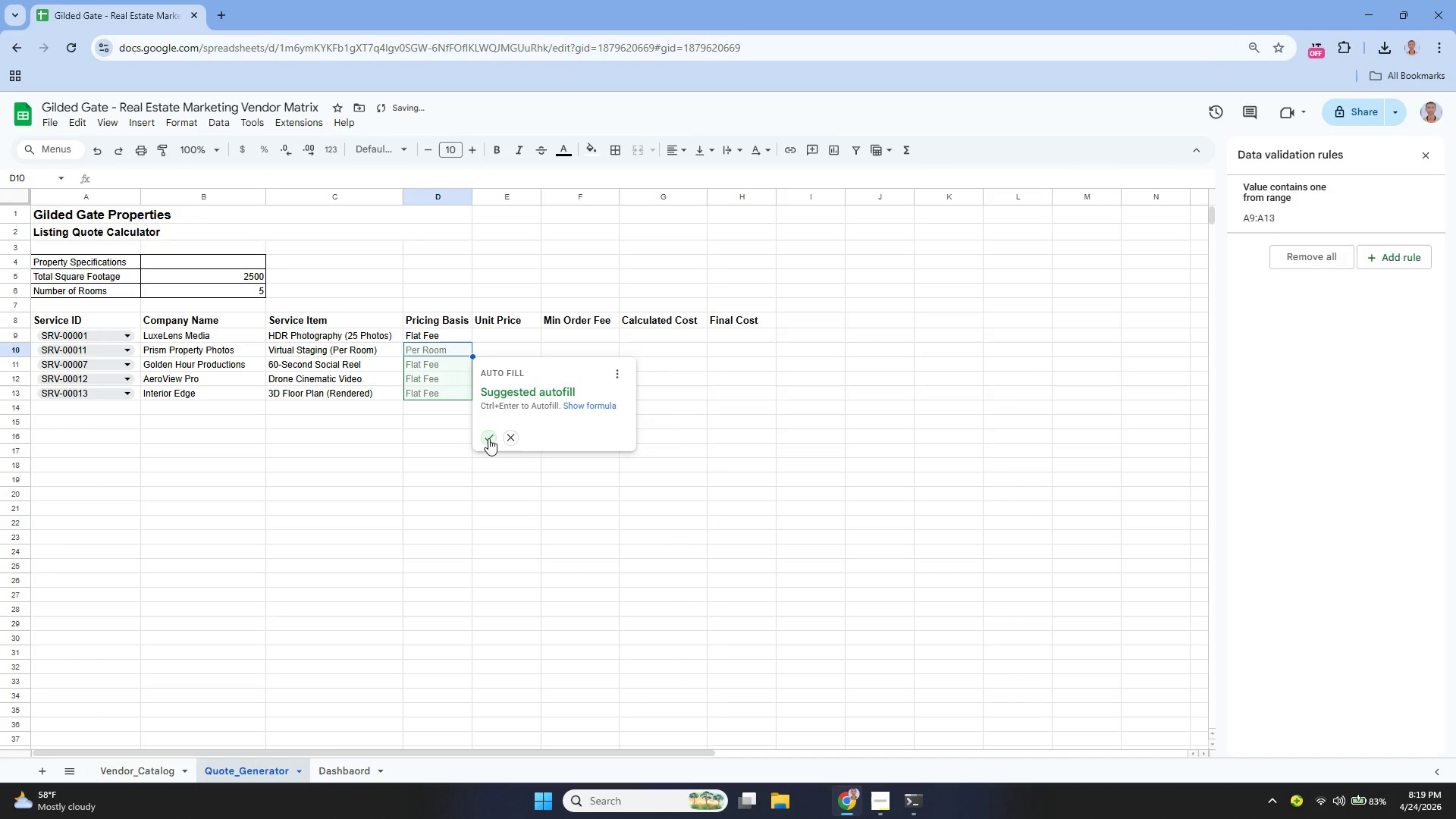 
left_click([490, 438])
 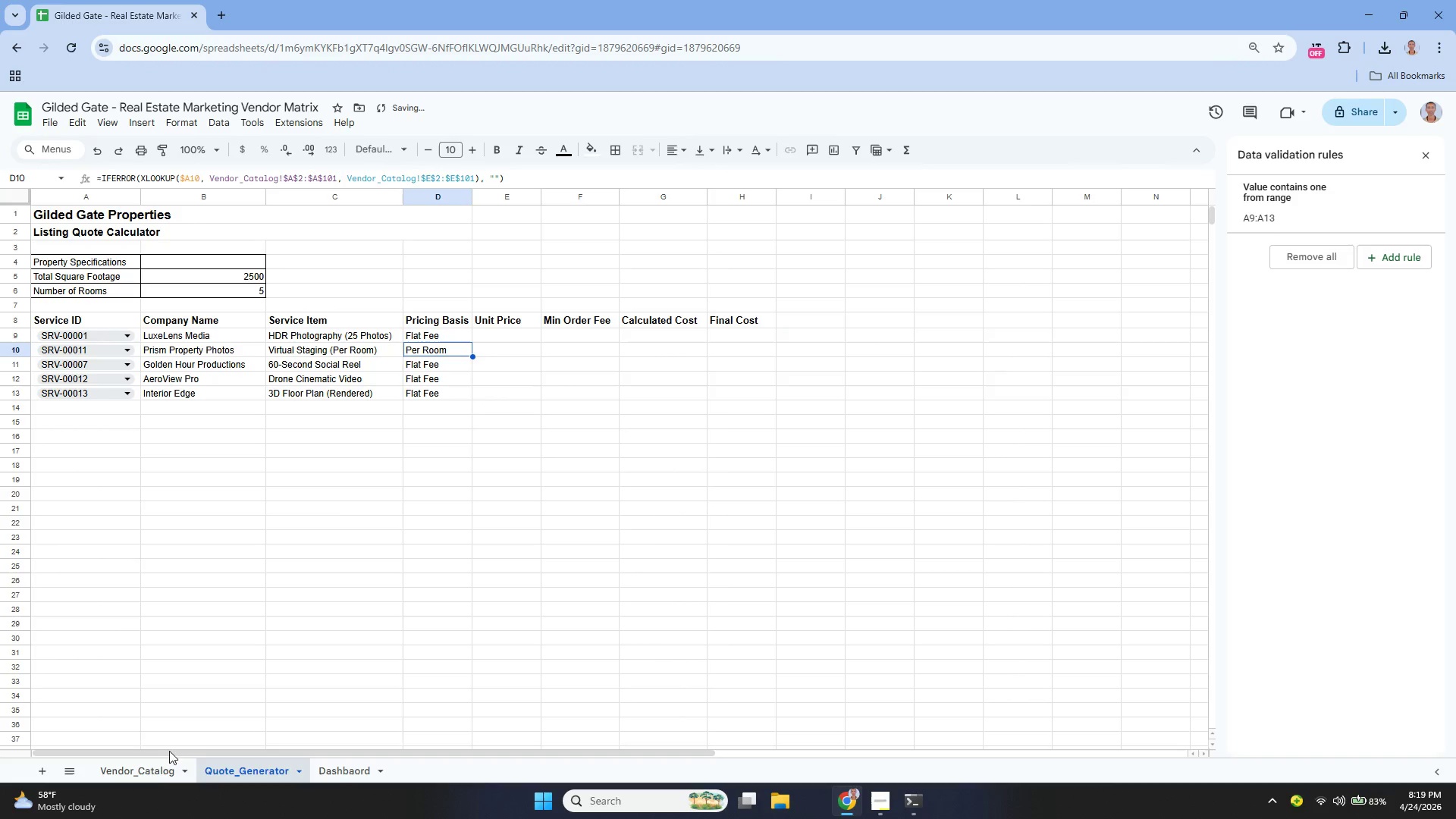 
left_click([143, 774])
 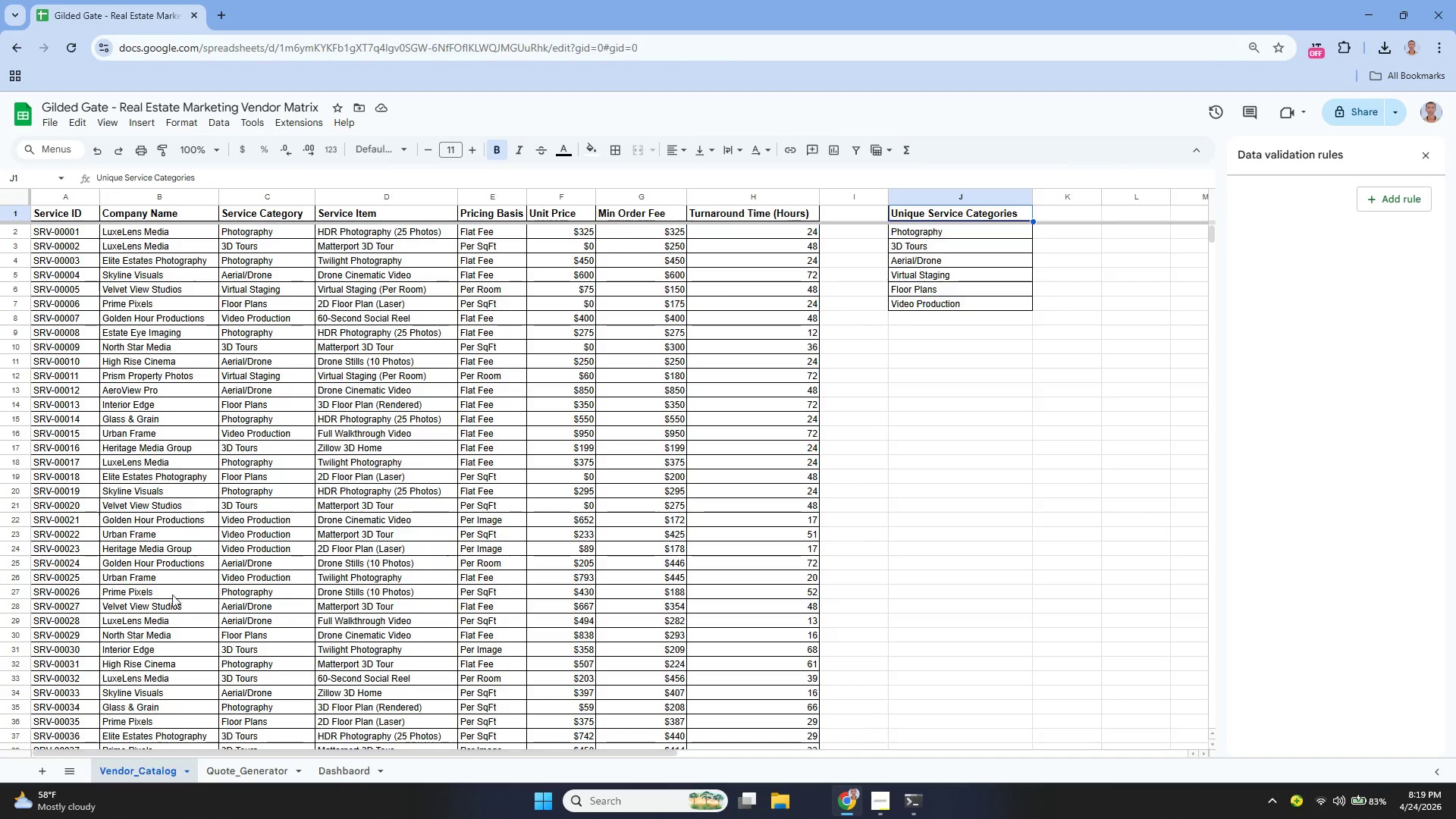 
left_click([17, 361])
 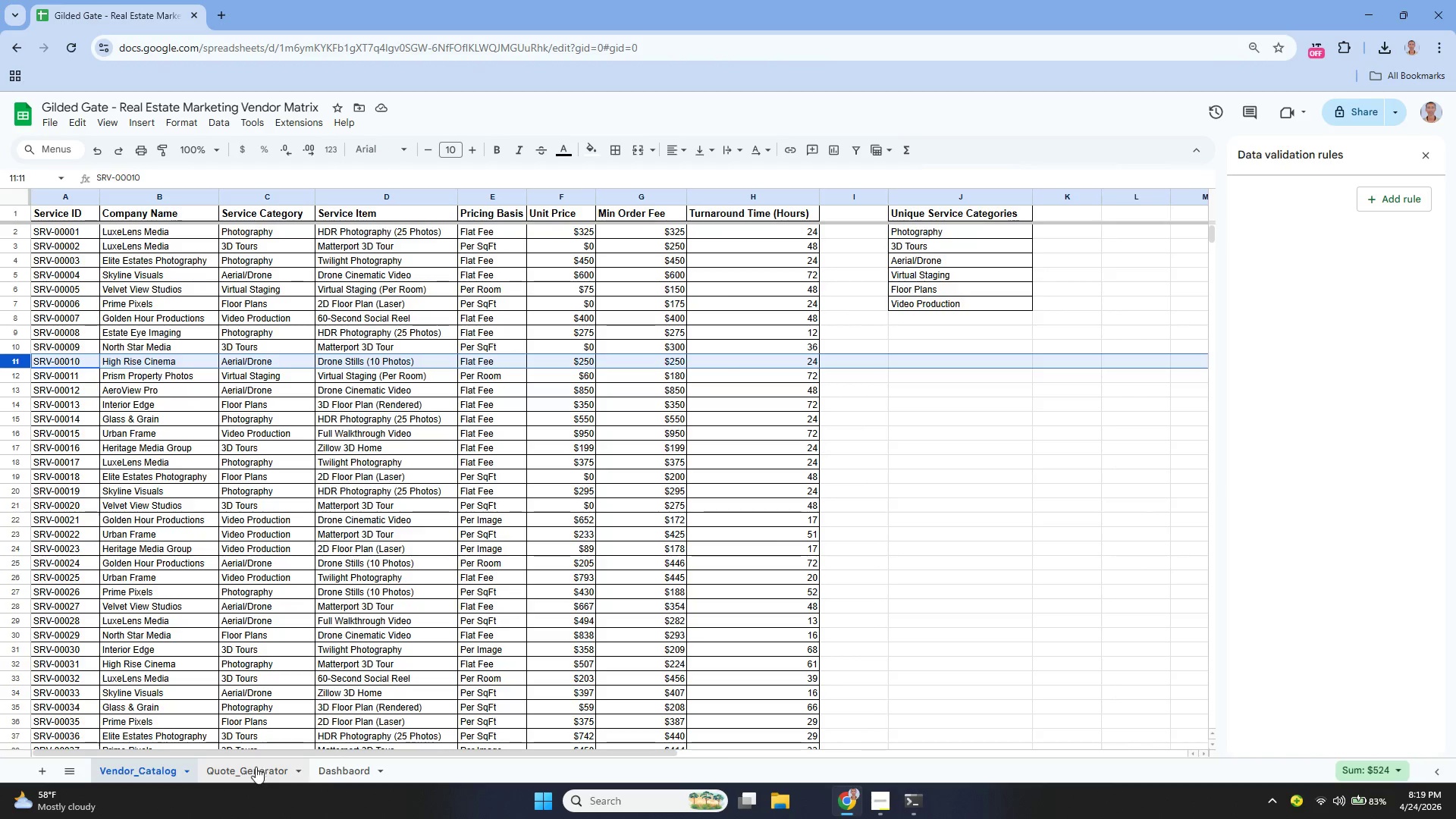 
left_click([254, 767])
 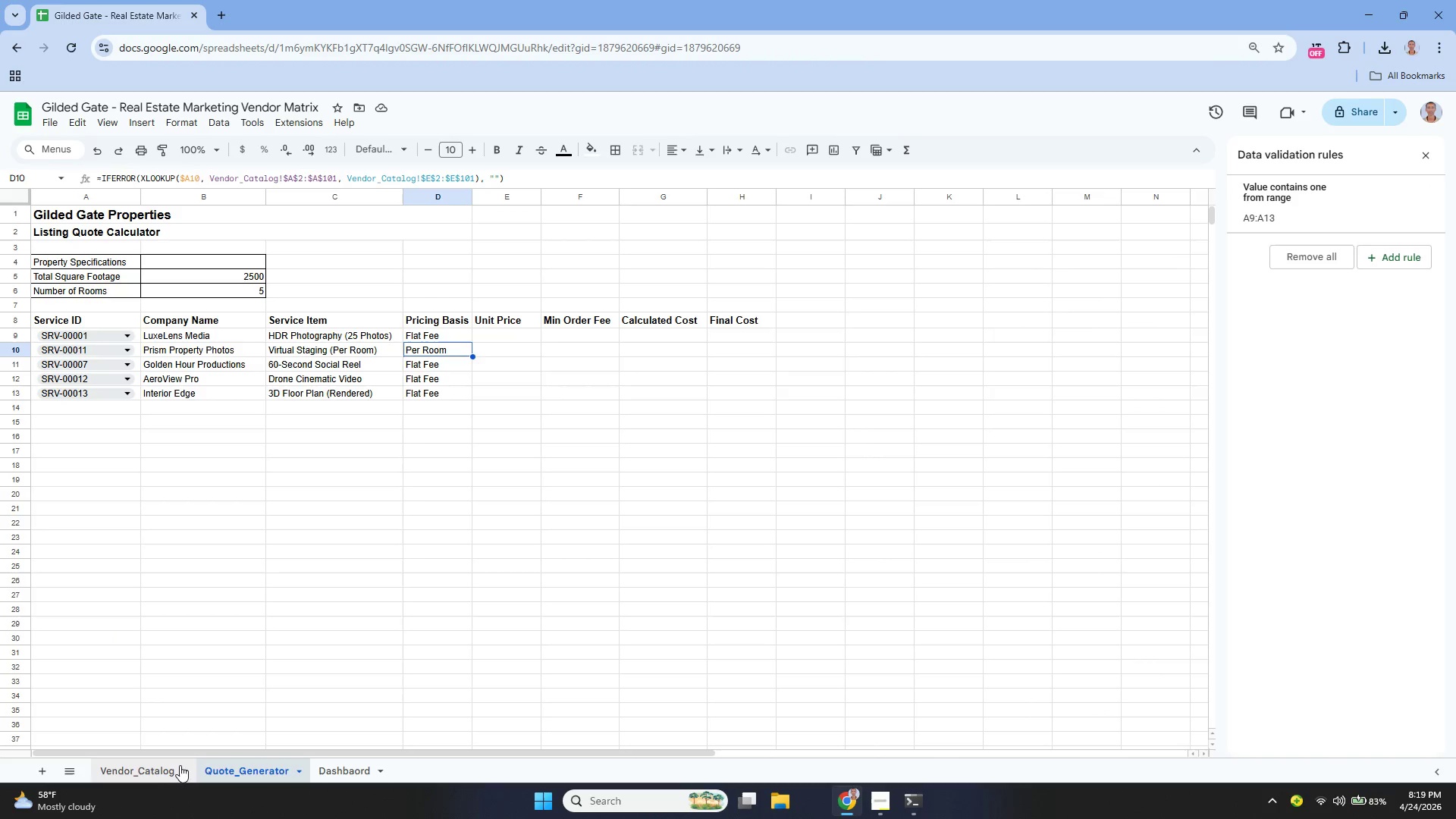 
left_click([137, 766])
 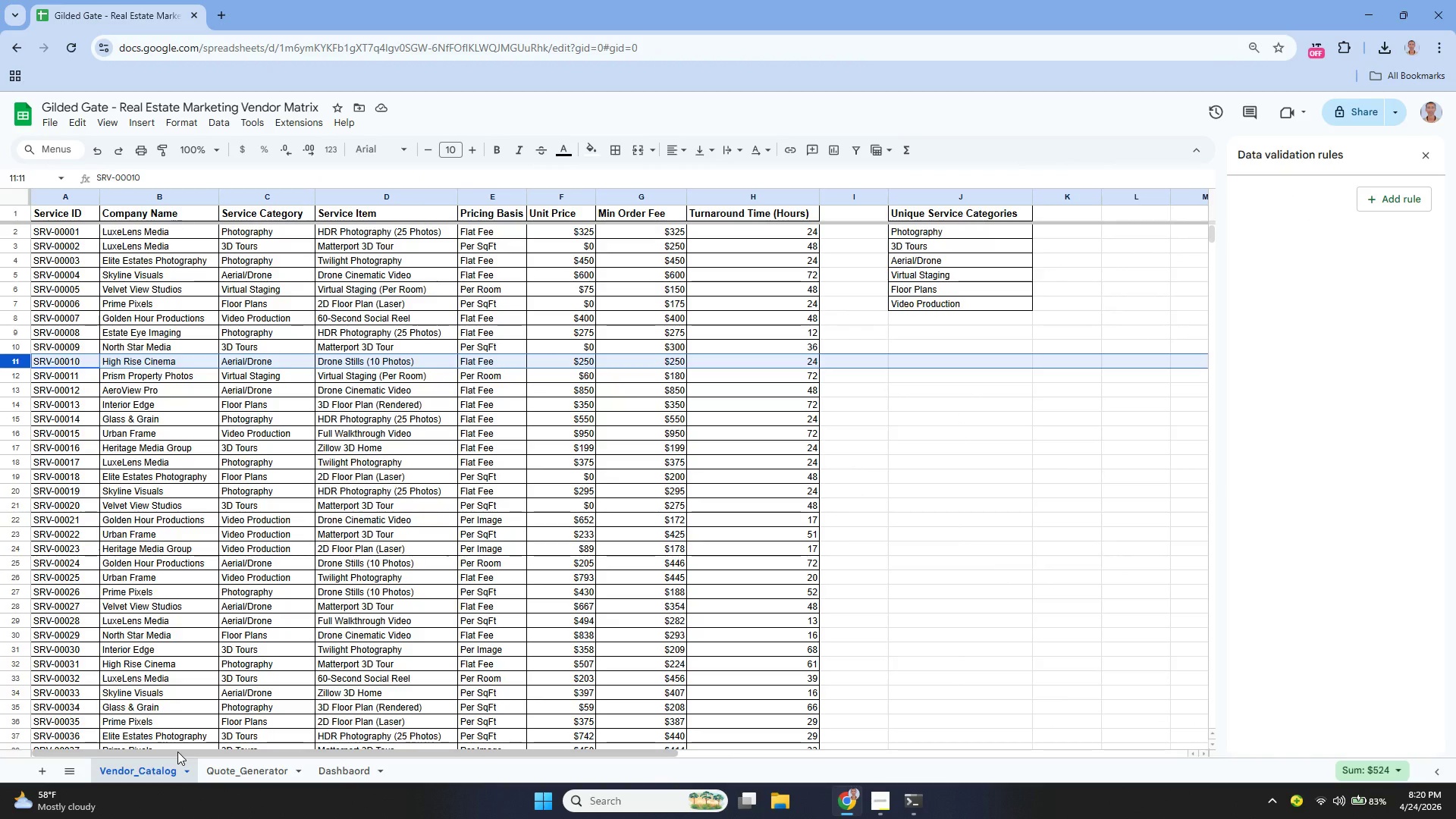 
left_click([236, 761])
 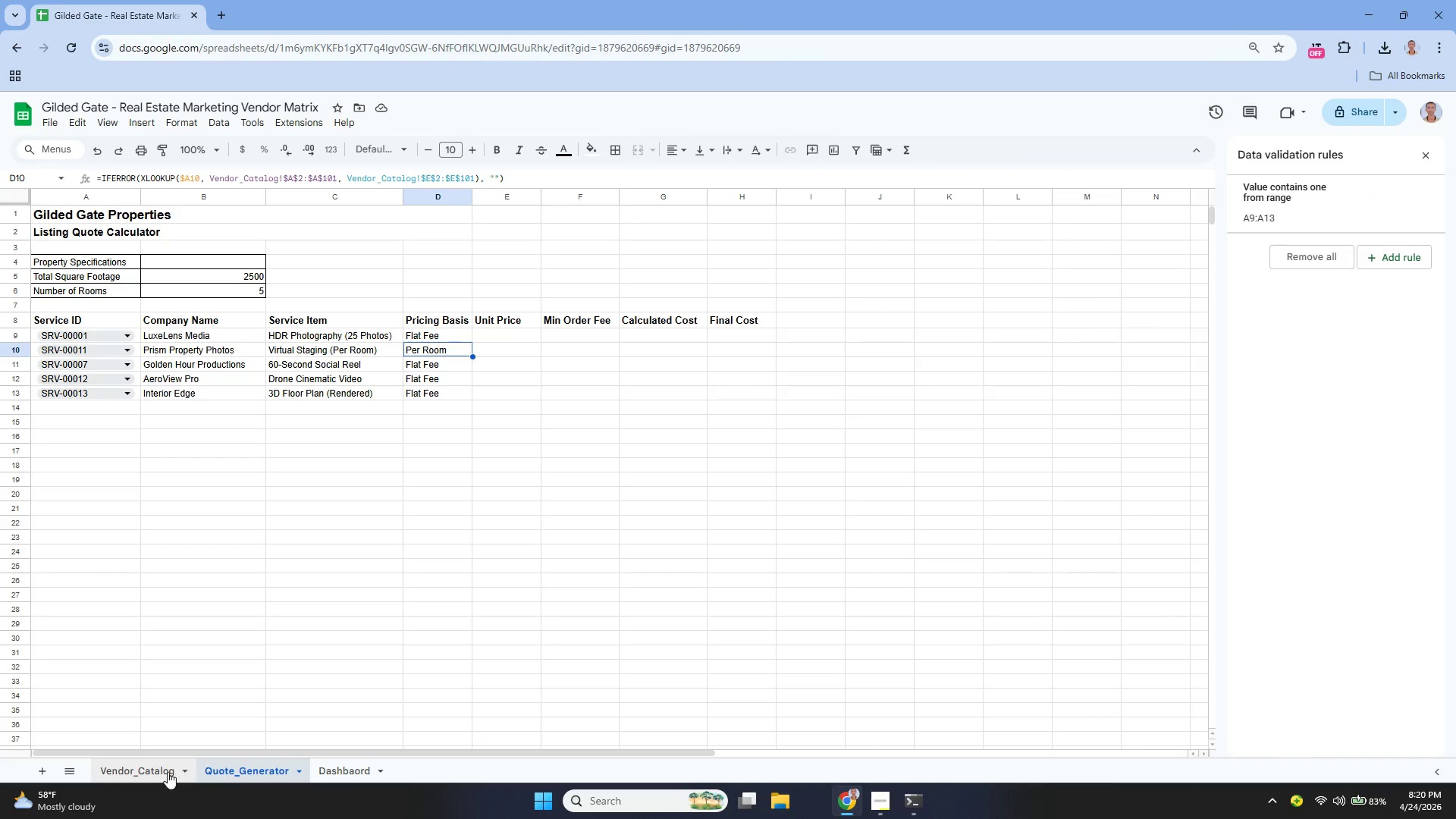 
left_click([138, 769])
 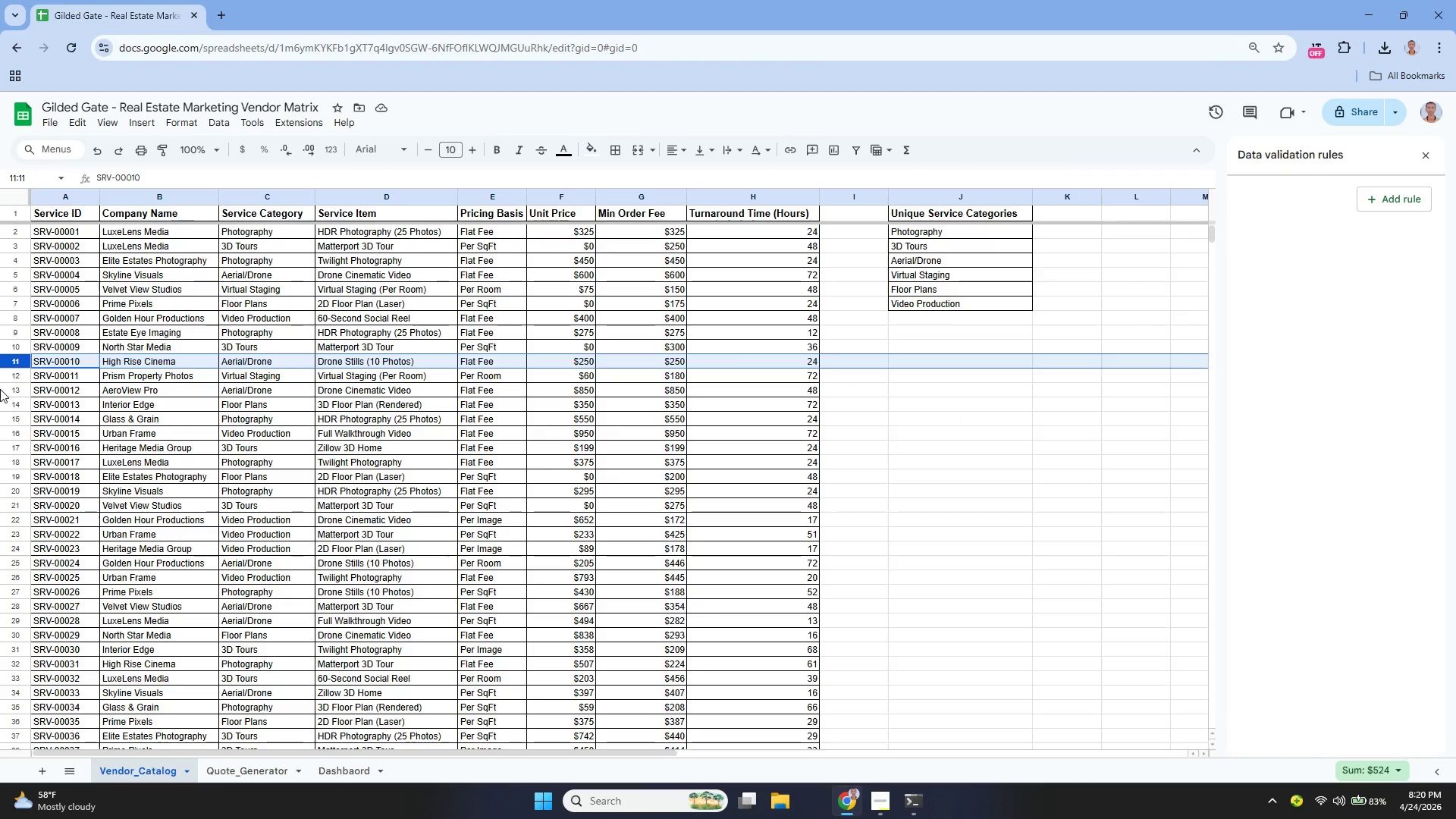 
left_click([0, 379])
 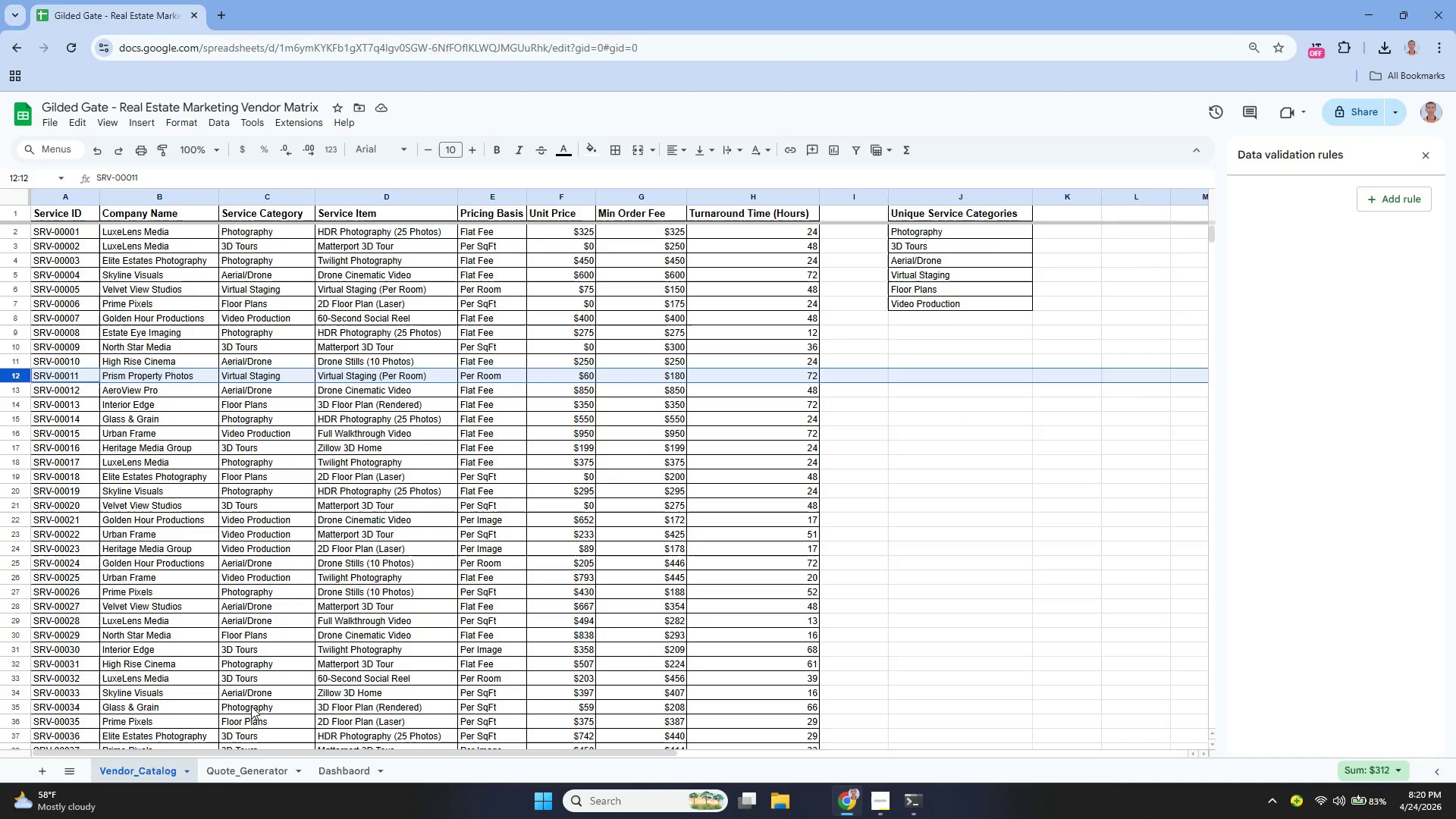 
left_click([257, 773])
 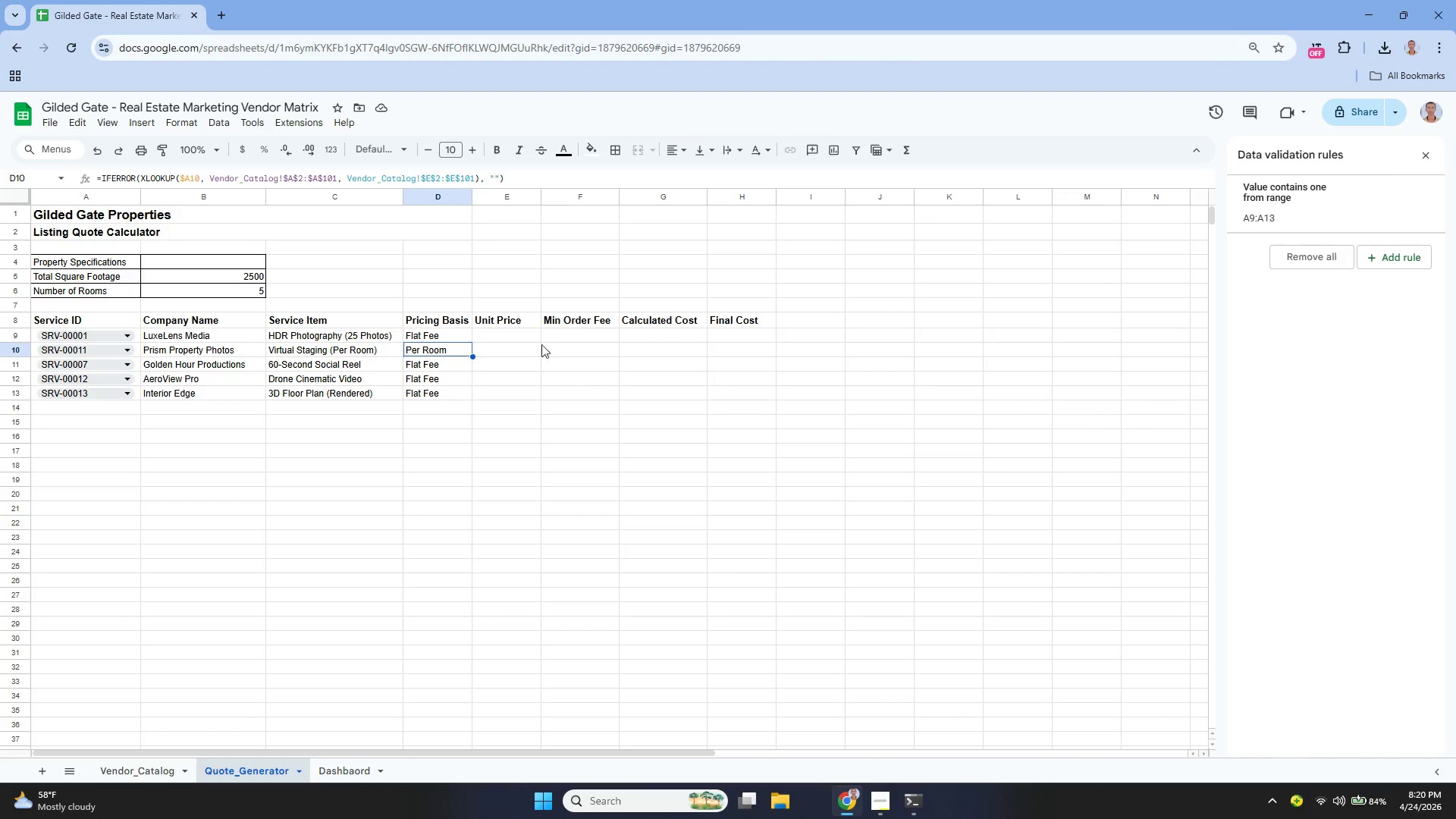 
left_click([520, 340])
 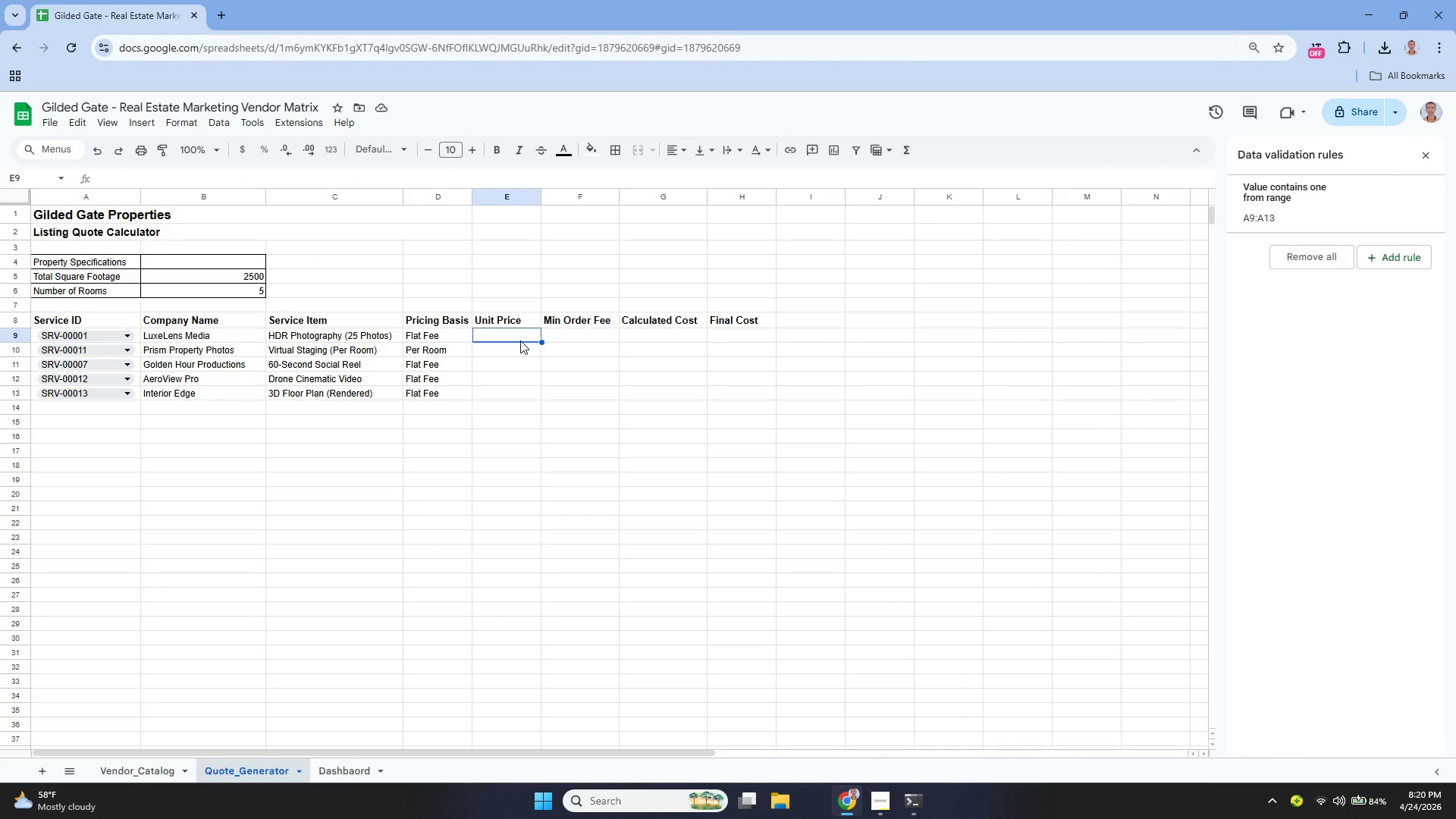 
key(Enter)
 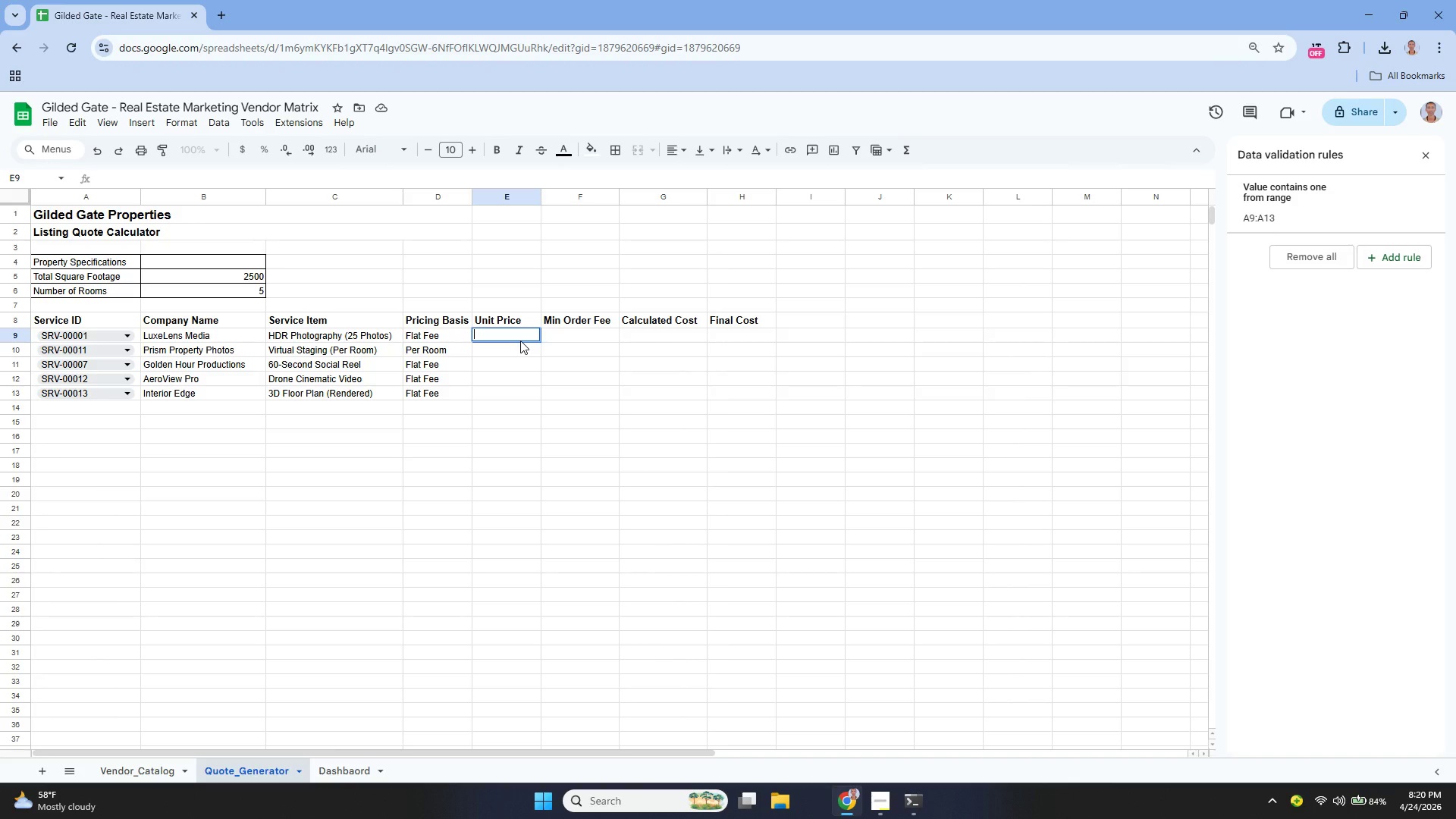 
wait(12.69)
 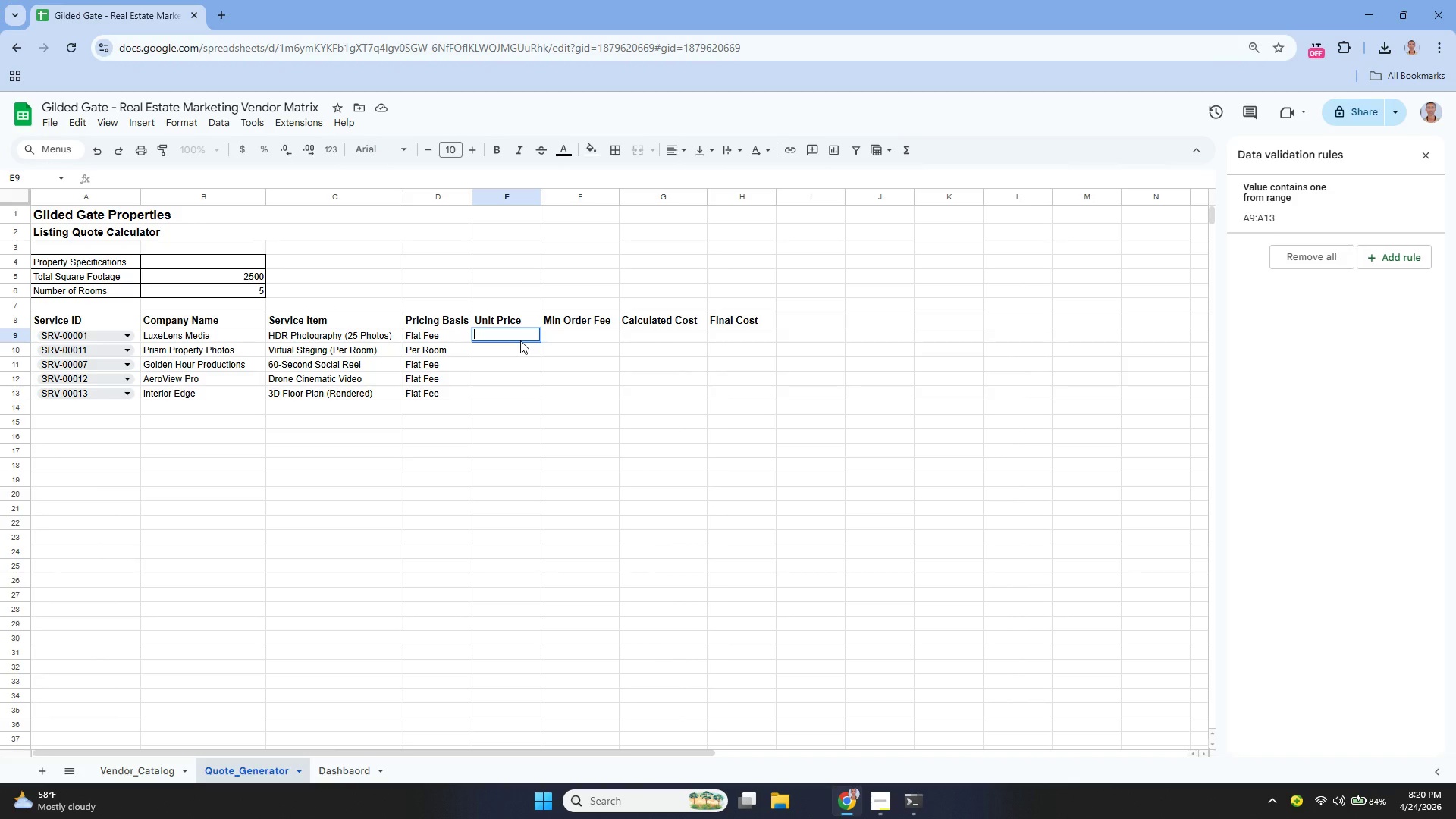 
type(=ifer)
 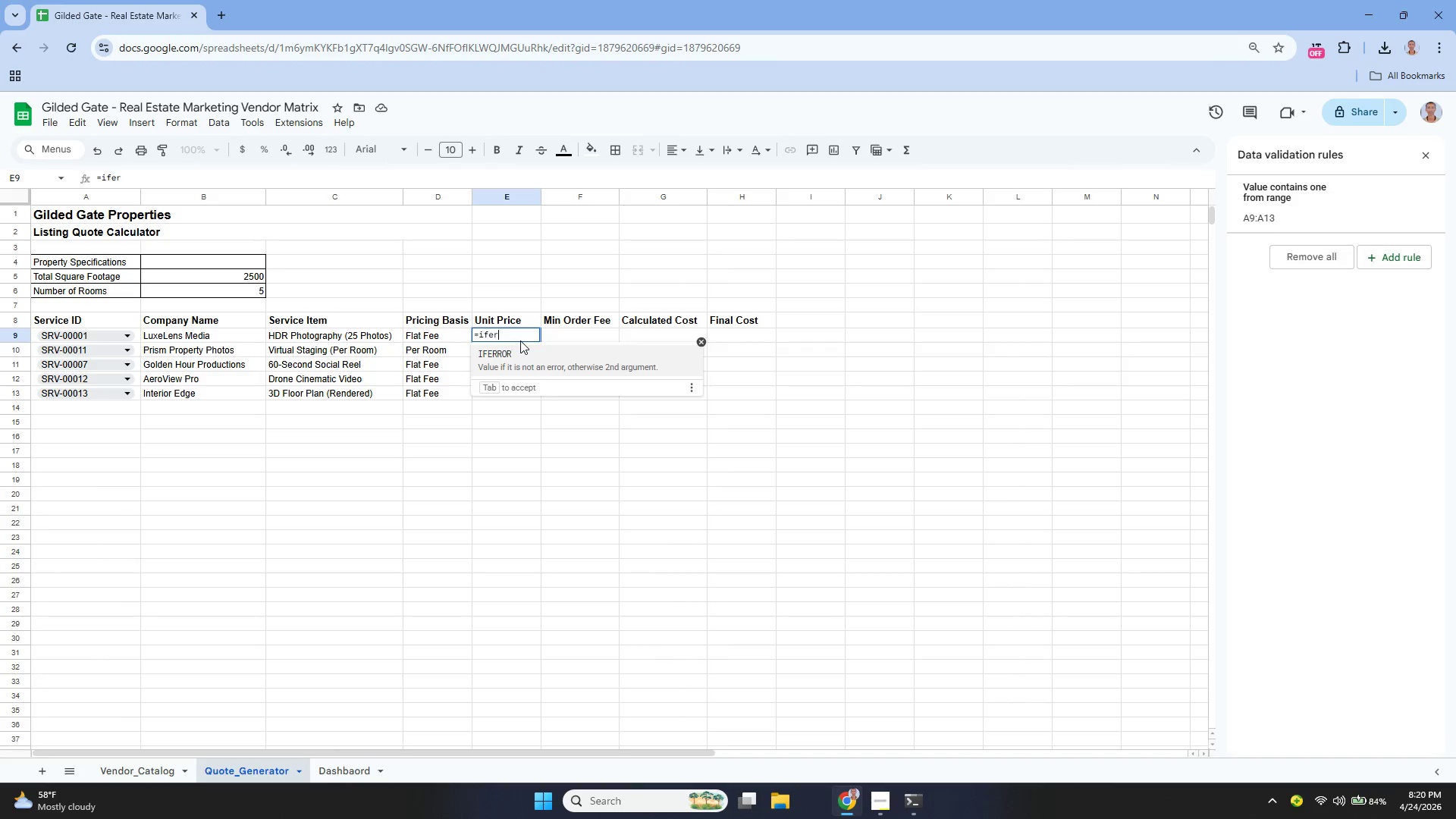 
key(Enter)
 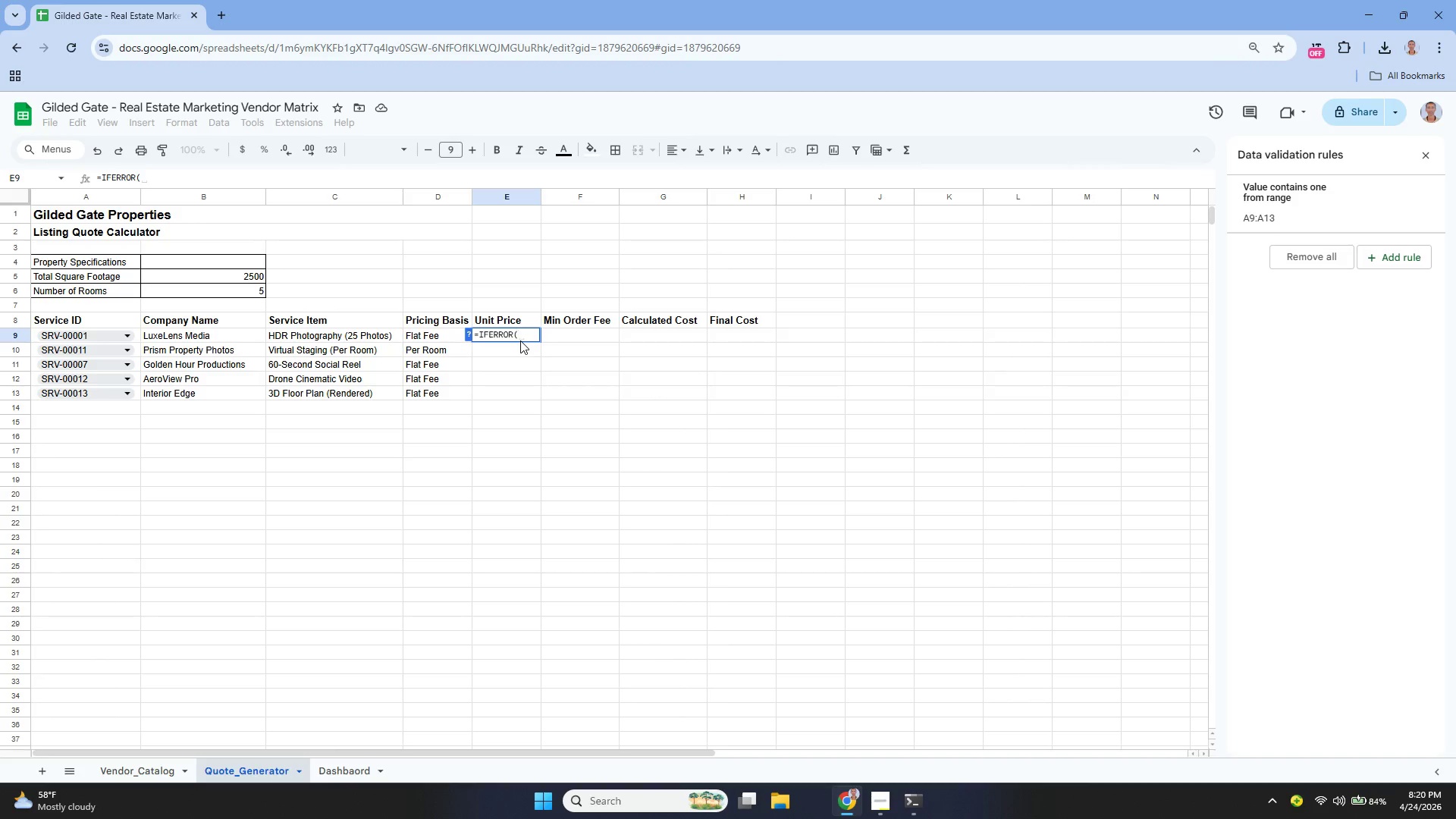 
type(xl)
 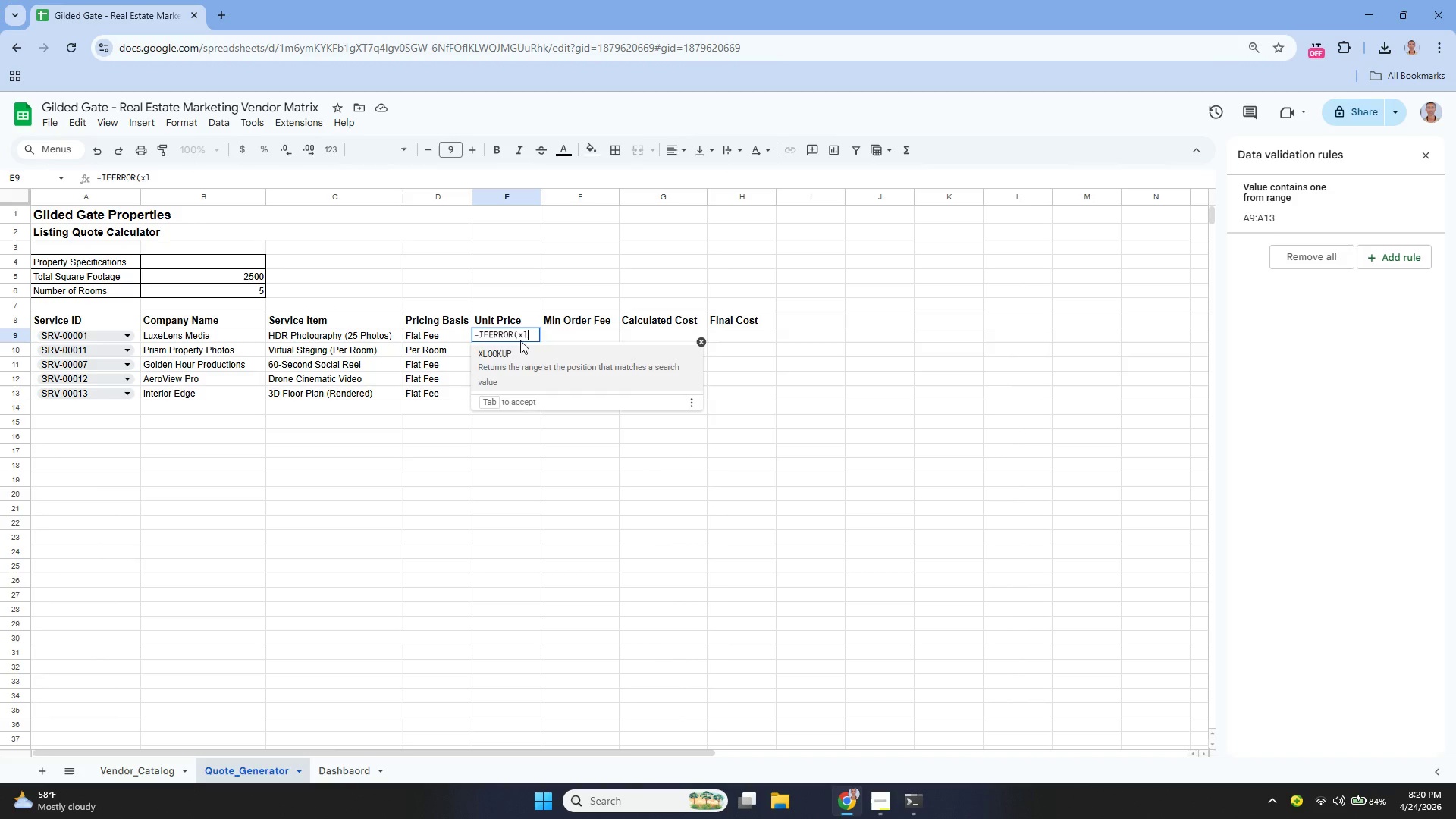 
key(Enter)
 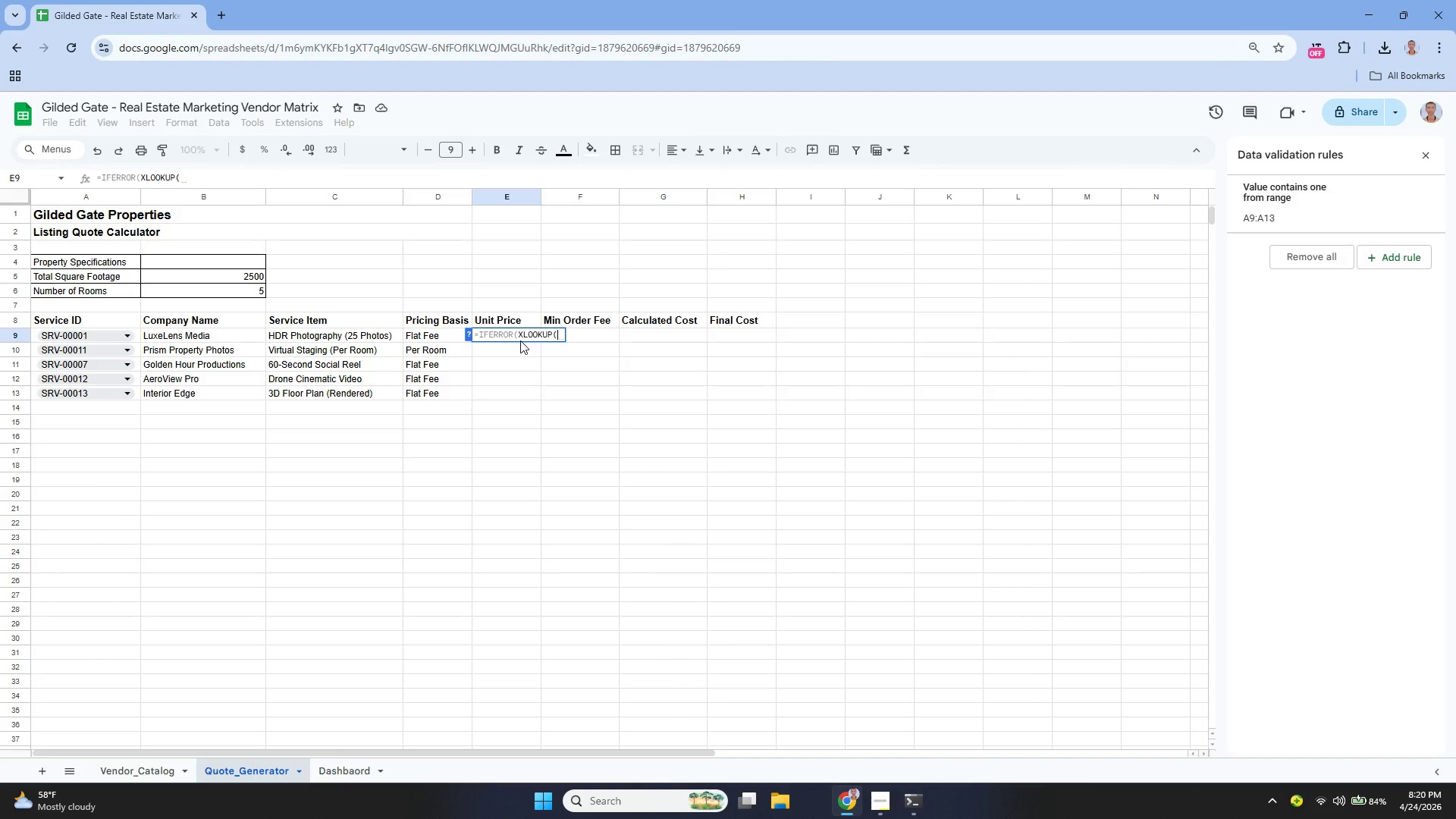 
type($A9, Vendor_Catalog)
 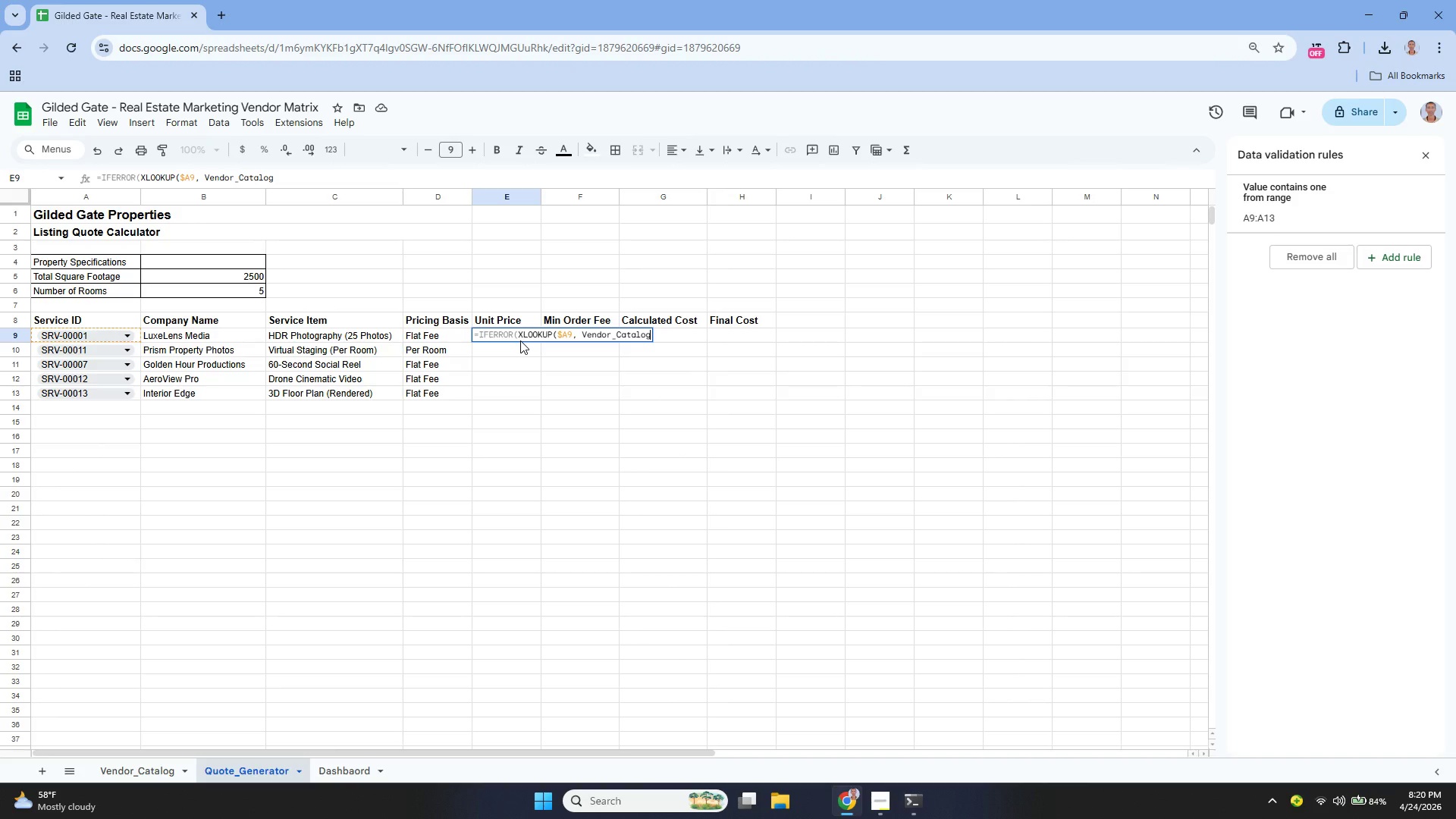 
key(Shift+1)
 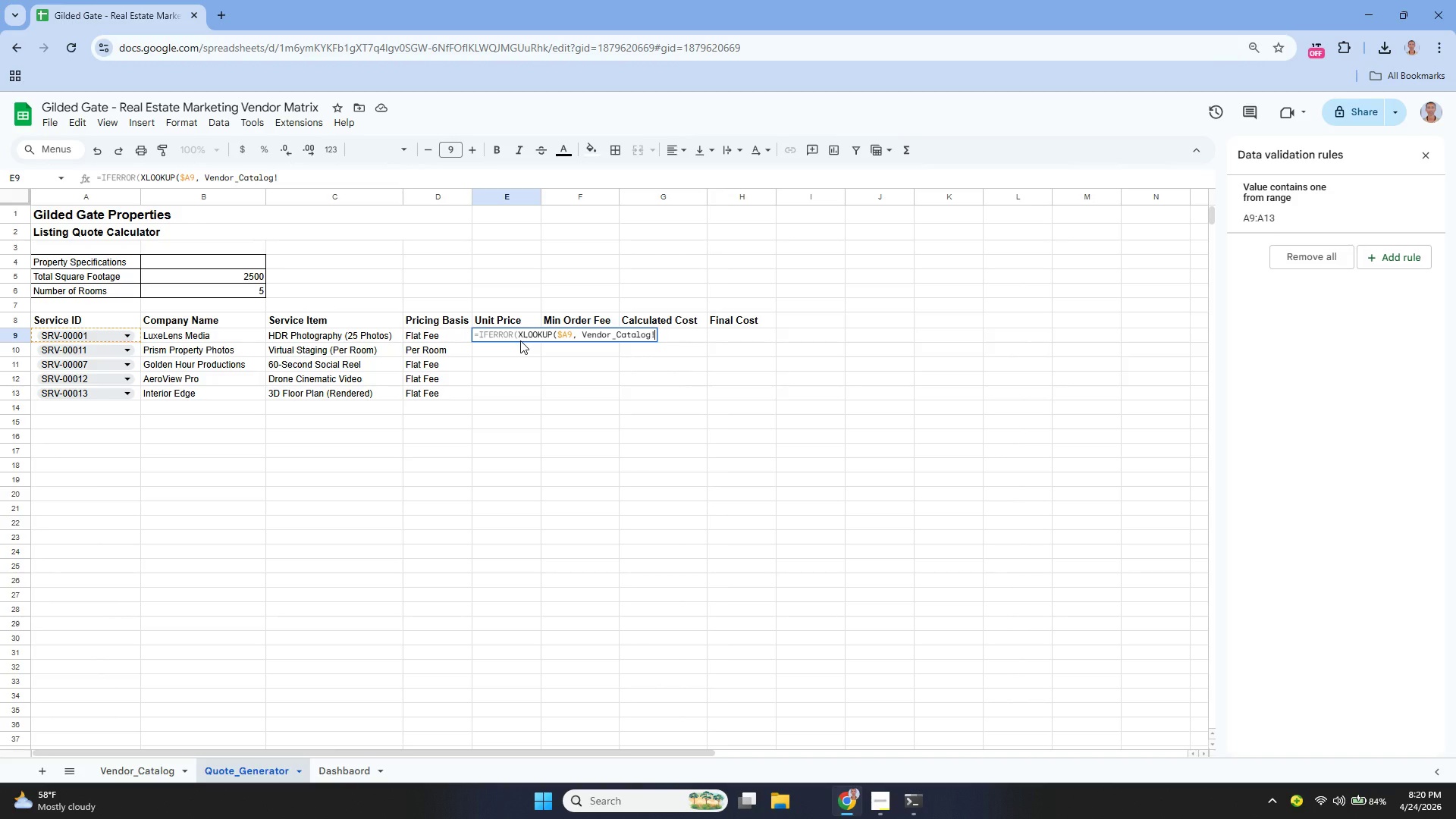 
wait(12.08)
 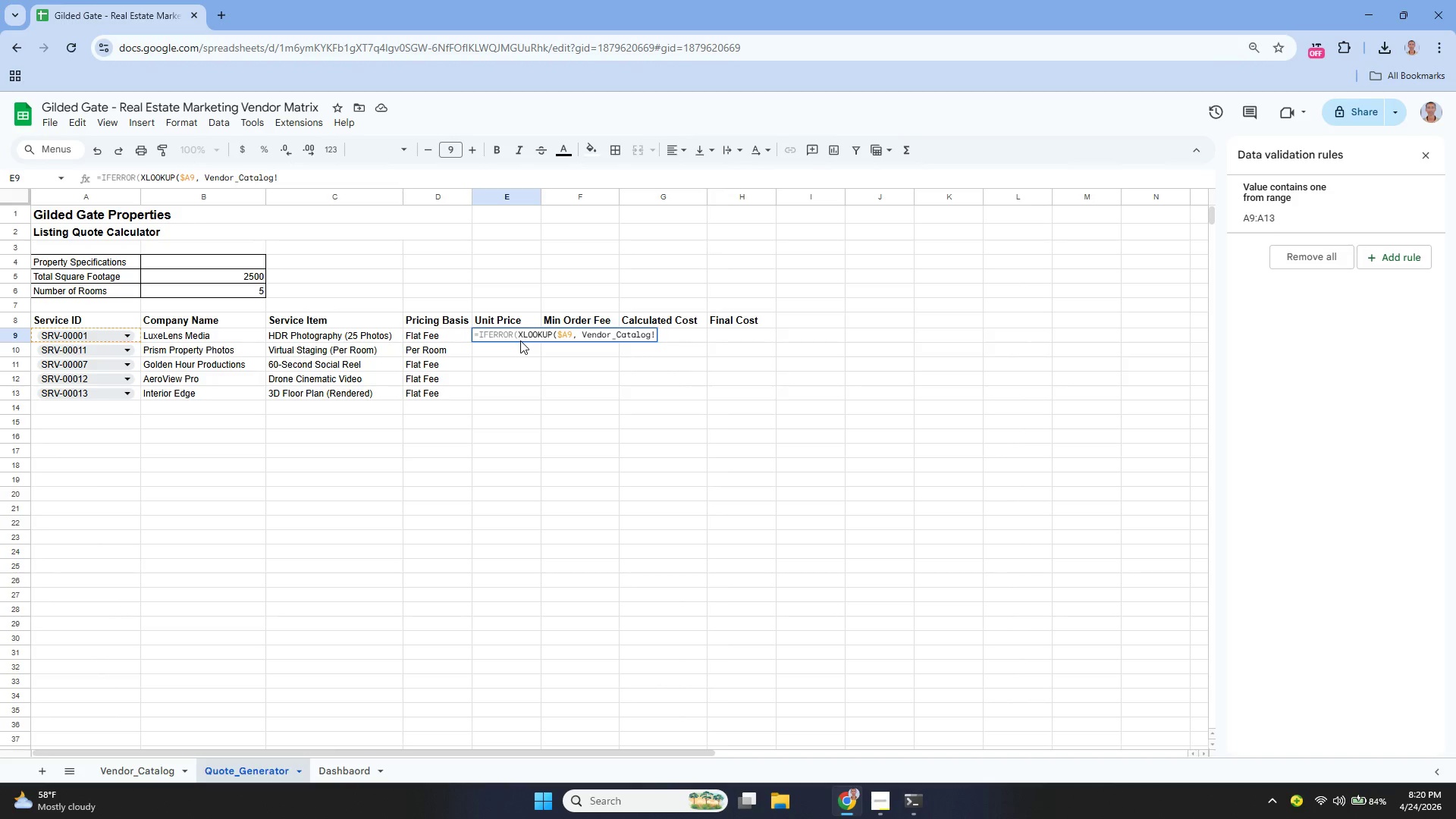 
type(A)
key(Backspace)
type($A)
 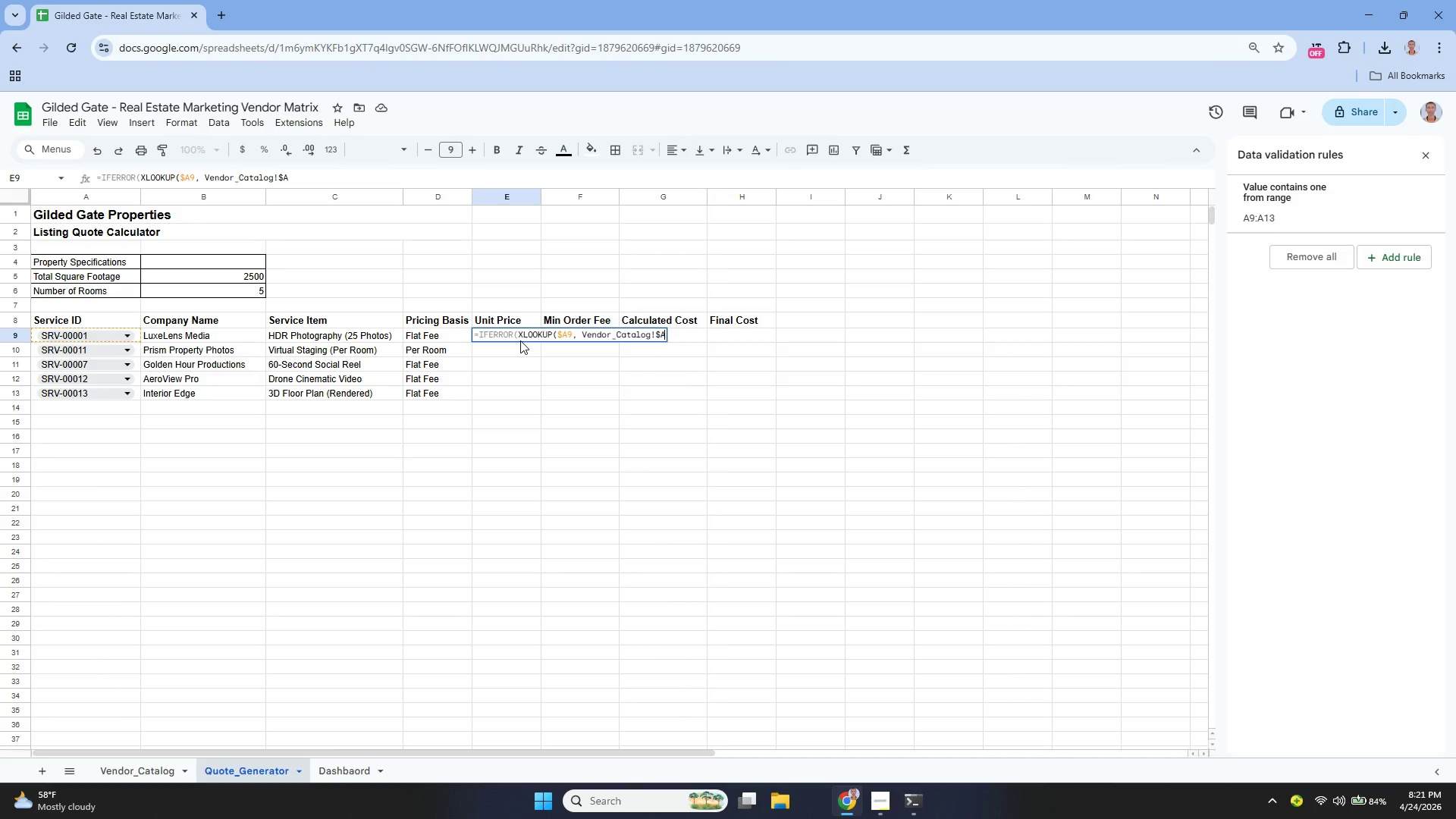 
wait(10.45)
 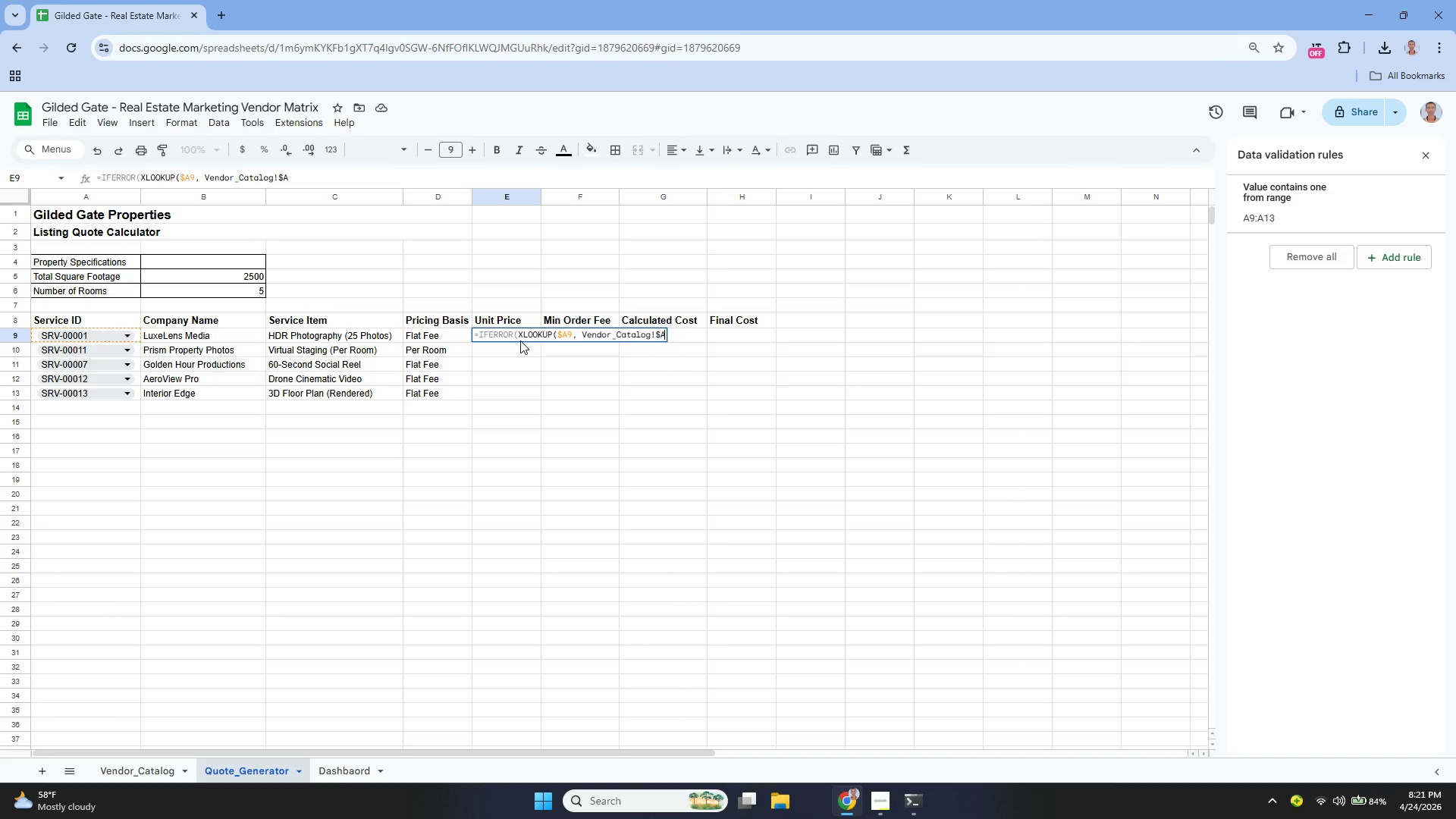 
type($9)
key(Backspace)
type(2:)
 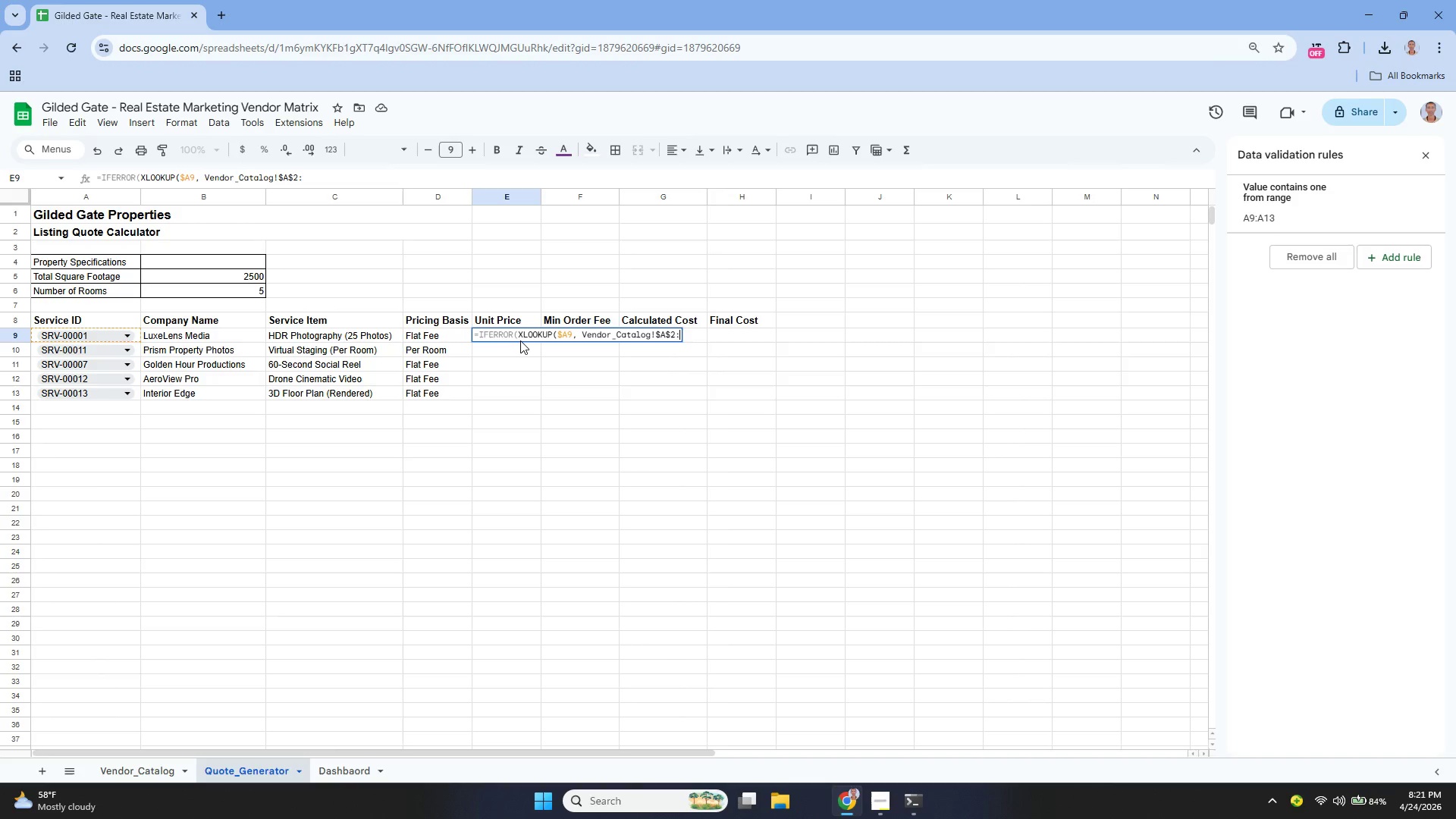 
hold_key(key=ShiftLeft, duration=2.09)
 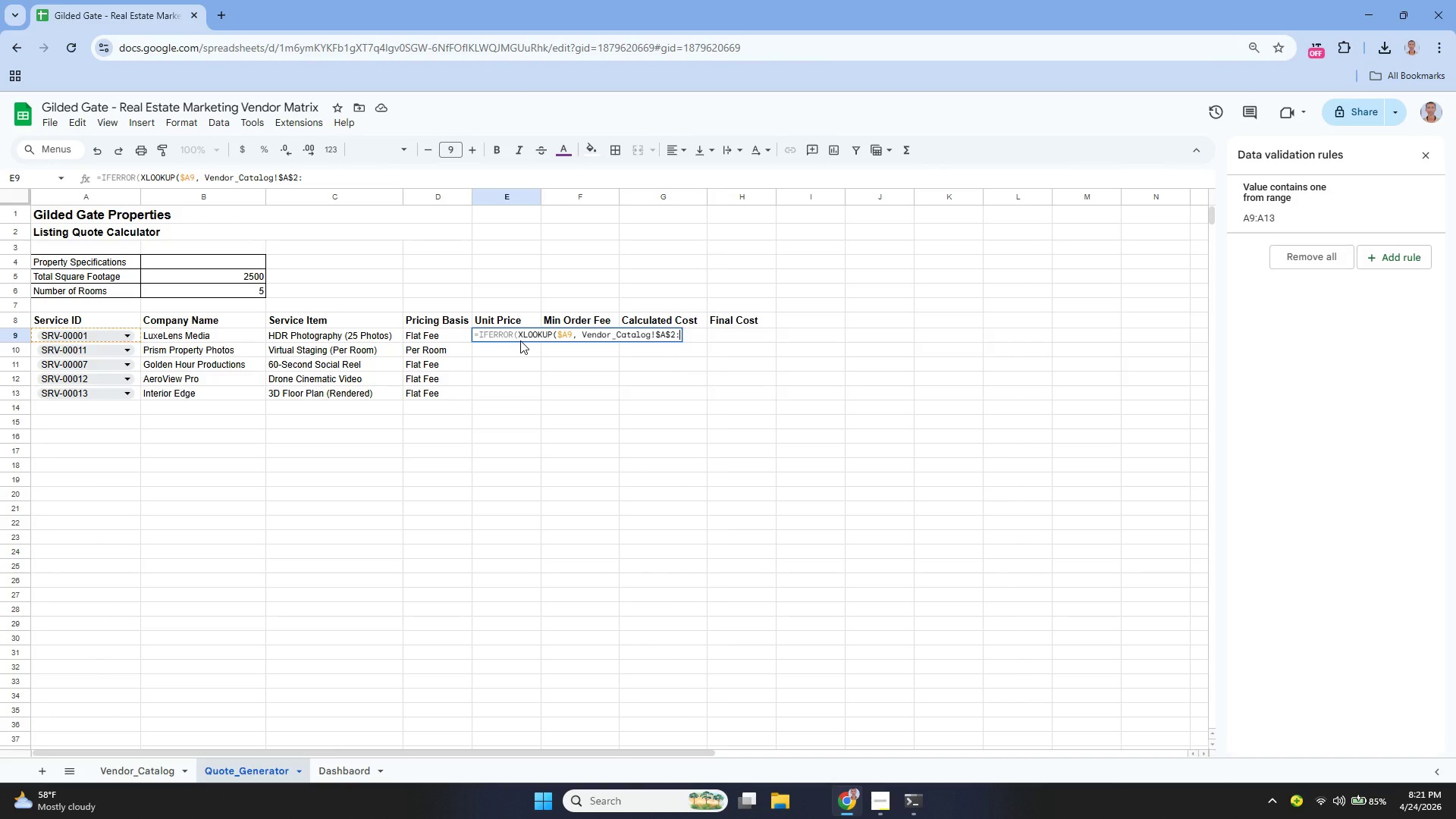 
wait(5.62)
 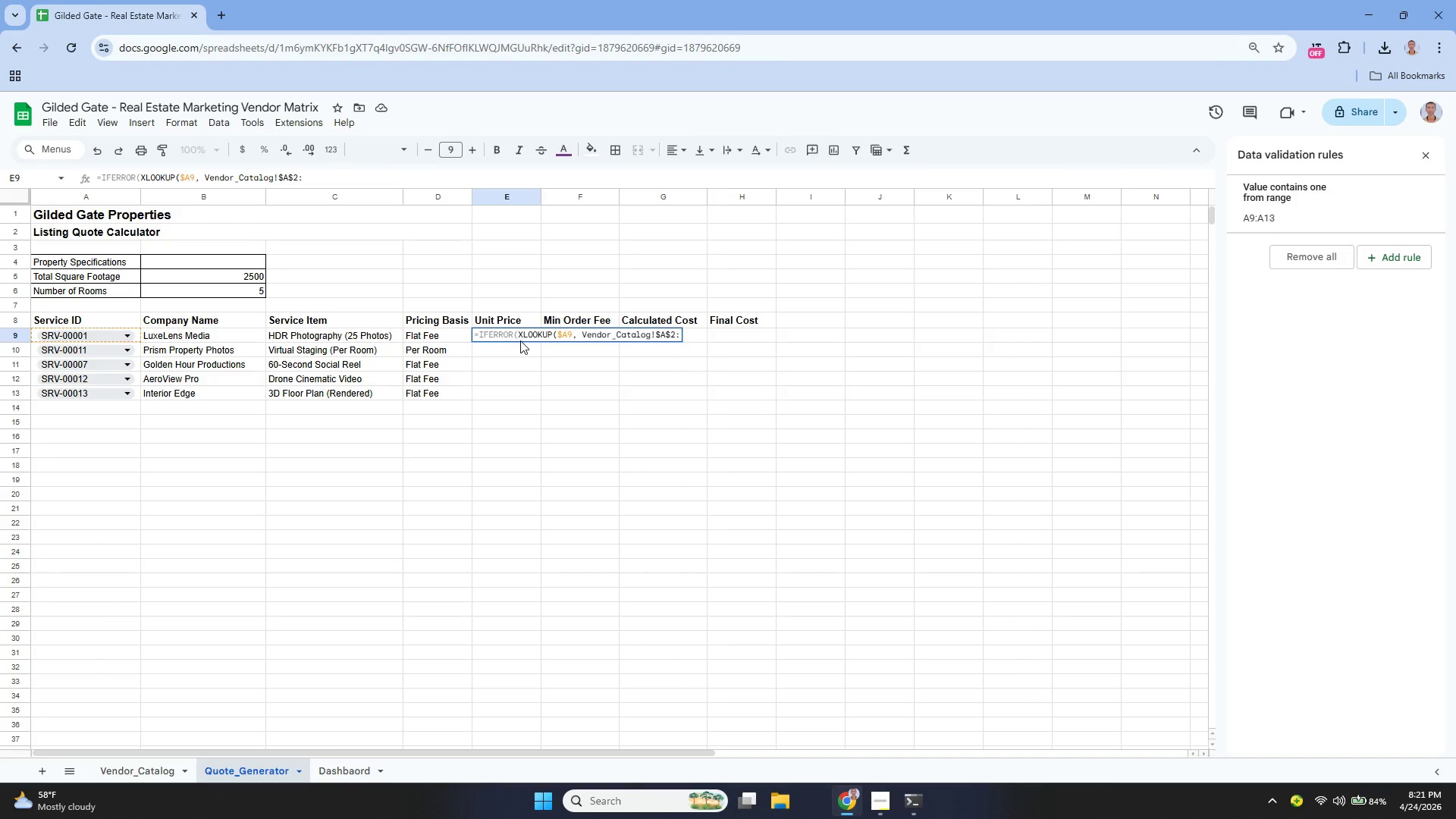 
type(:A)
key(Backspace)
type($A$101, Vendor_cat)
key(Backspace)
key(Backspace)
key(Backspace)
type(Catalog!$F$2:)
 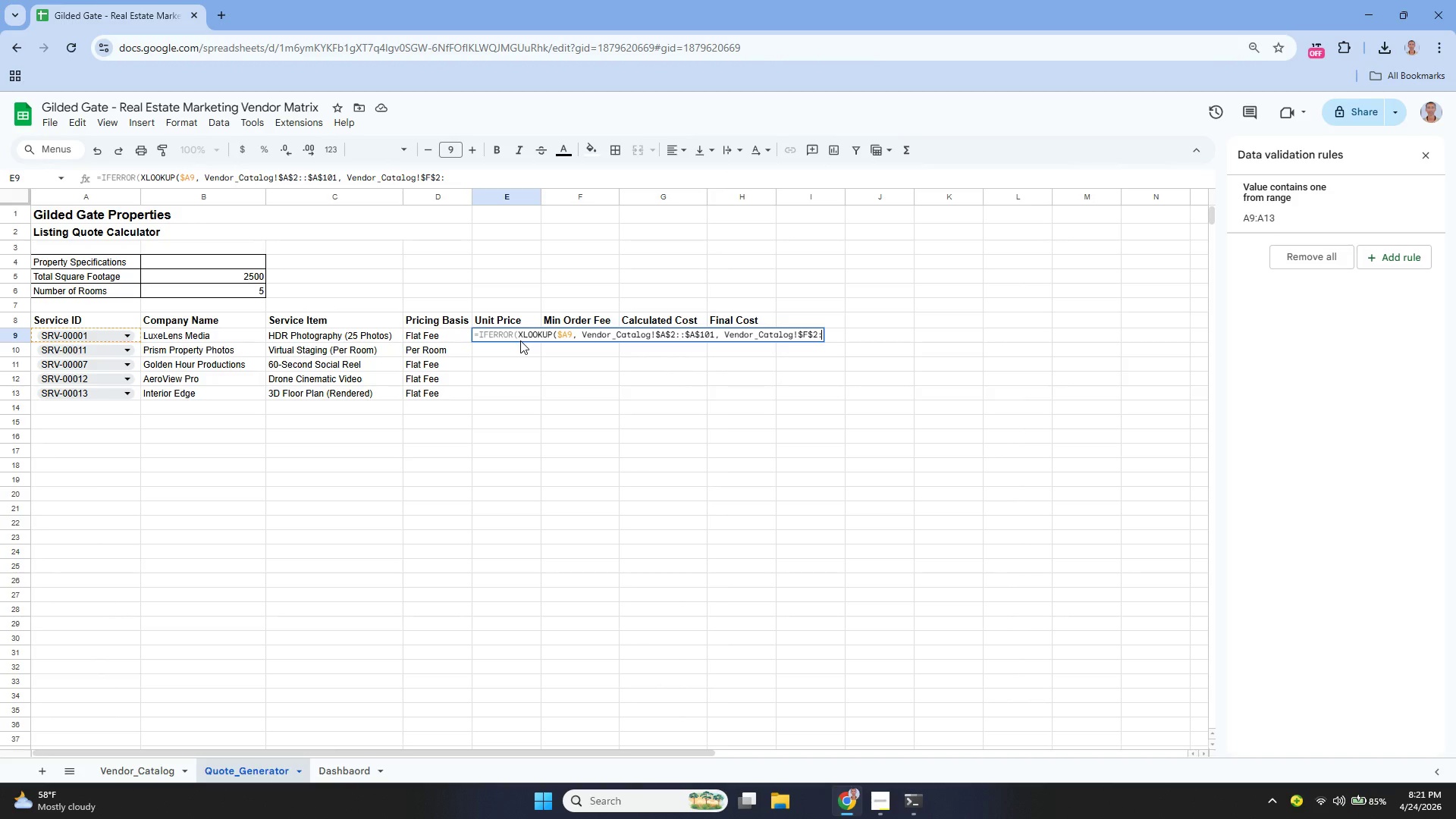 
key(Shift+4)
 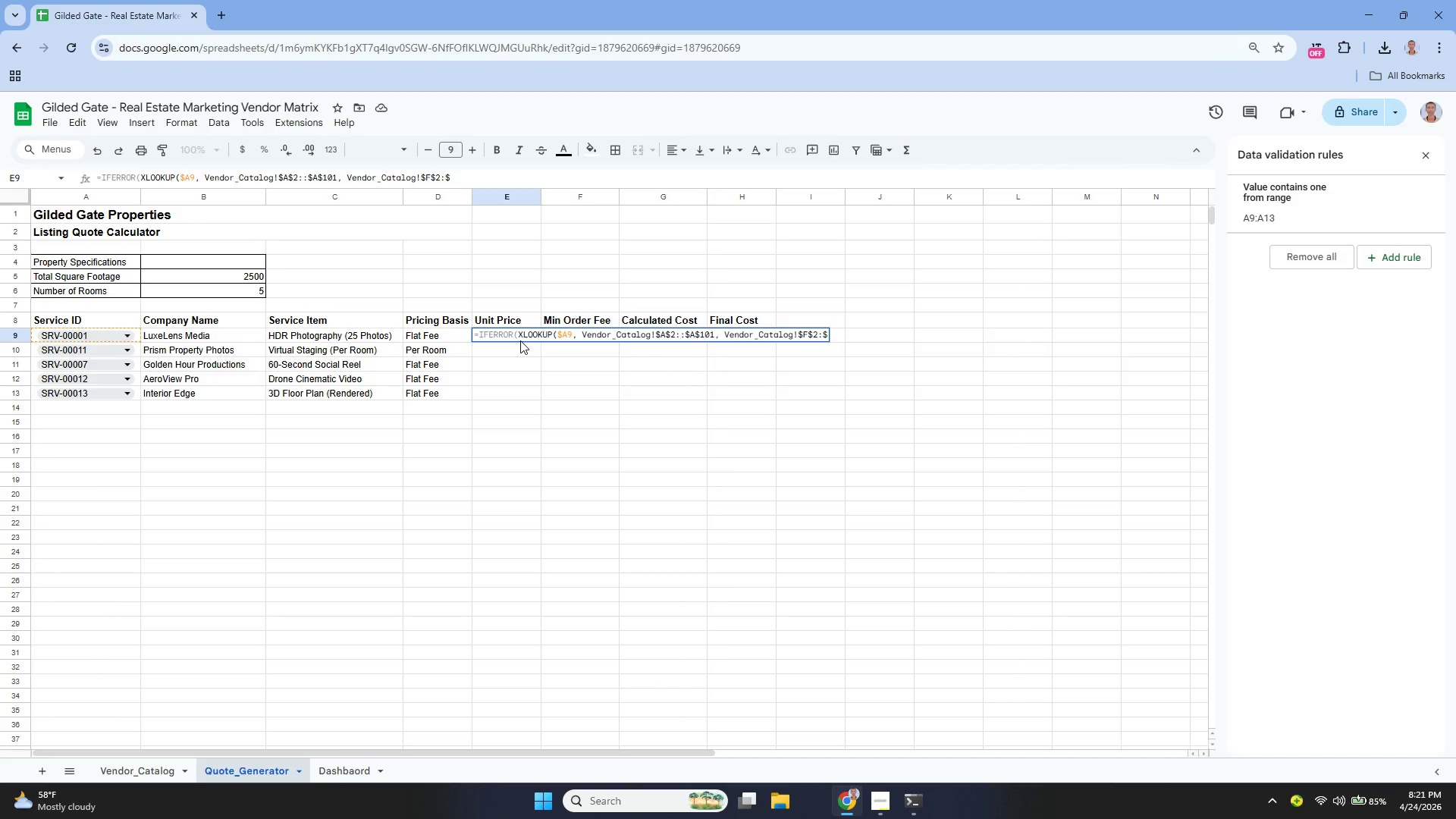 
hold_key(key=ShiftLeft, duration=0.36)
 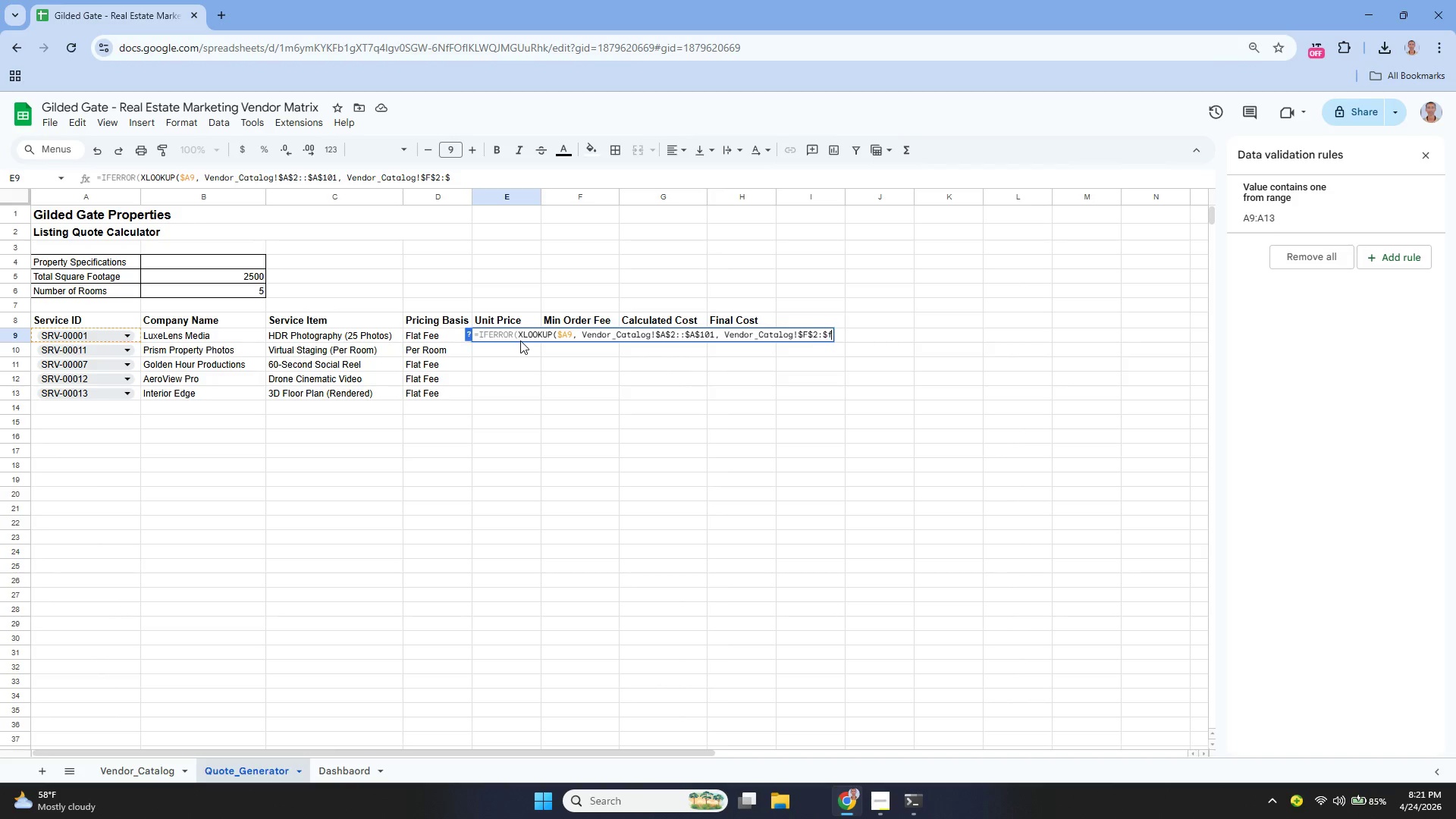 
type(f)
key(Backspace)
type(F$101), 0))
 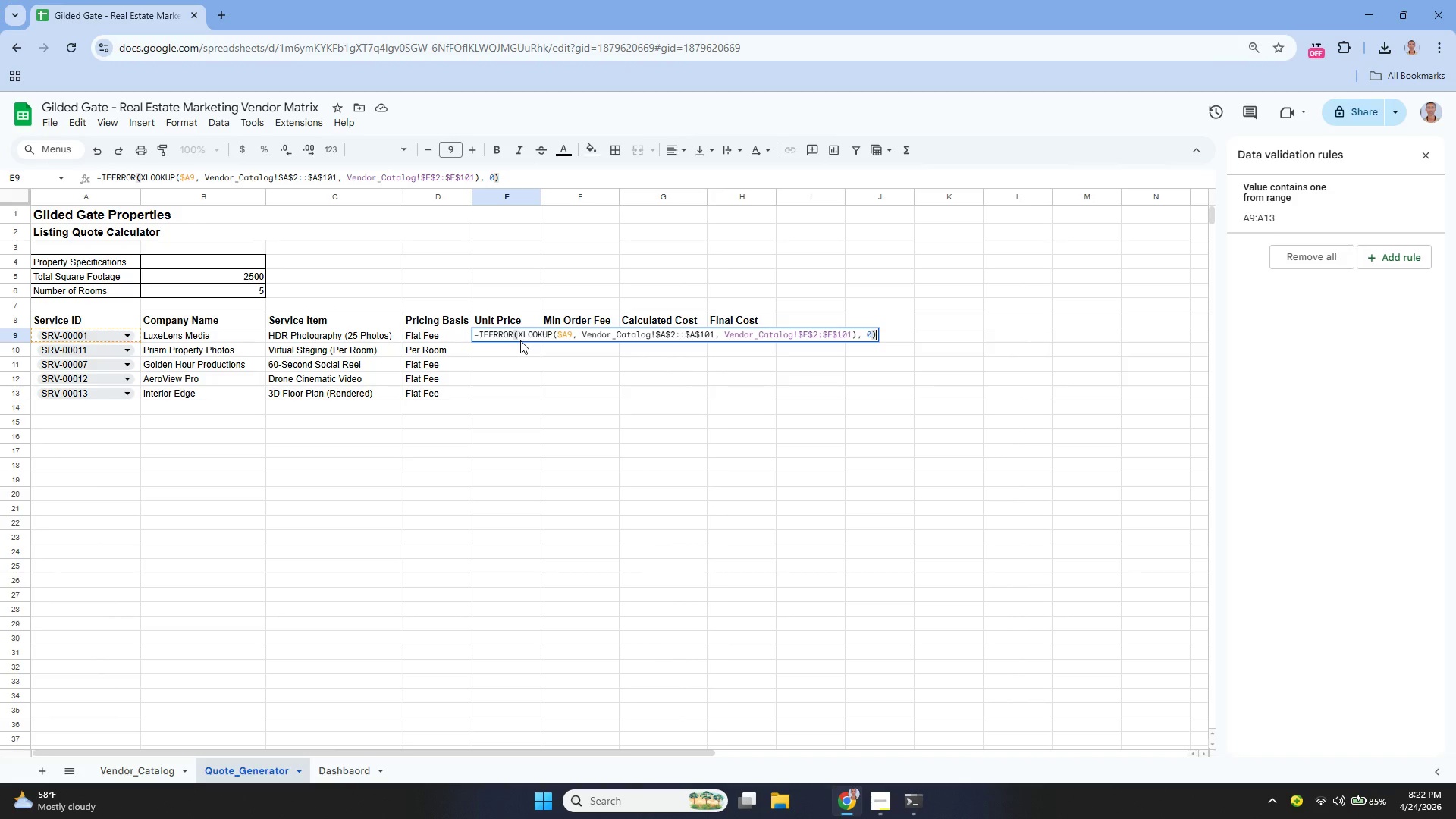 
key(Enter)
 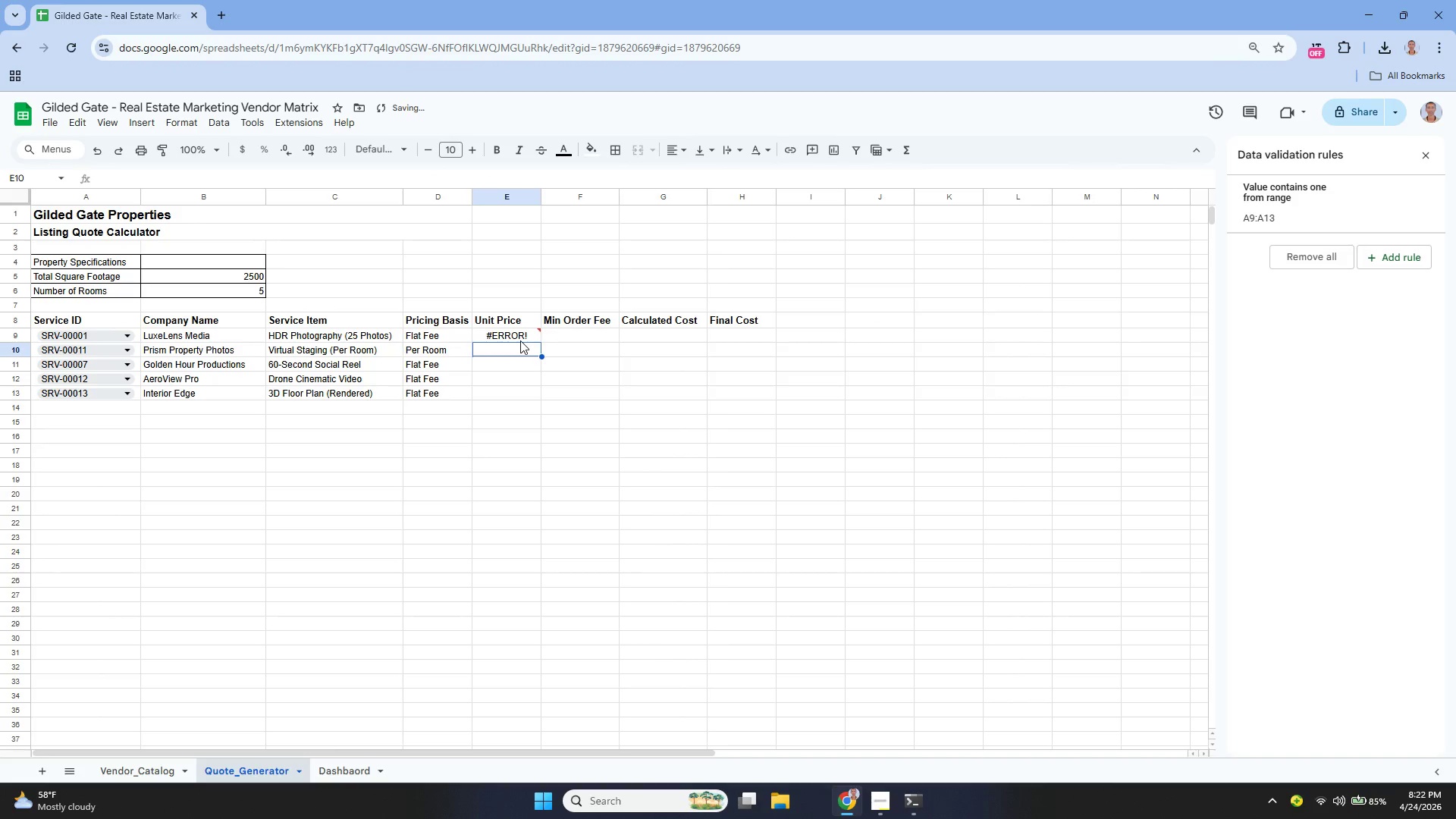 
key(ArrowUp)
 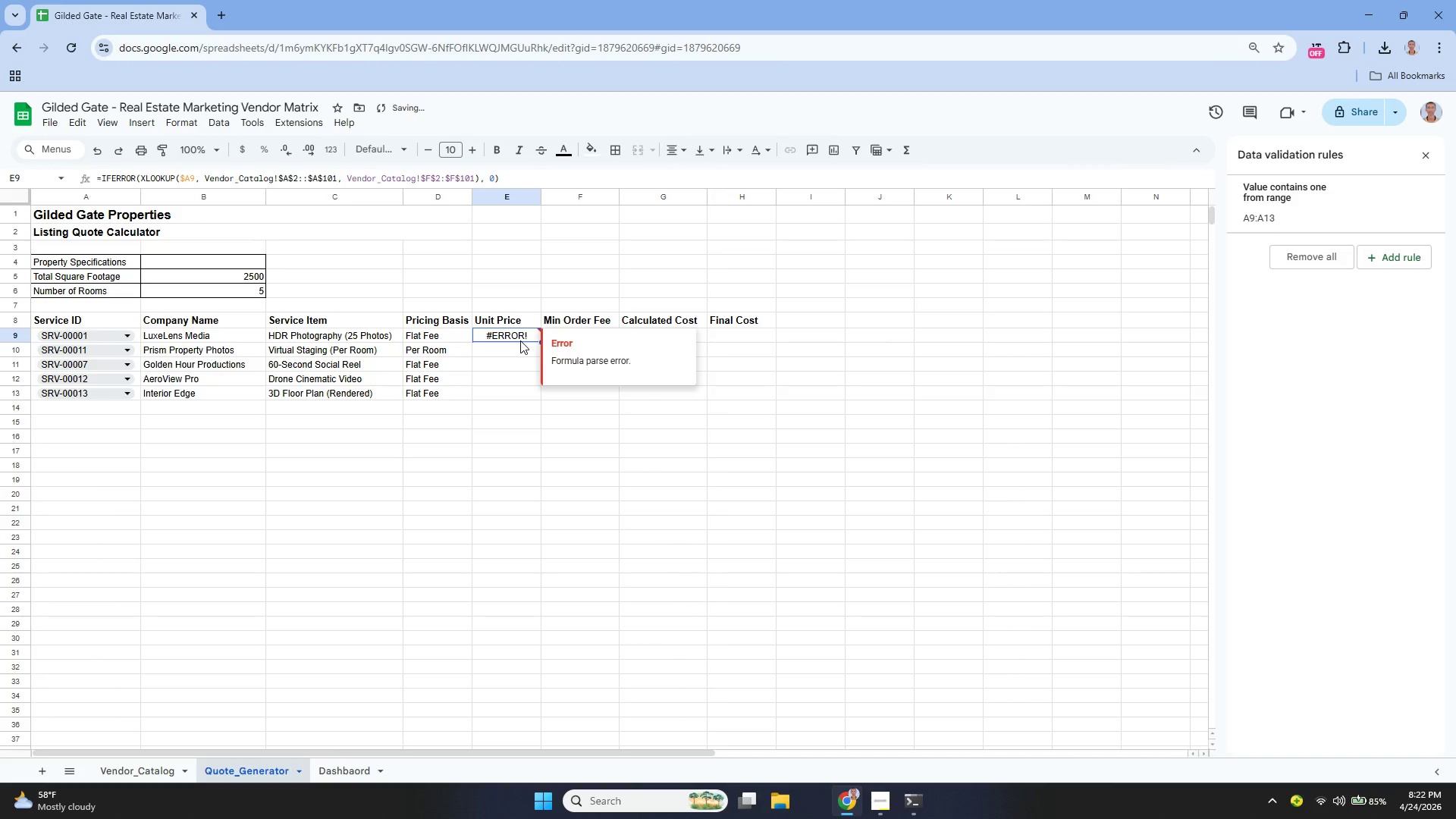 
key(Enter)
 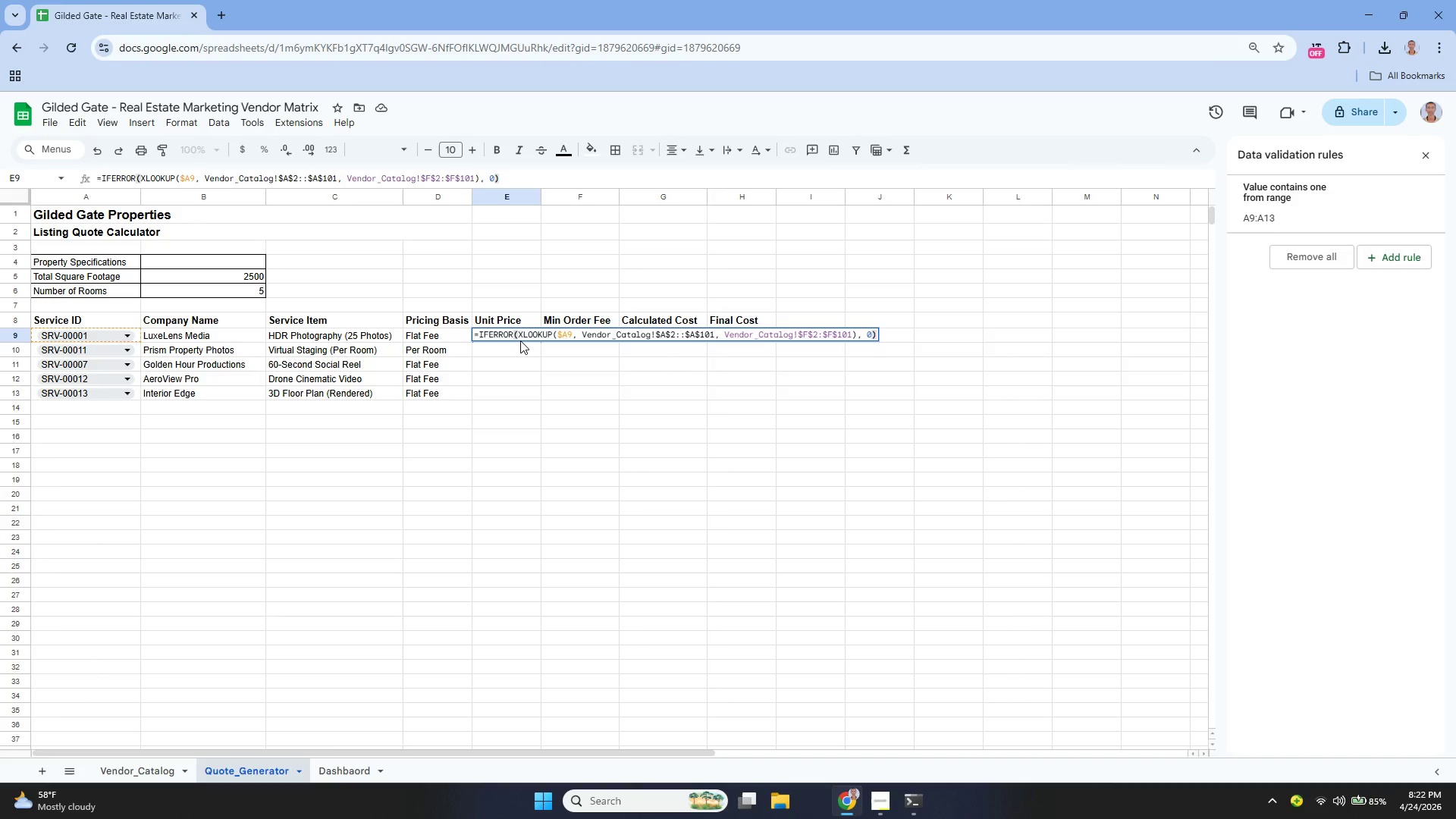 
wait(5.16)
 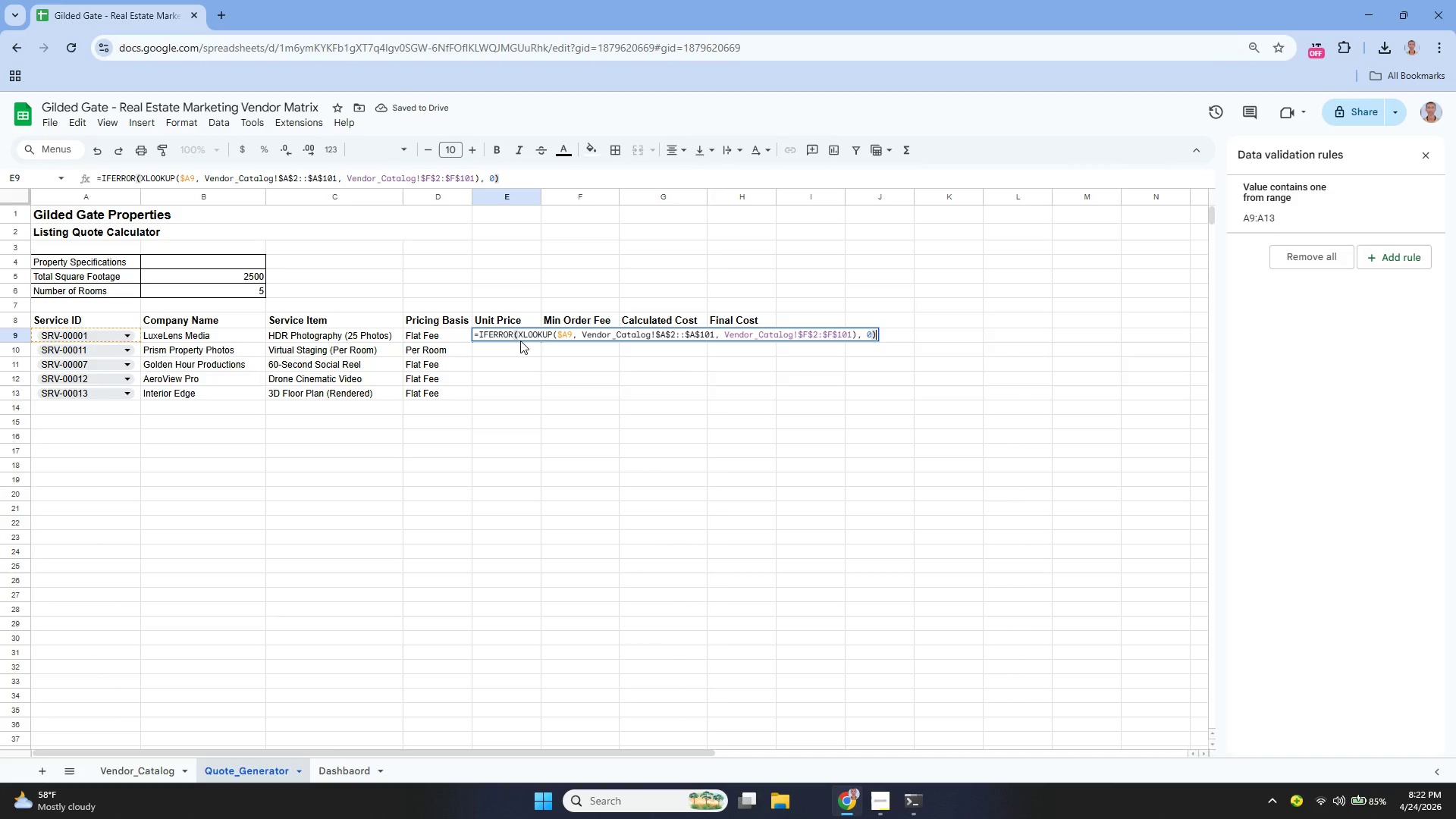 
hold_key(key=ArrowLeft, duration=1.5)
 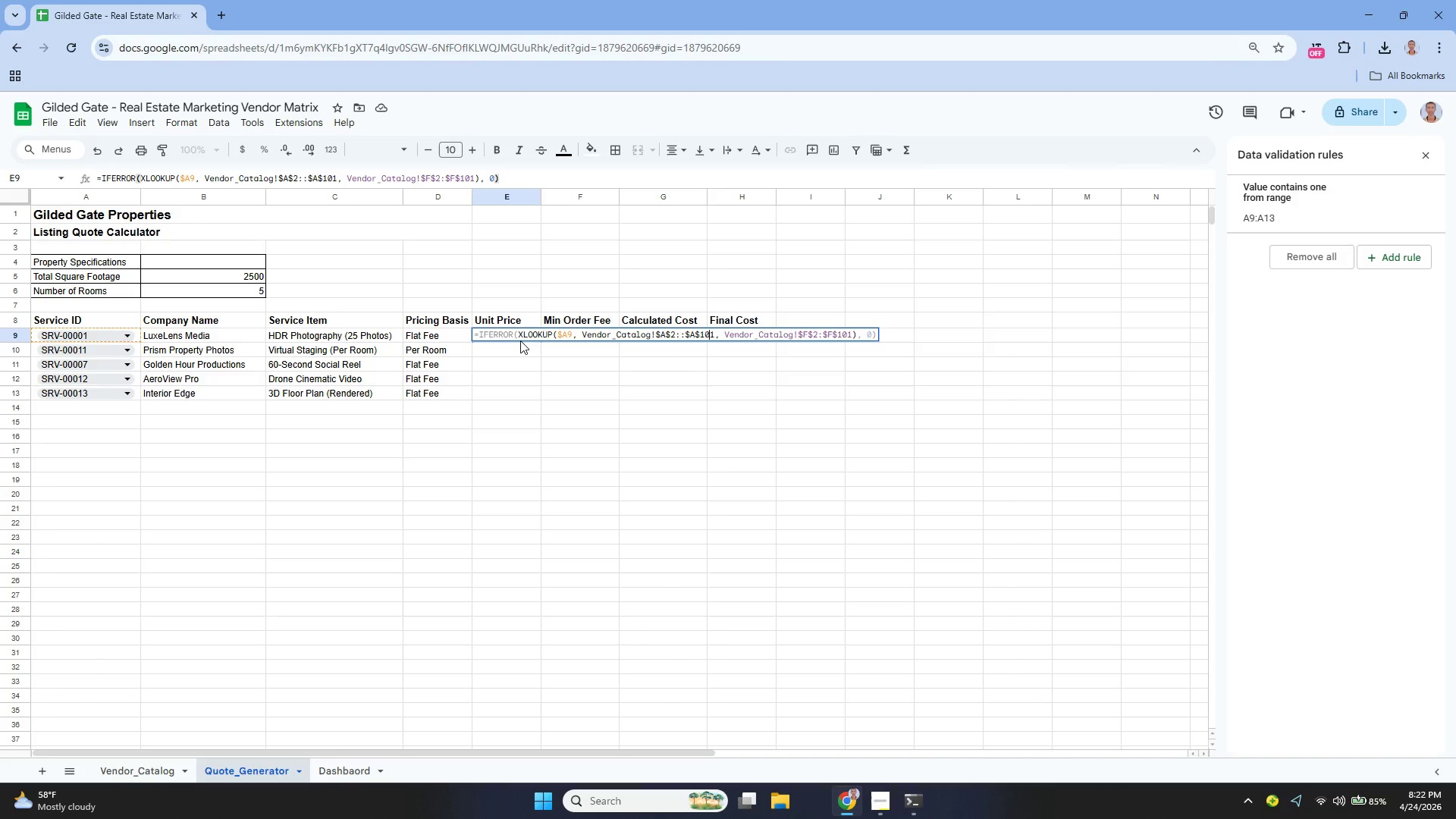 
key(ArrowLeft)
 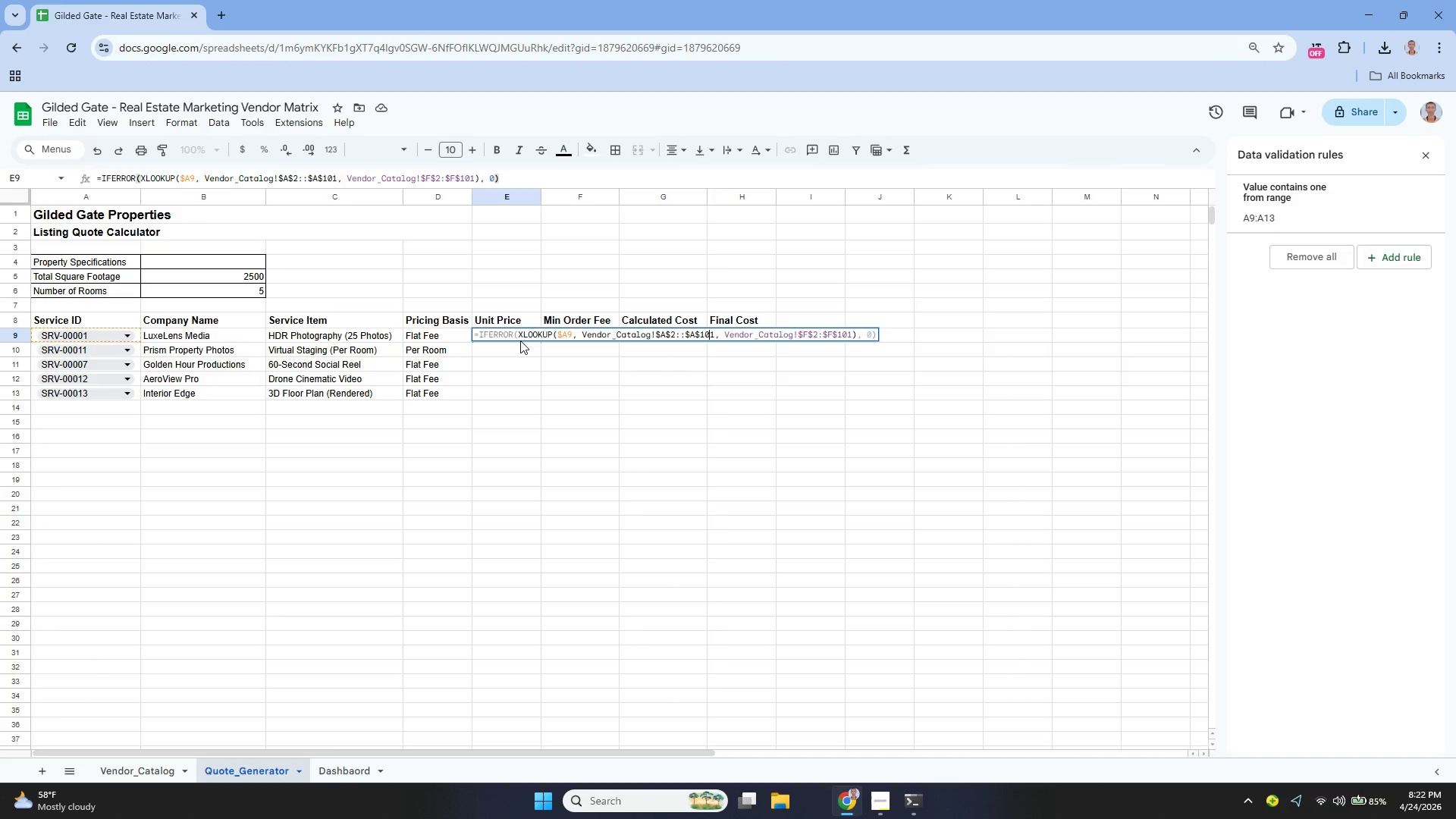 
key(ArrowLeft)
 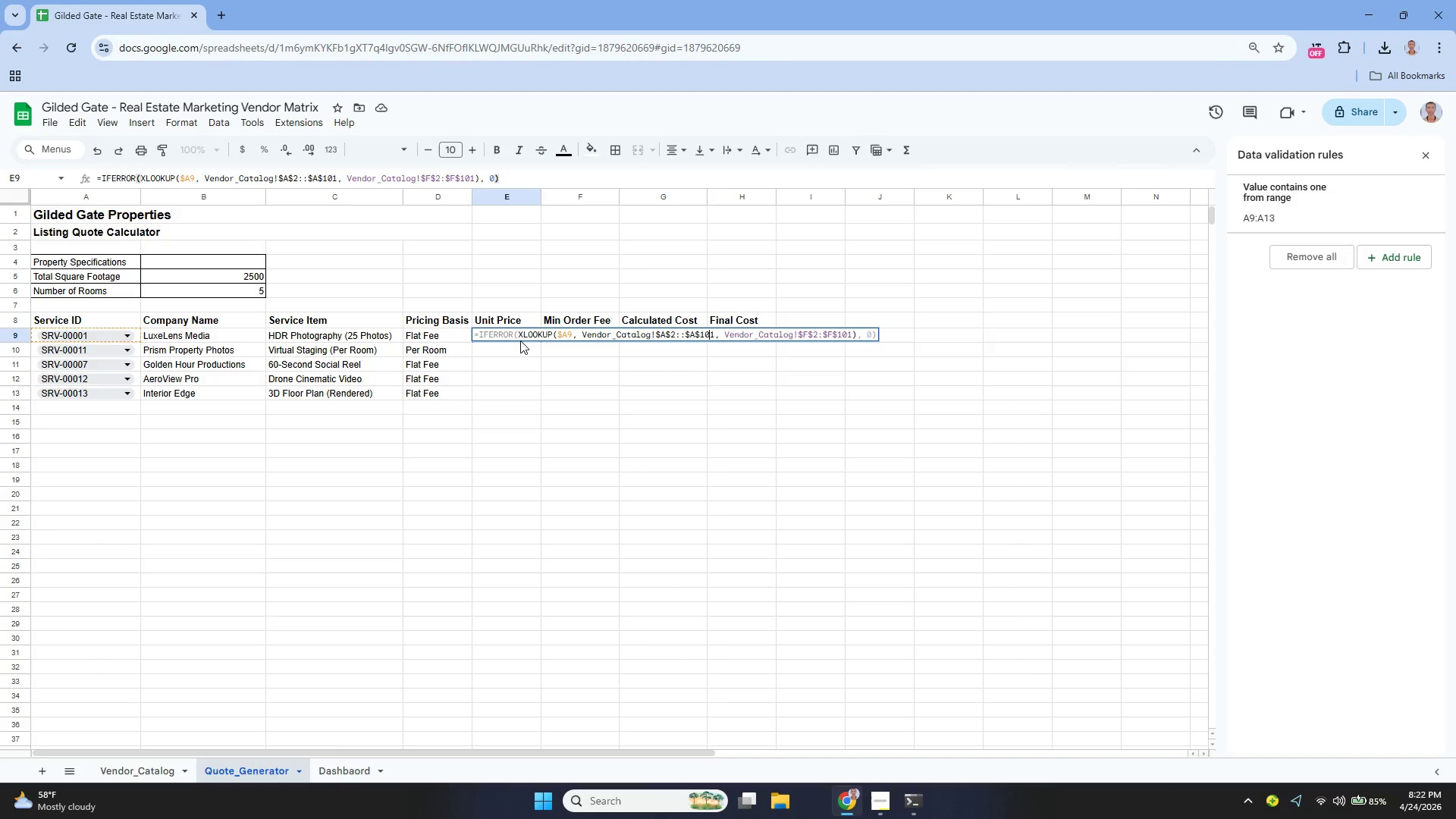 
key(ArrowLeft)
 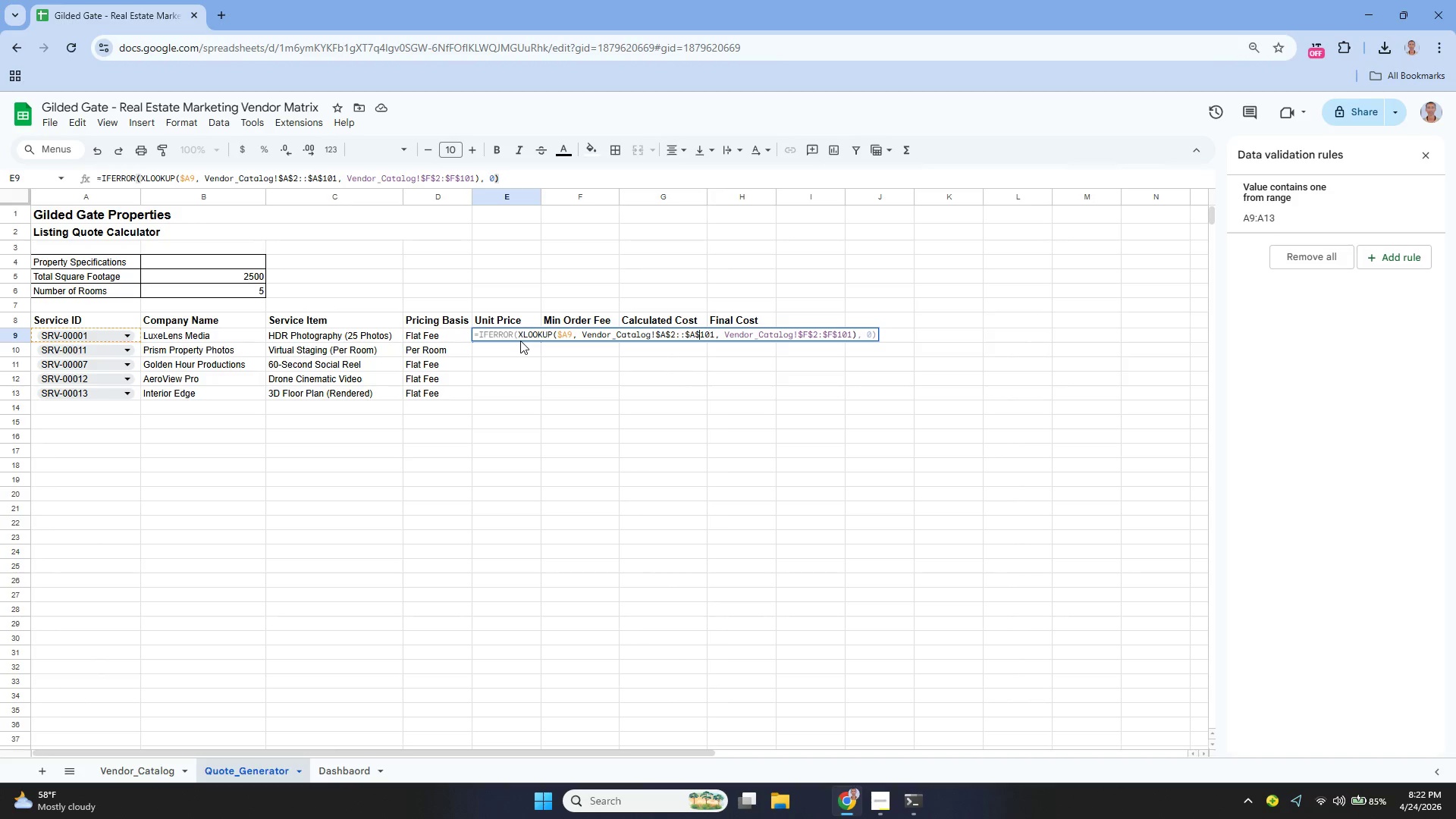 
key(ArrowLeft)
 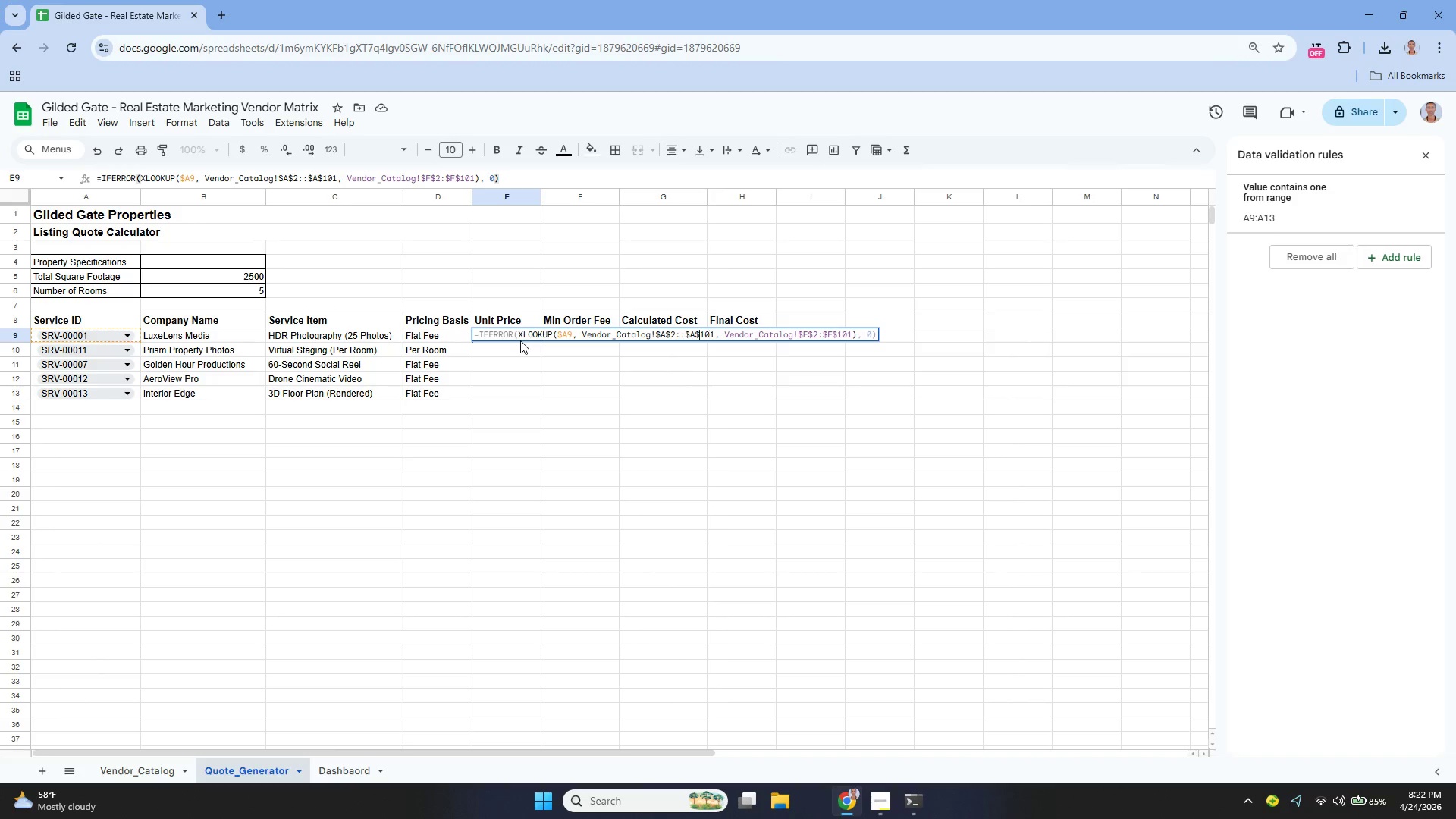 
key(ArrowLeft)
 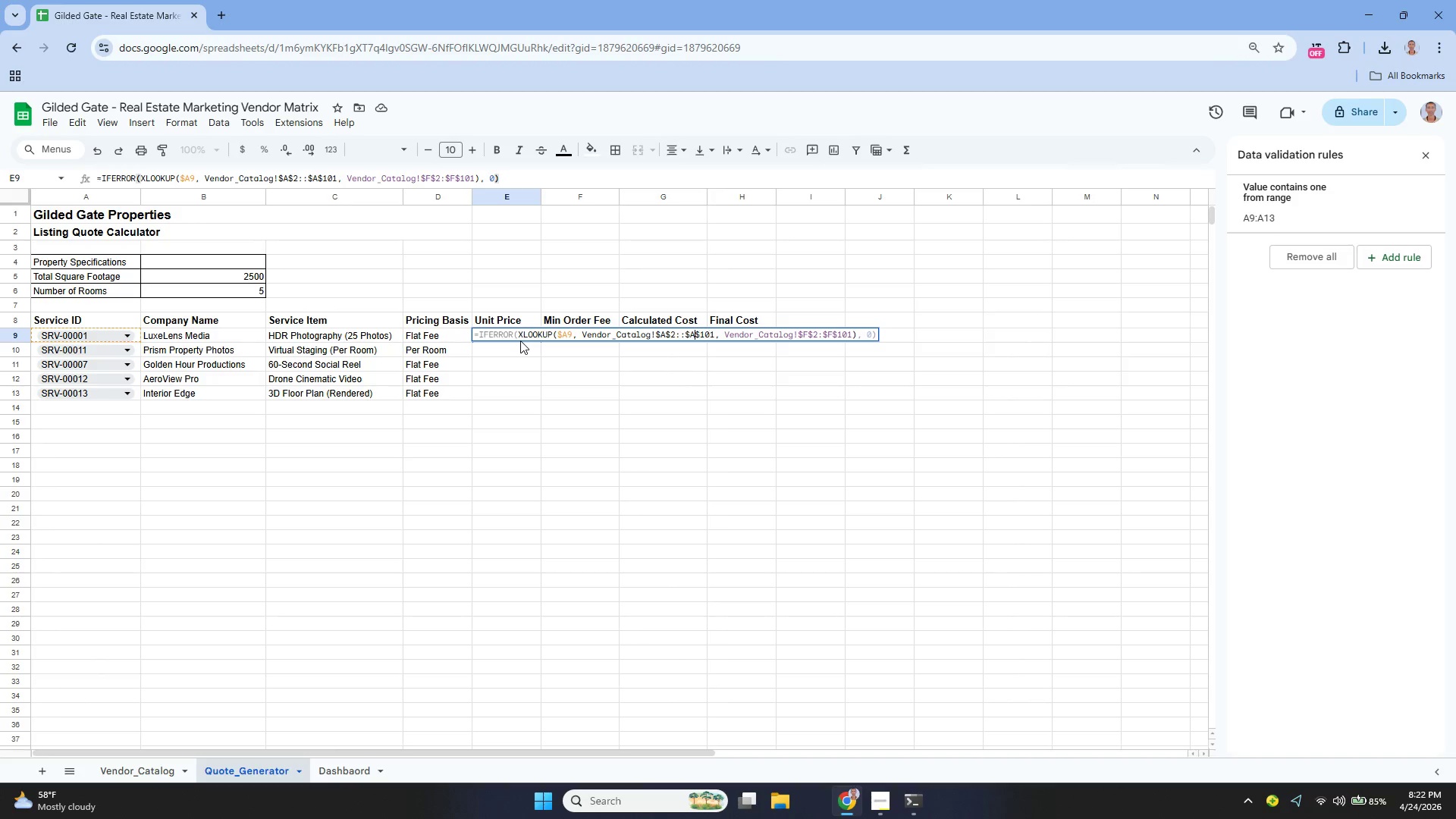 
key(ArrowLeft)
 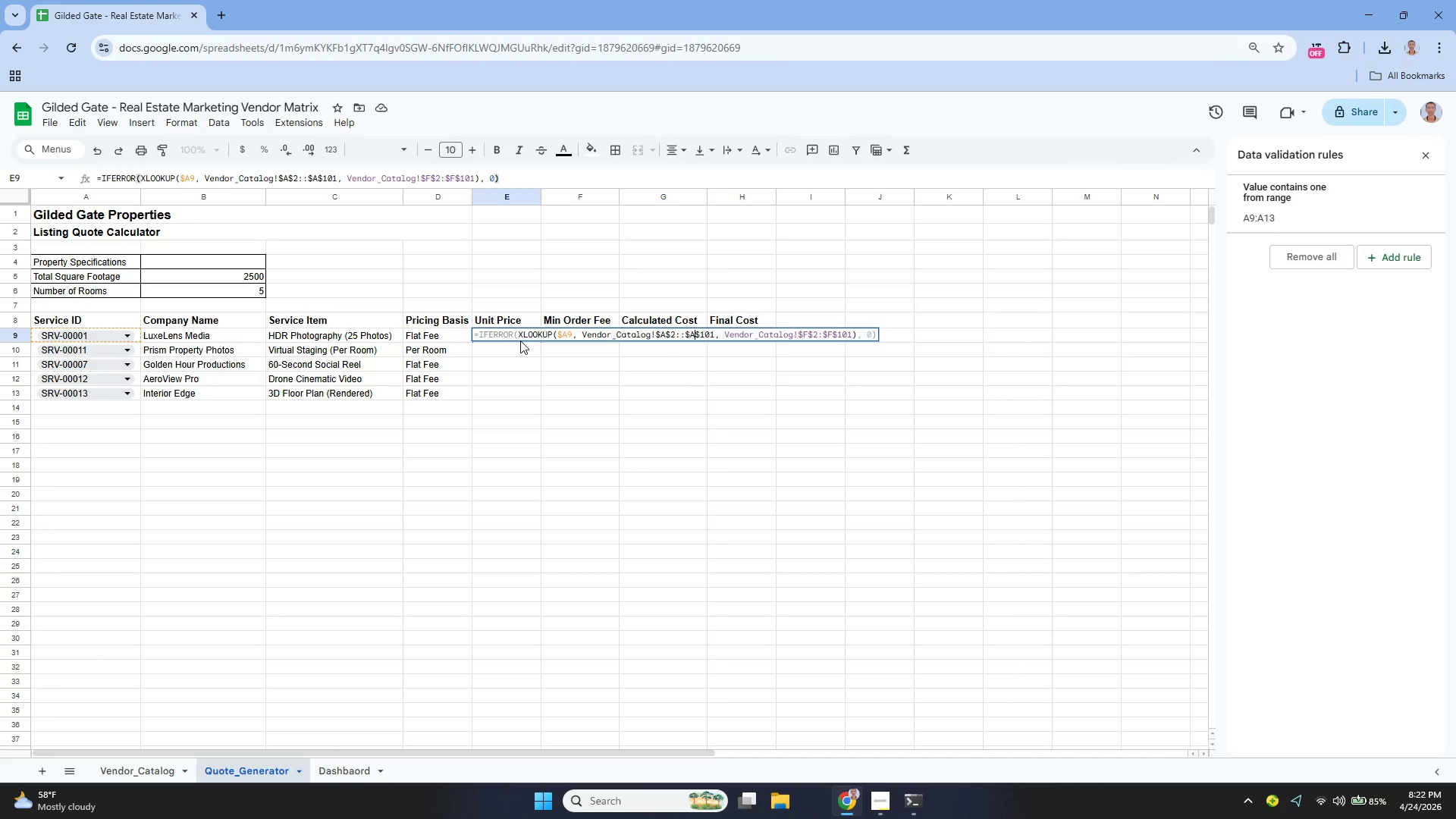 
key(ArrowLeft)
 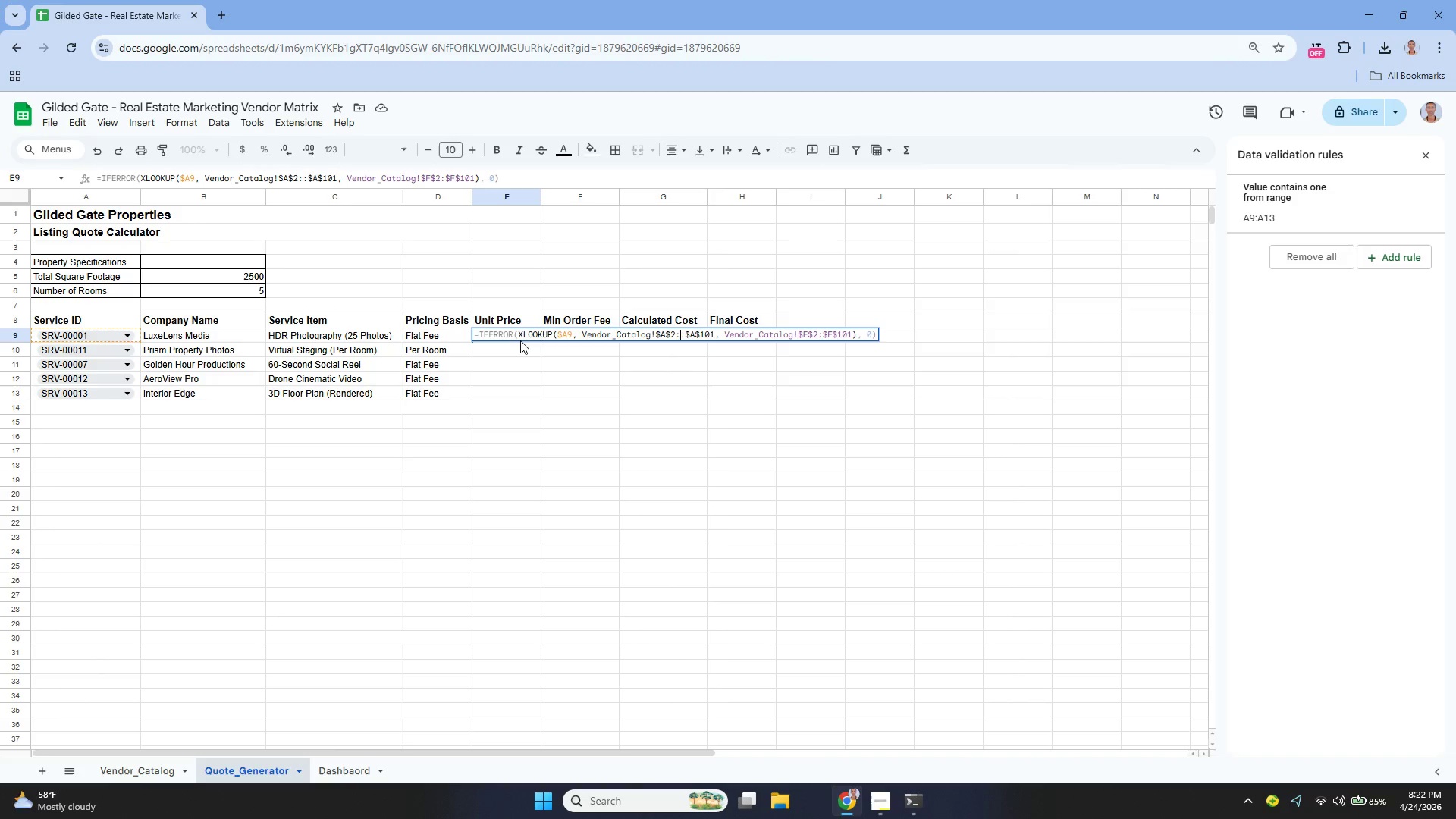 
key(Backspace)
 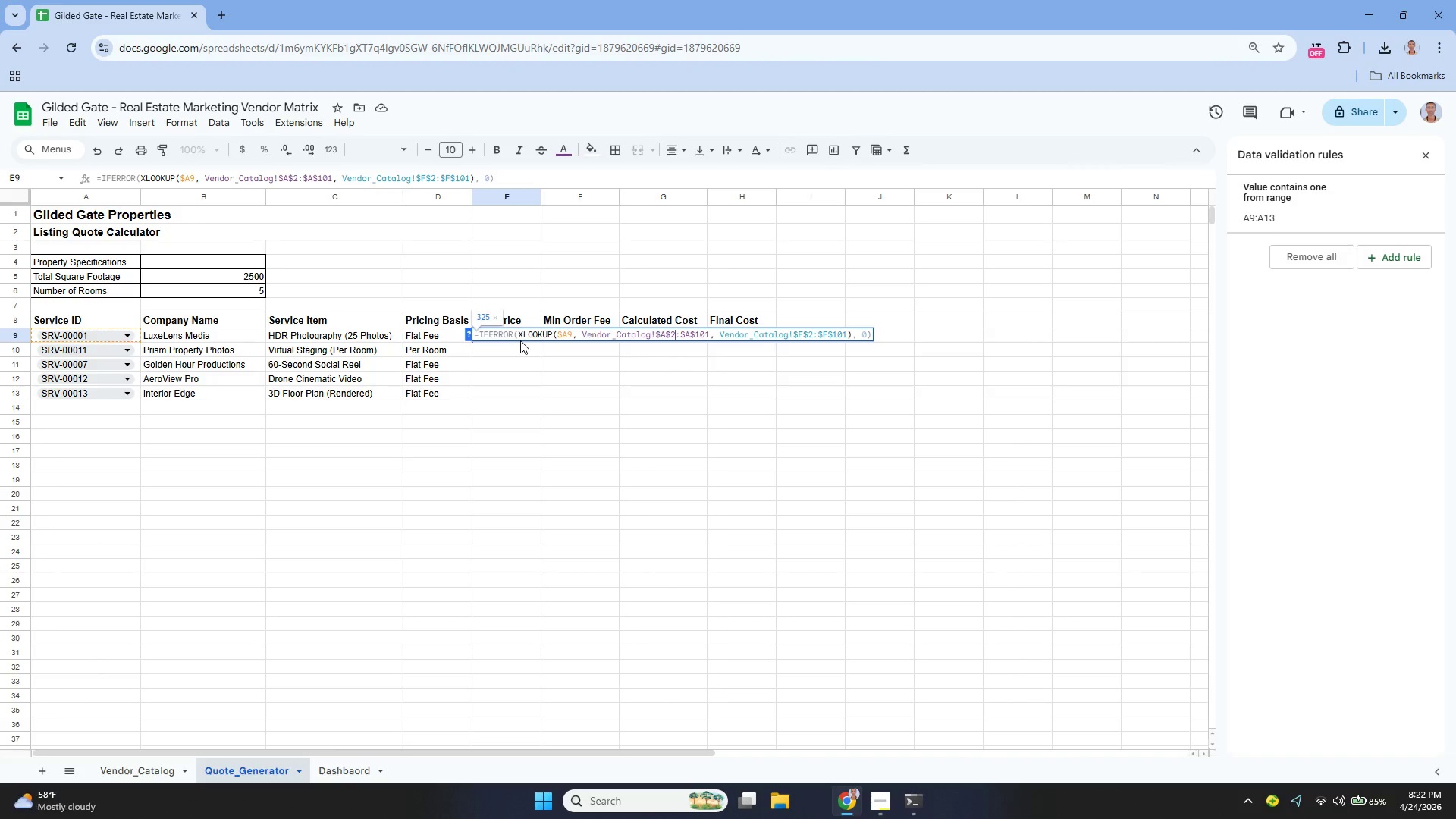 
key(Enter)
 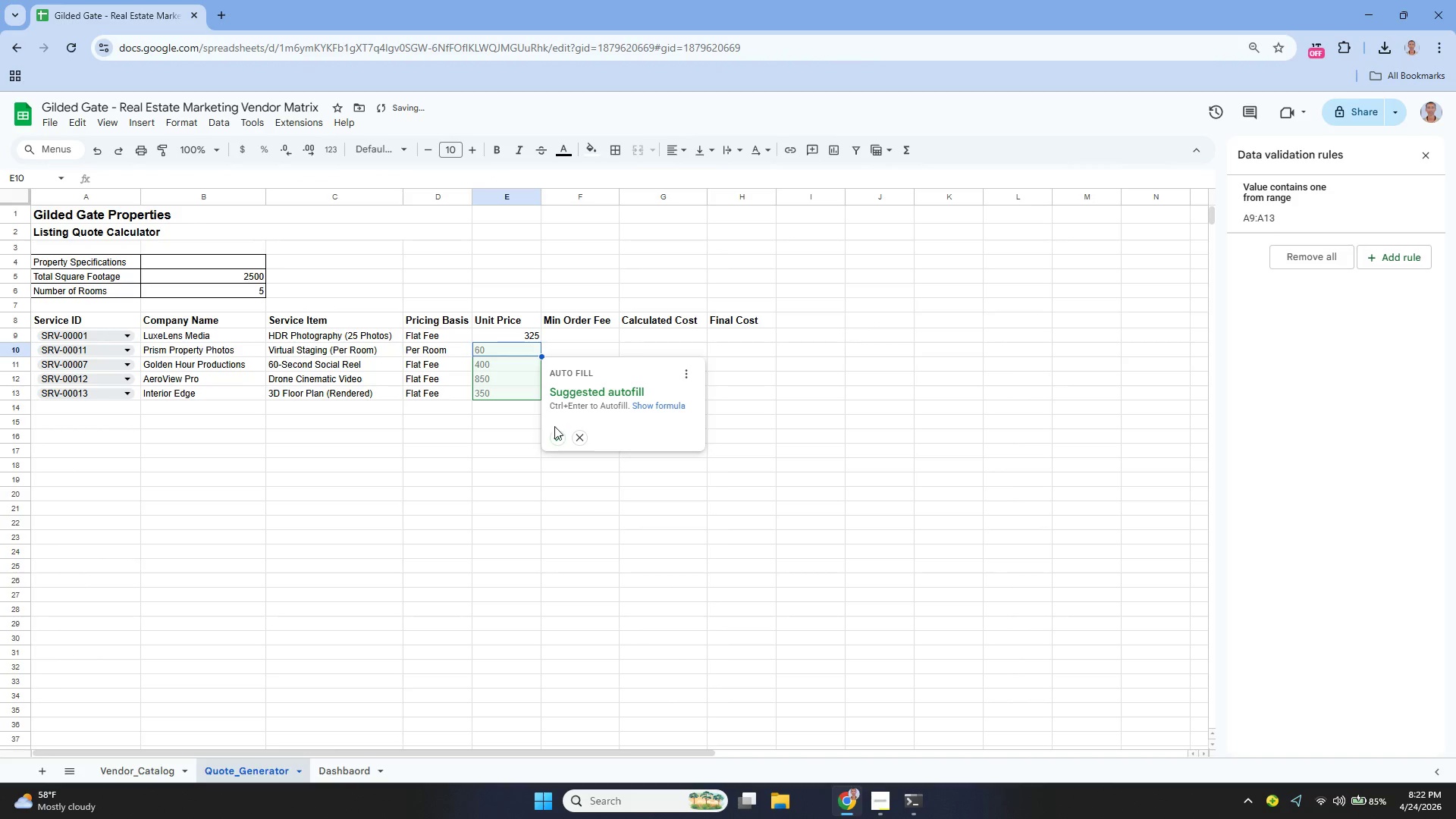 
left_click([554, 435])
 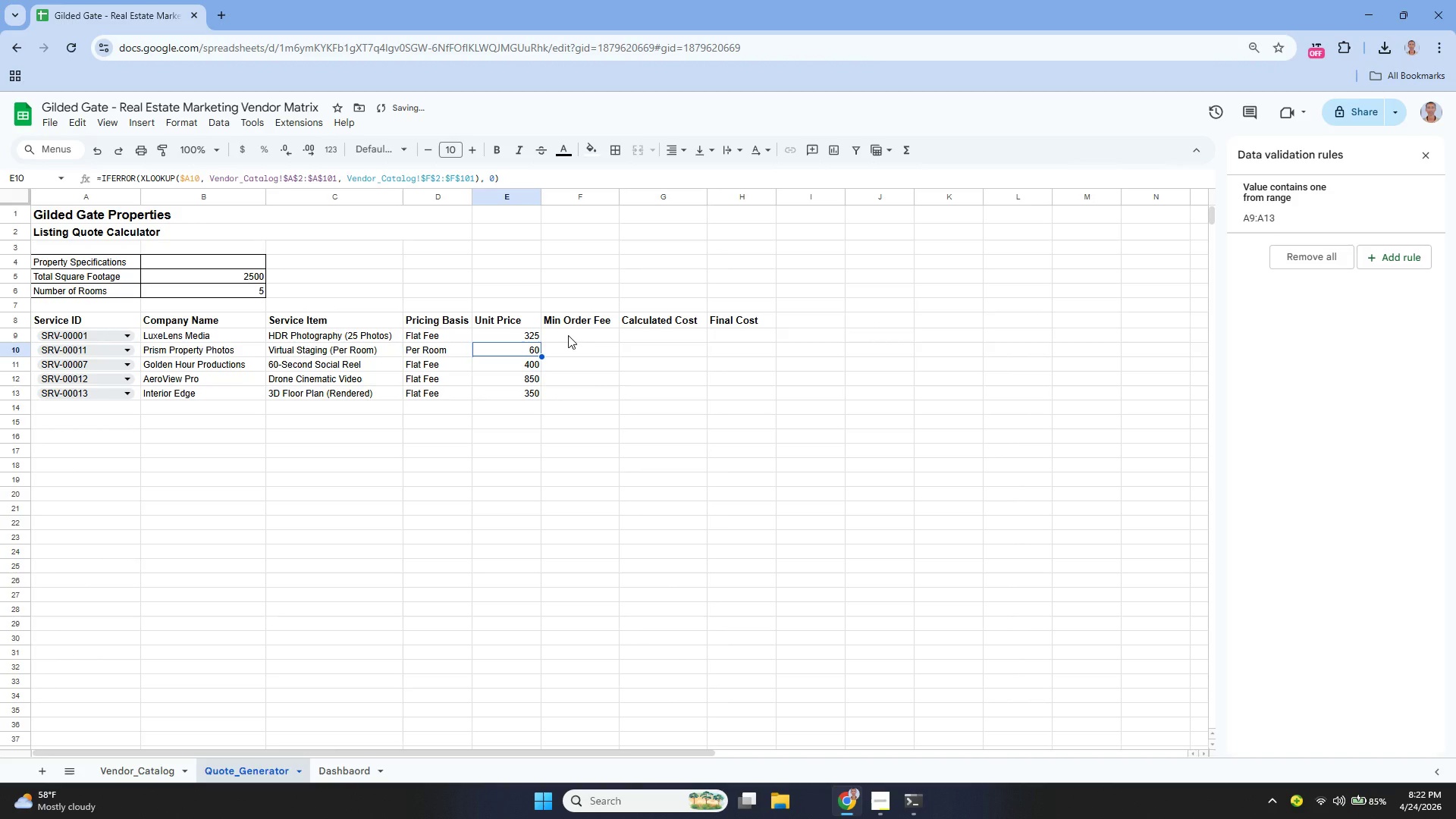 
left_click([568, 335])
 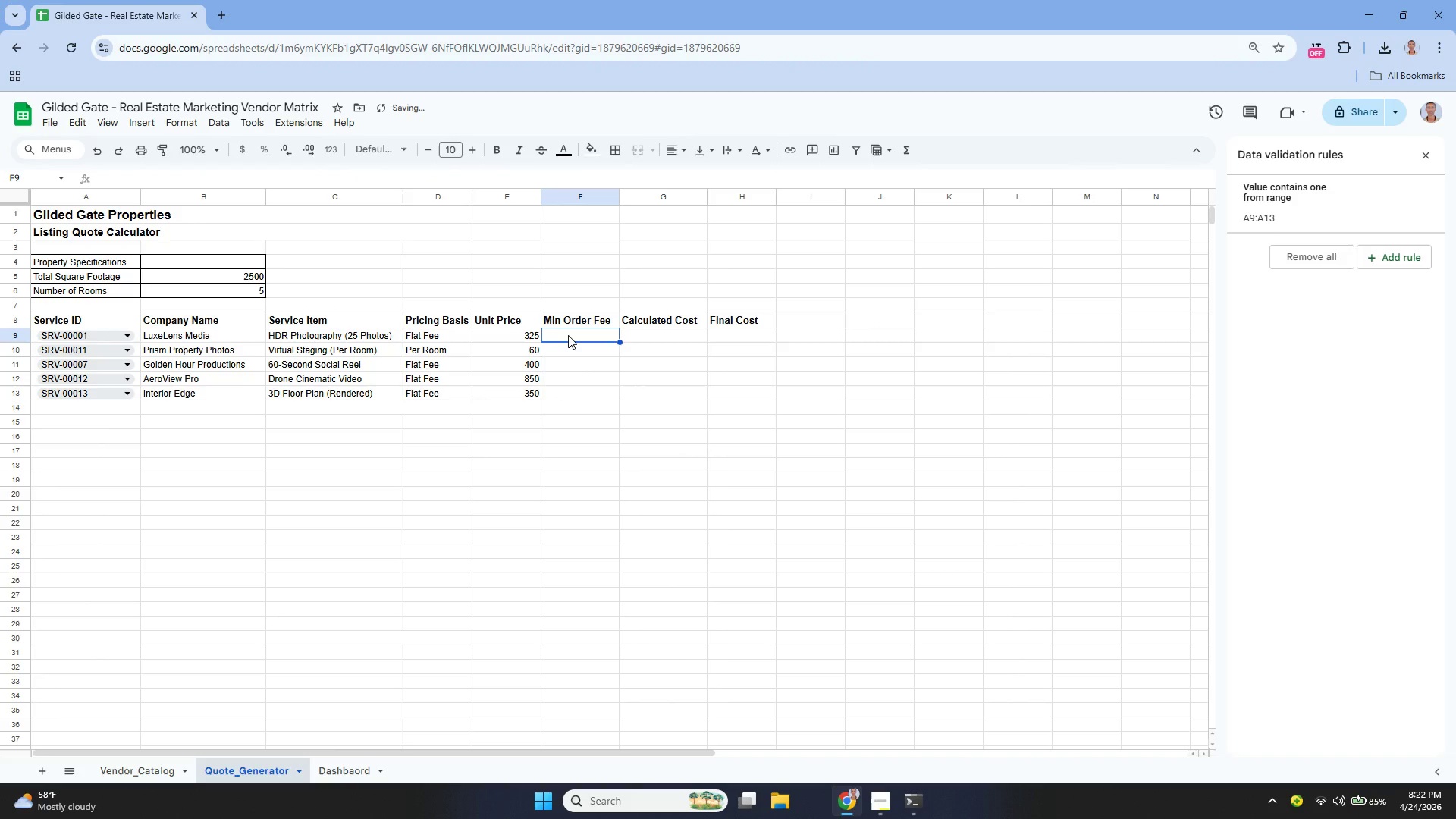 
key(Enter)
 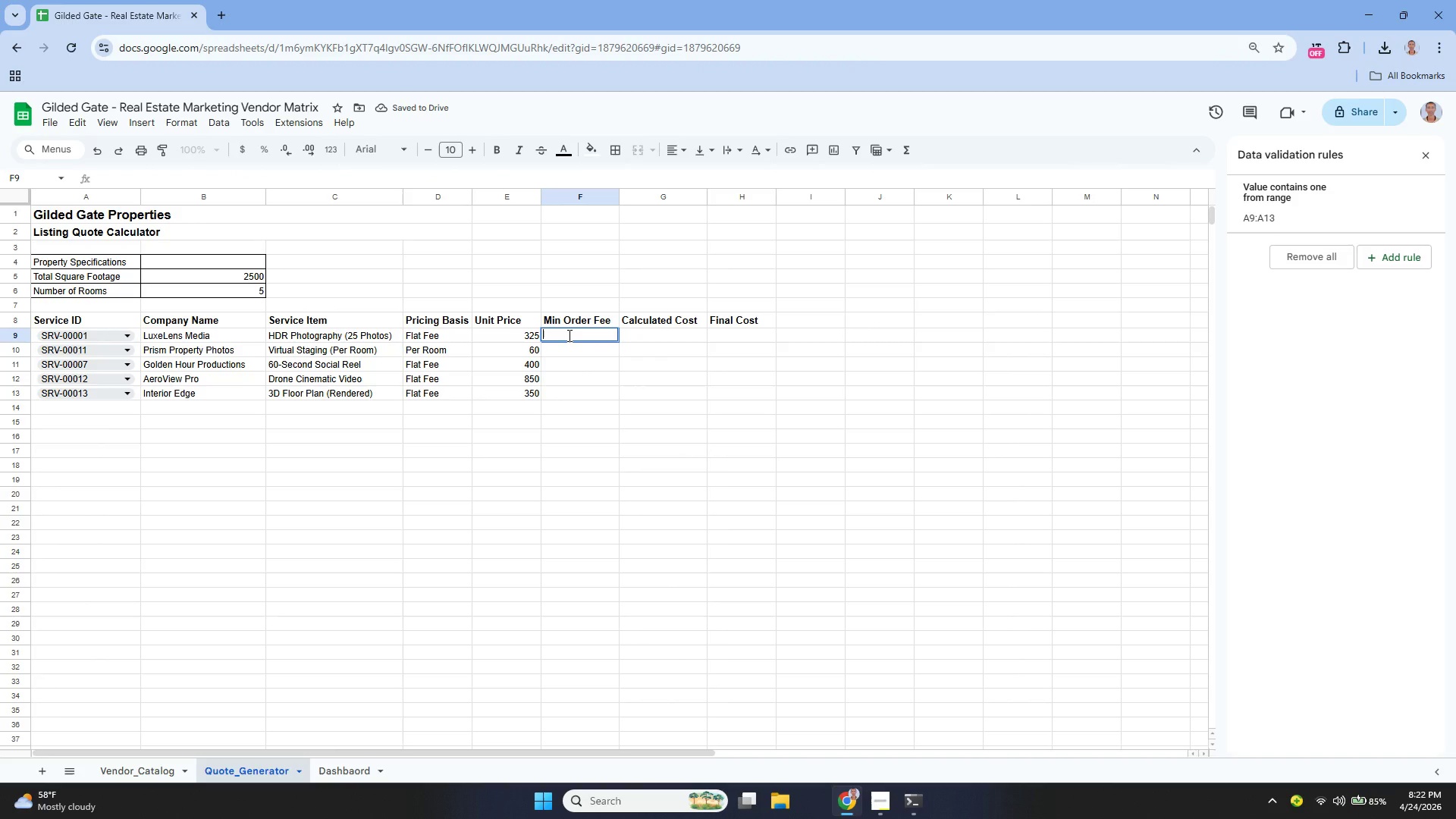 
type(=iferr)
 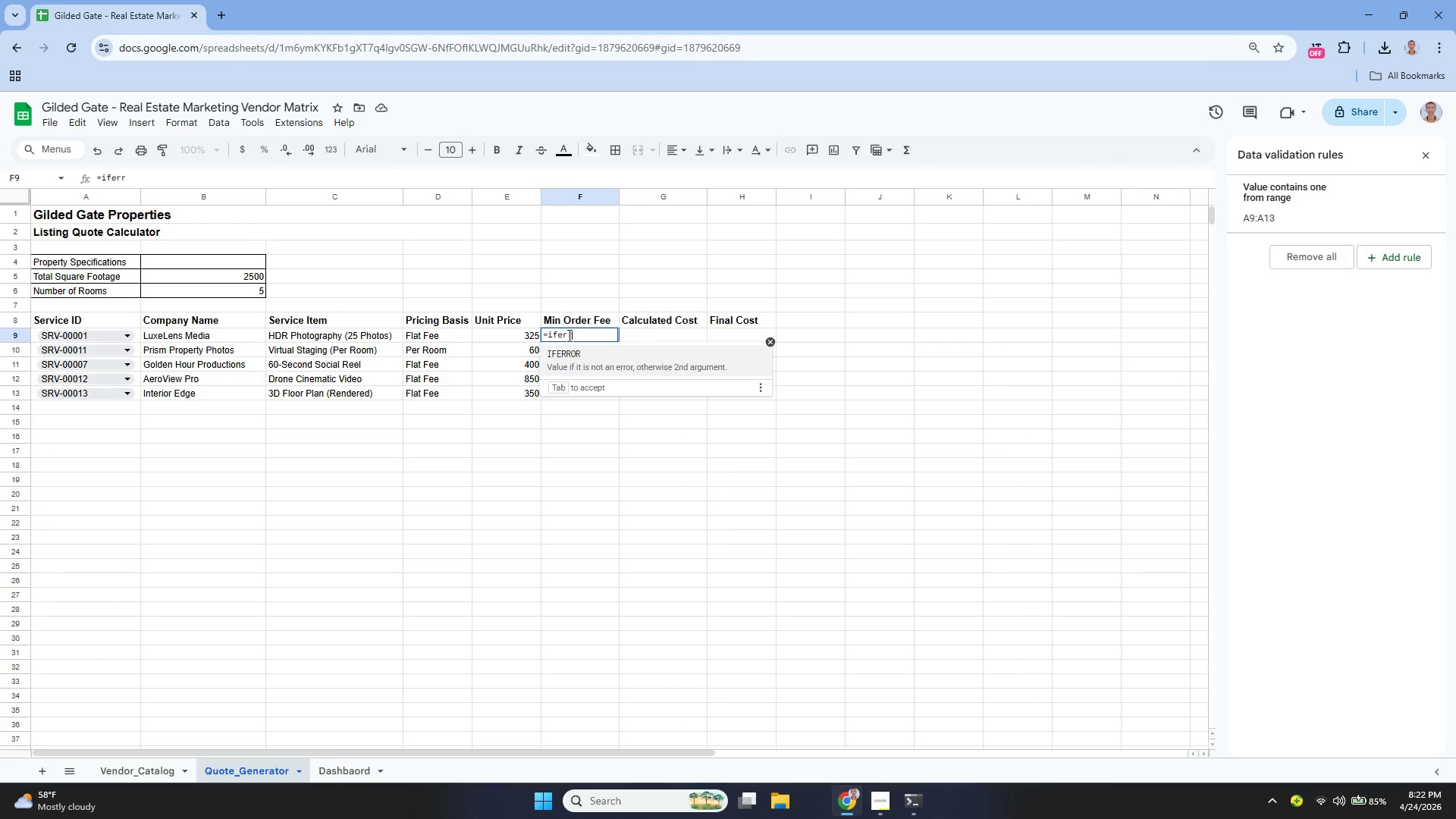 
key(Enter)
 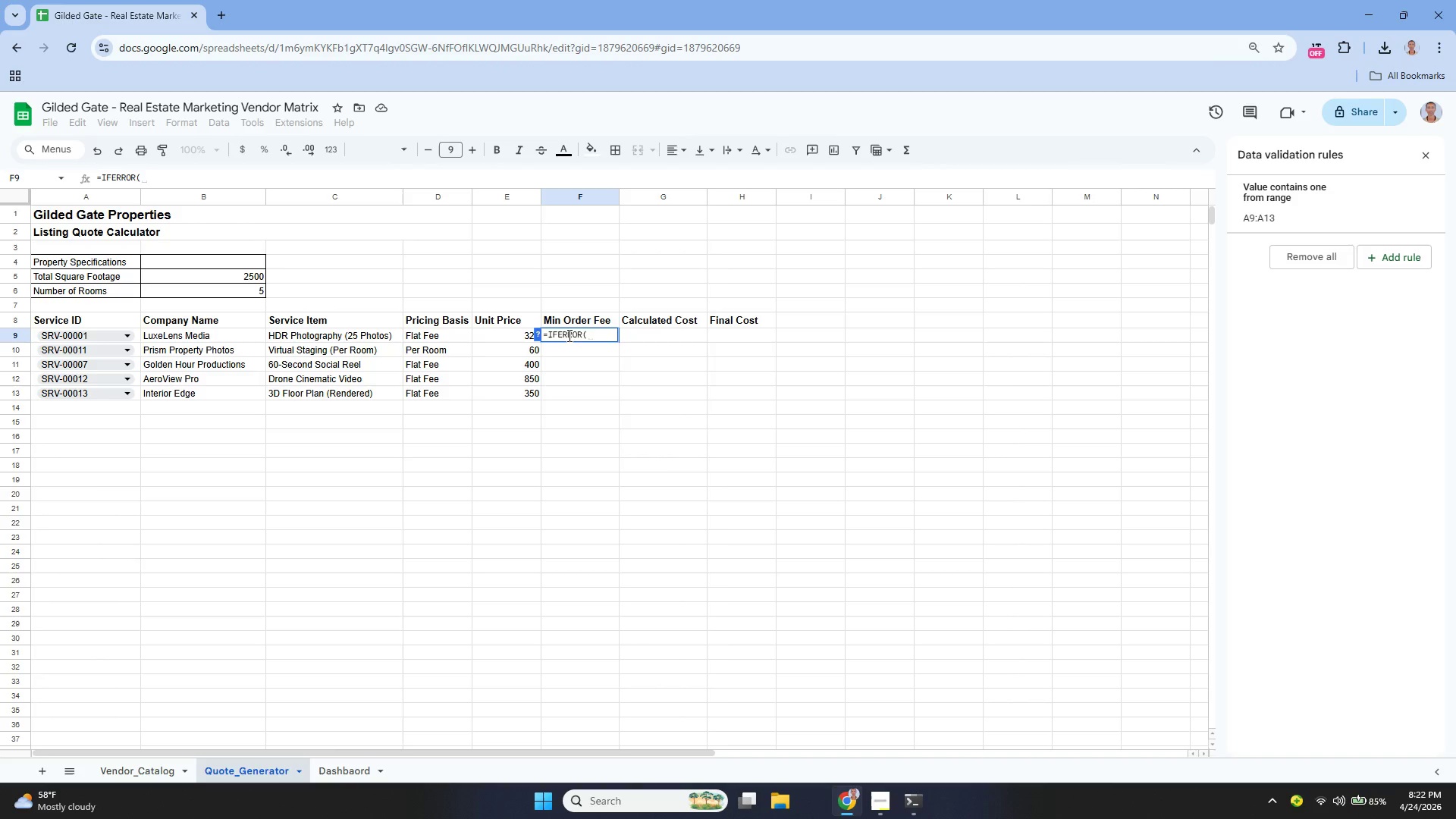 
type(xlo)
 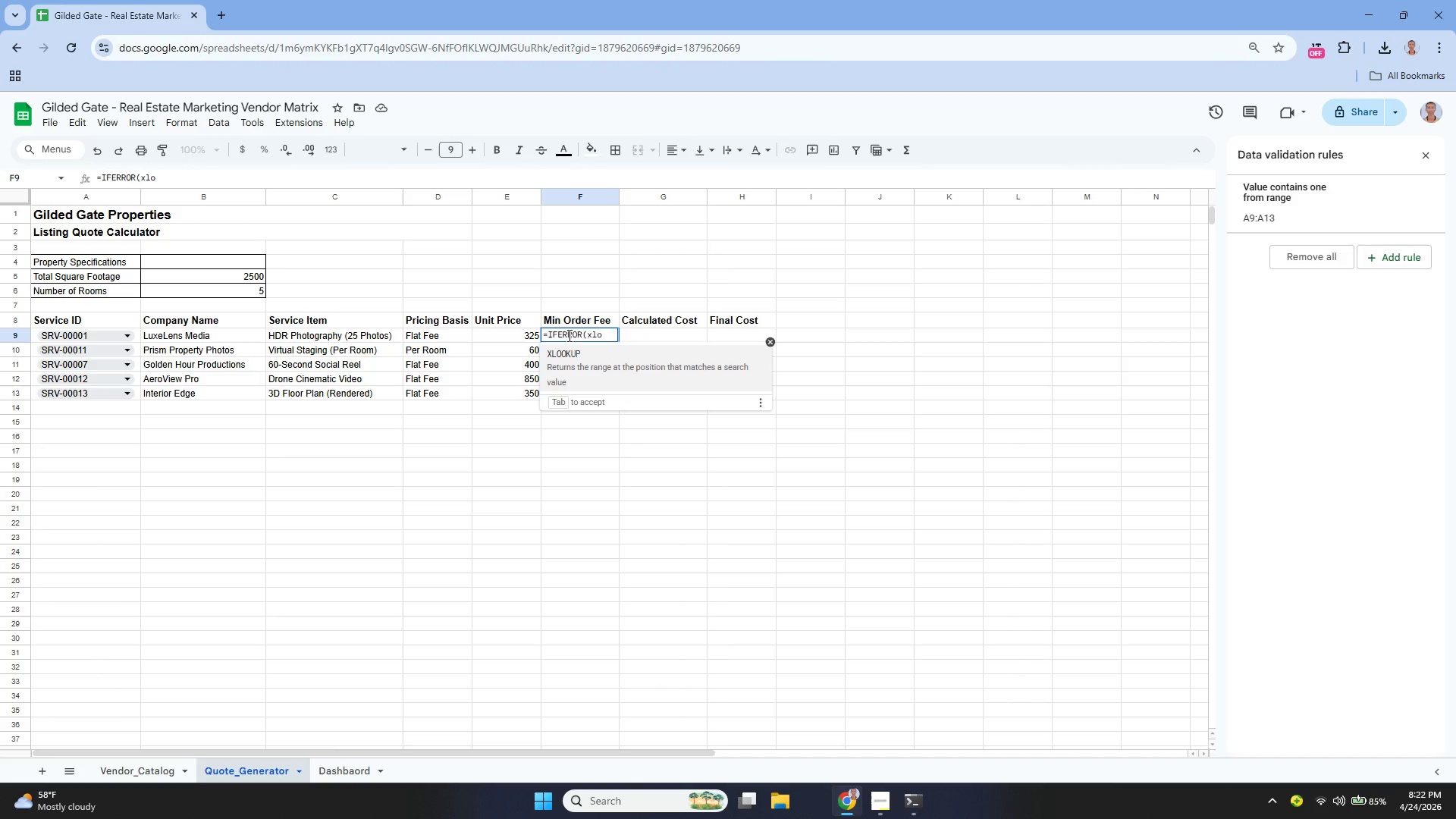 
key(Enter)
 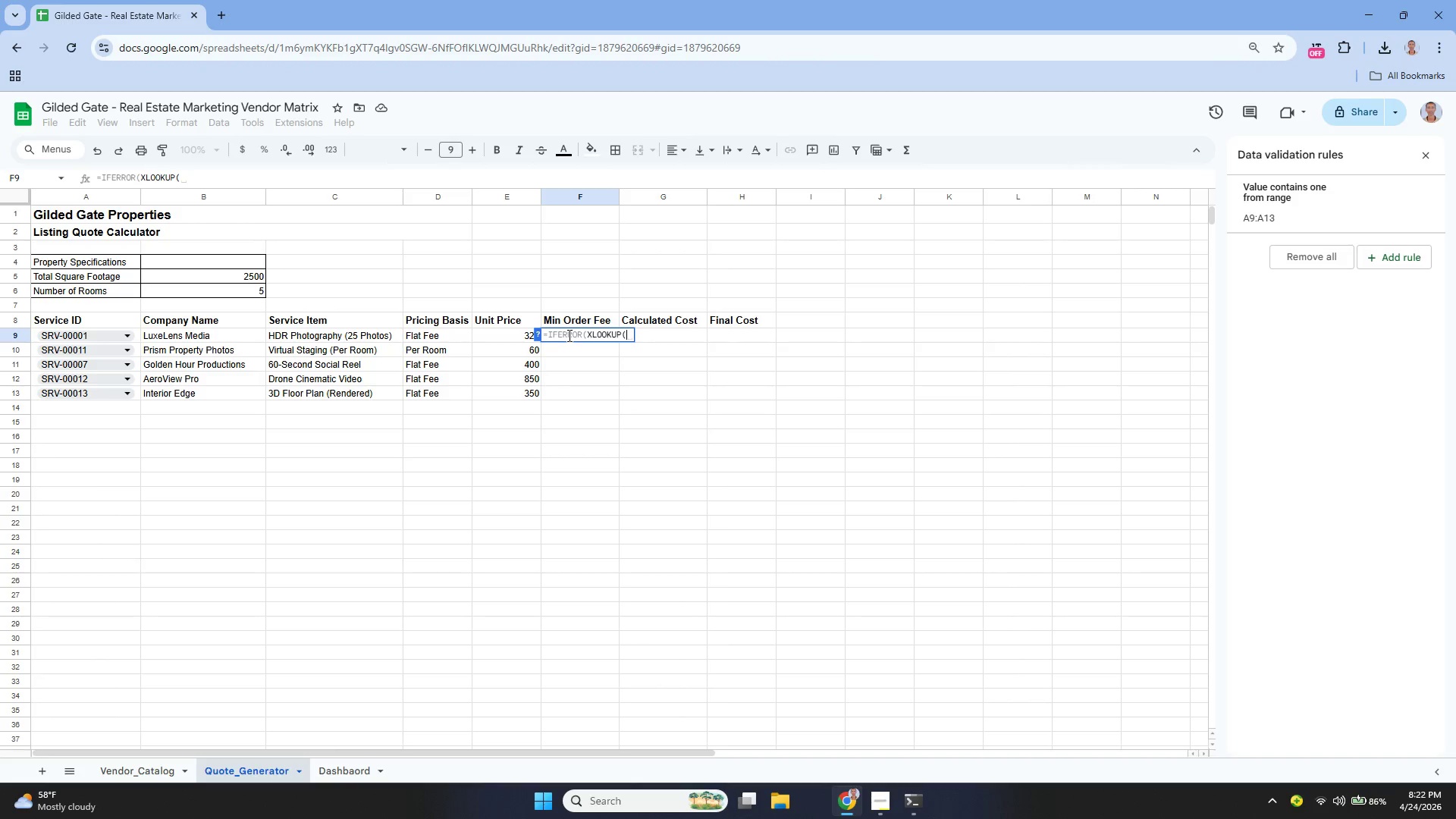 
type($A9, Vendor_Catalog!)
 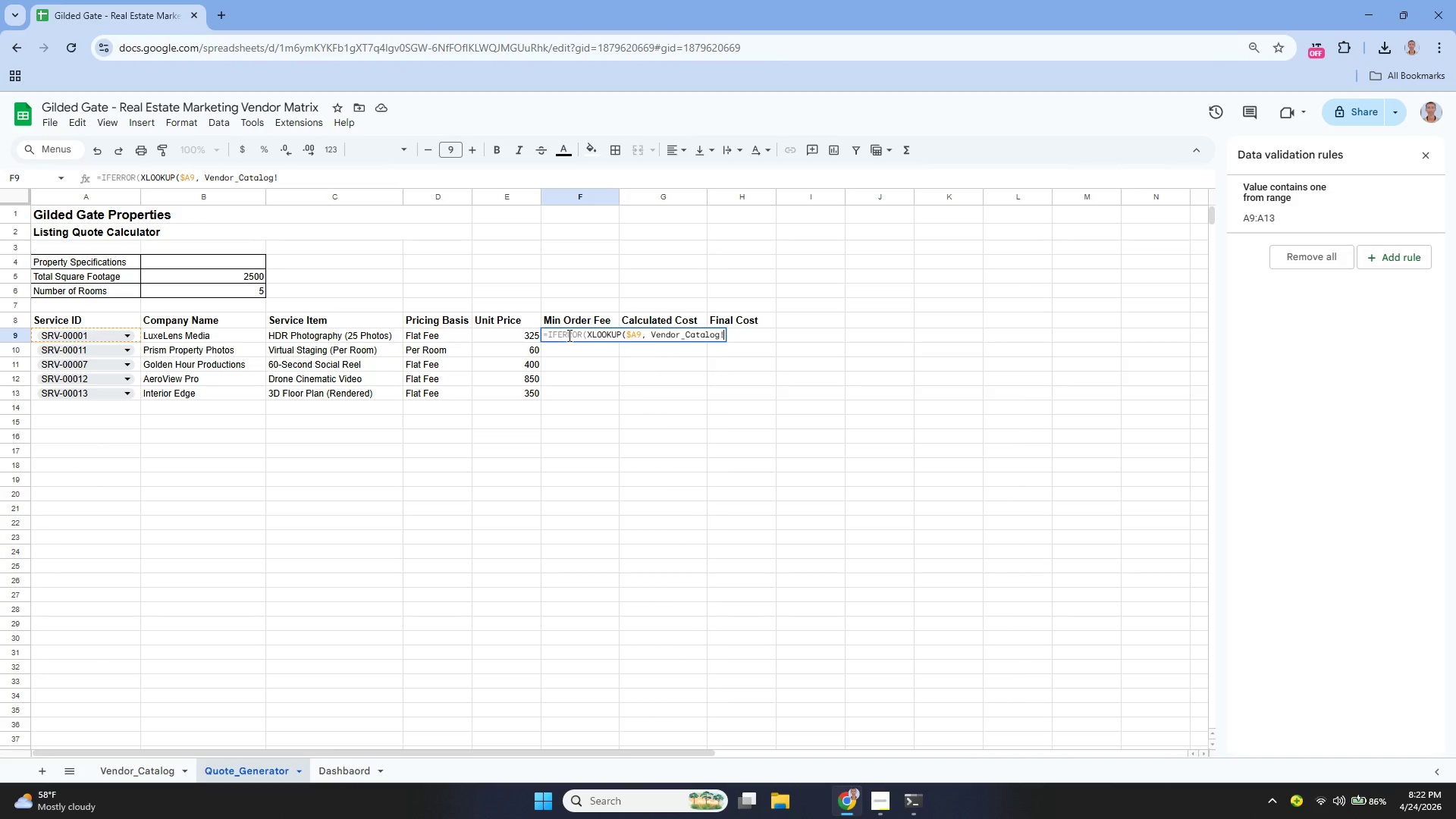 
wait(5.12)
 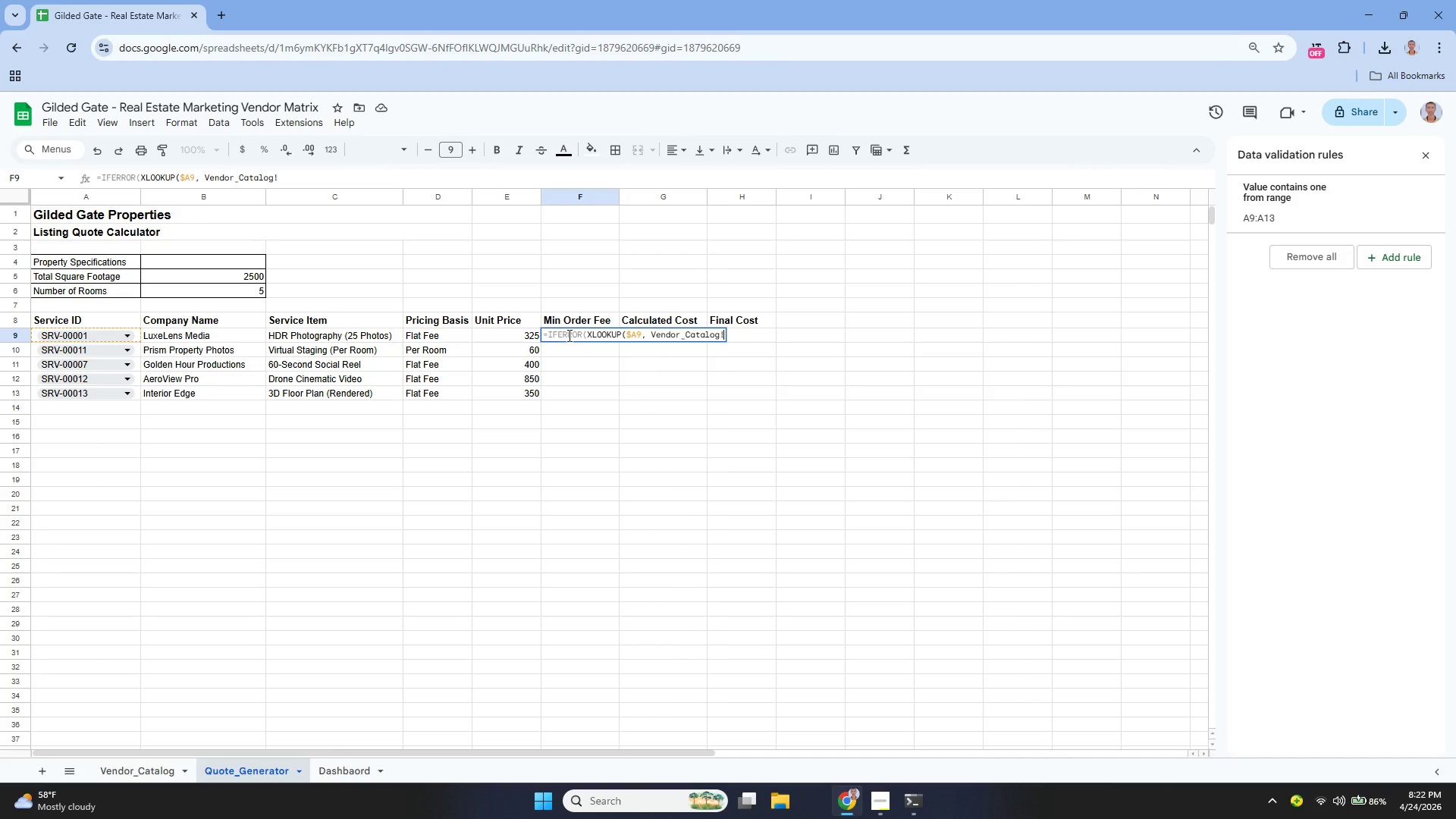 
type($A$2:$A)
 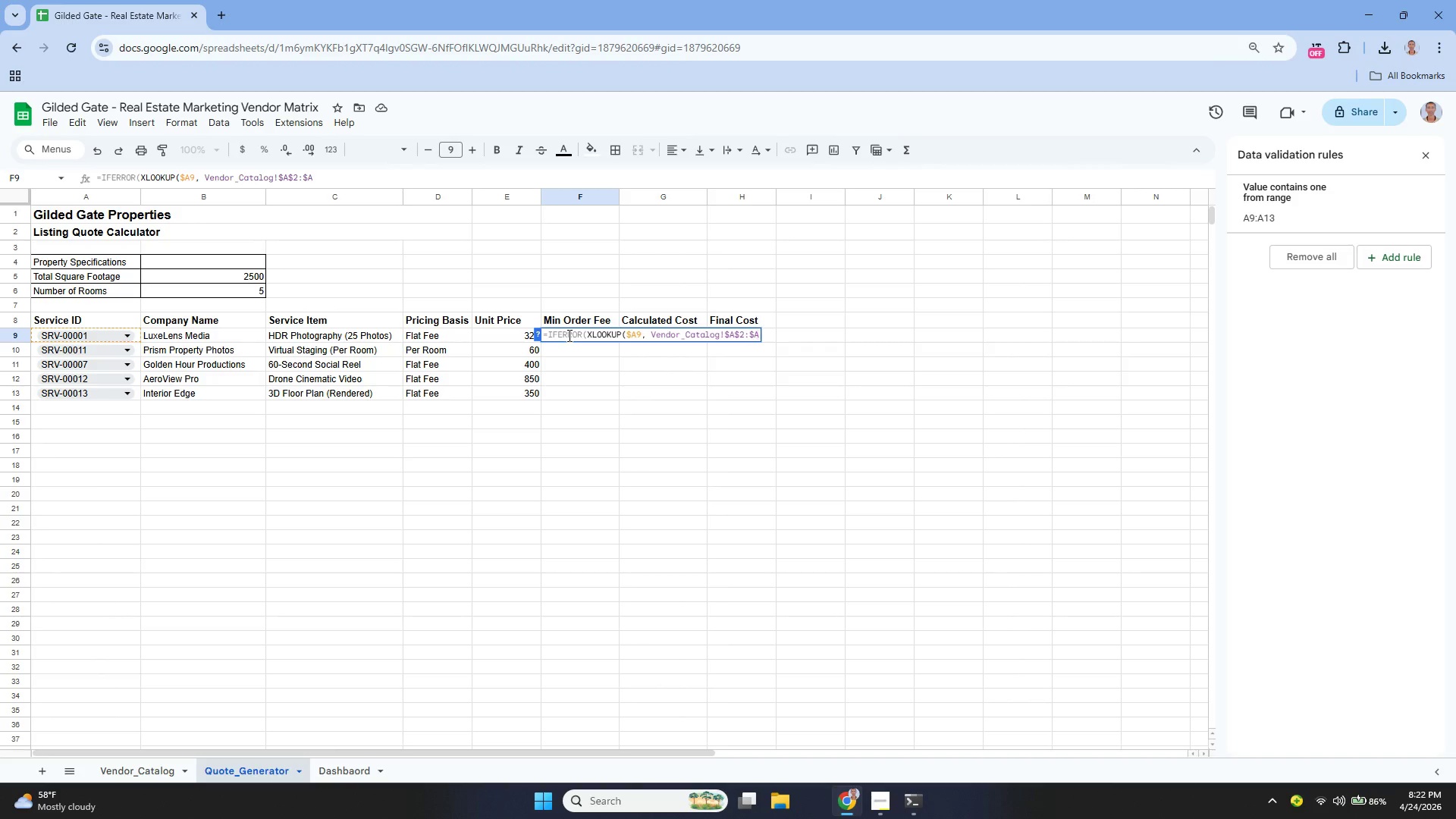 
wait(6.64)
 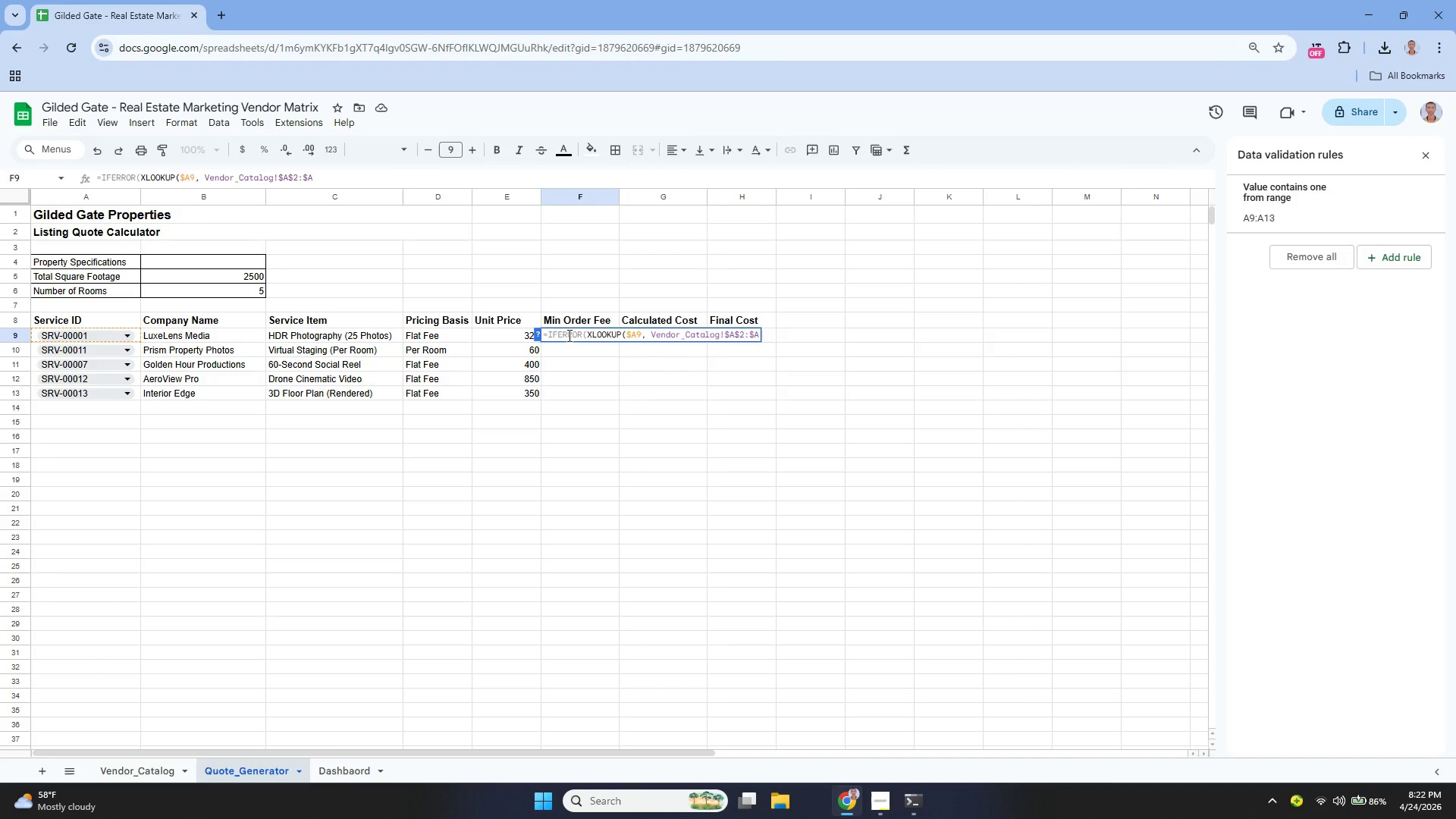 
type($101, Vendor))
key(Backspace)
type(_Catalog!)
 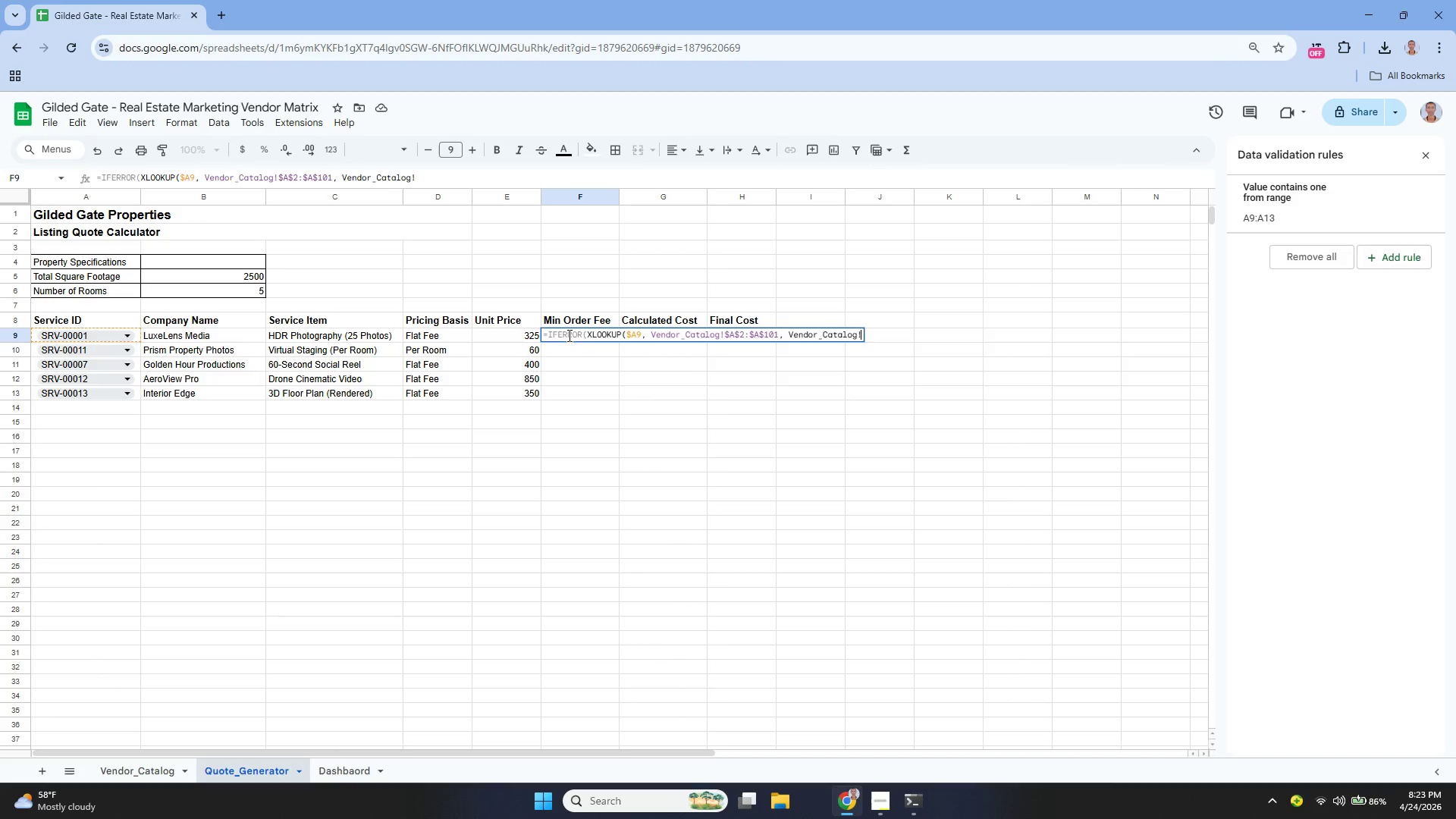 
type($G$G2:)
 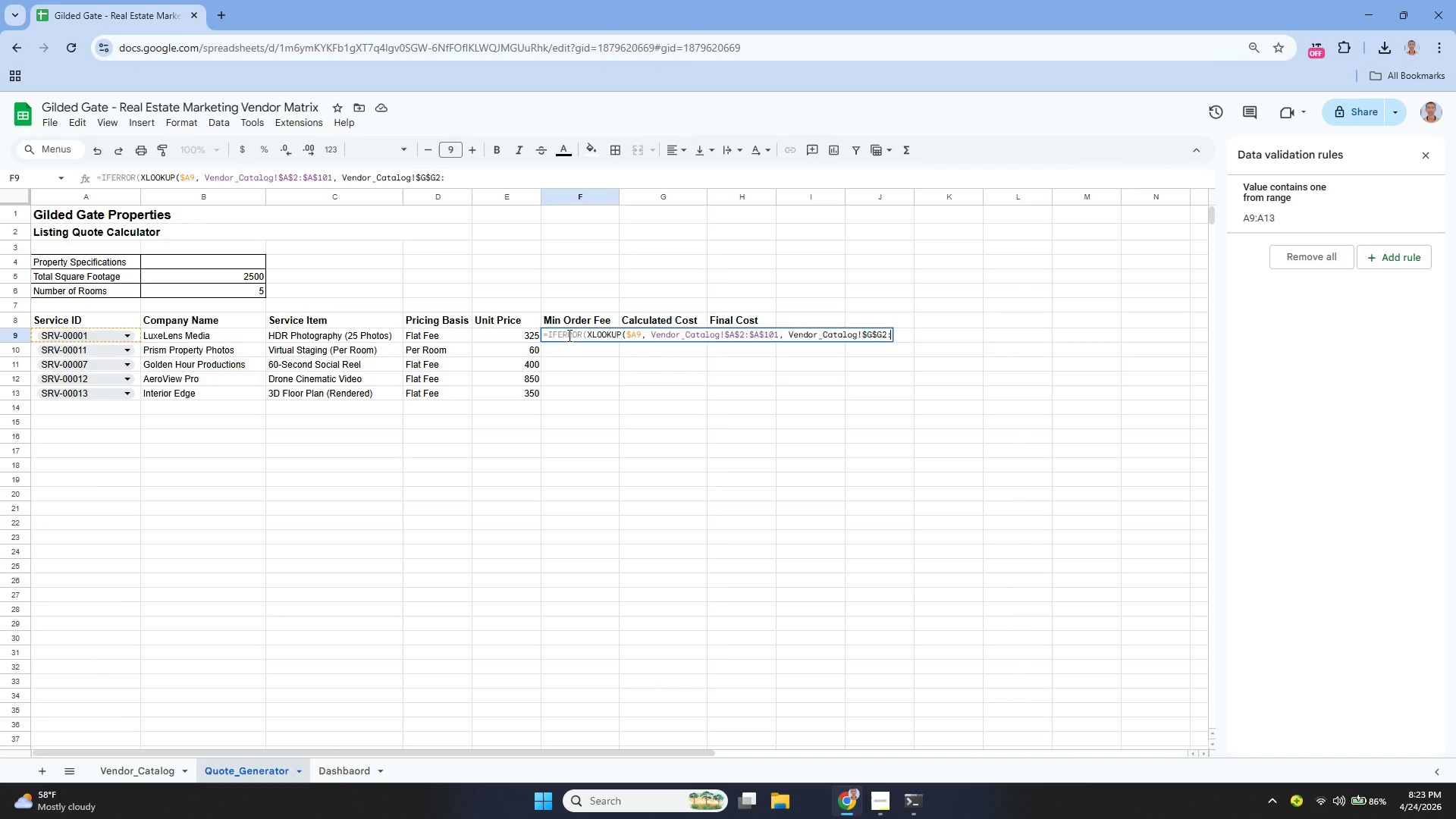 
key(ArrowLeft)
 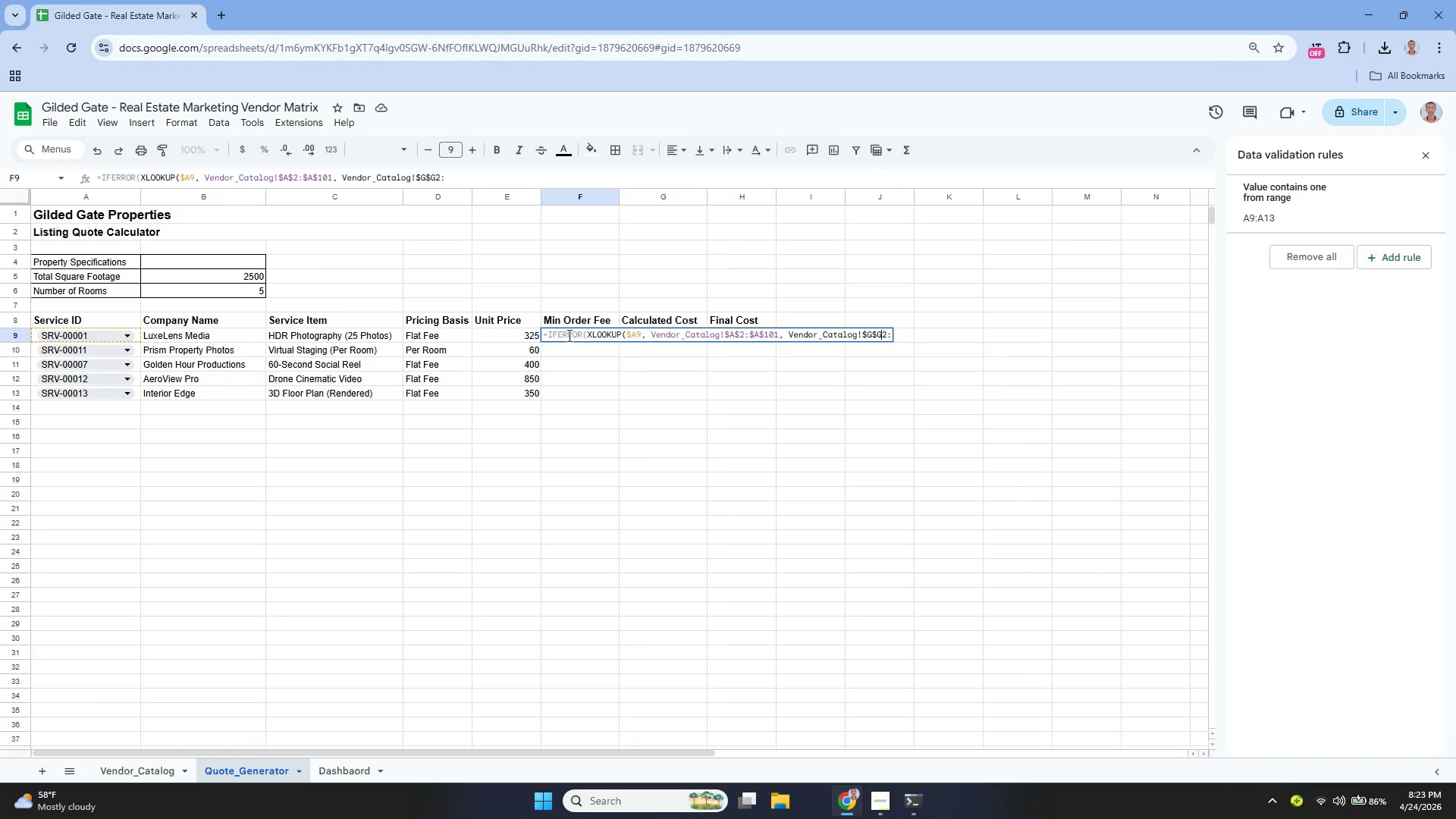 
key(ArrowLeft)
 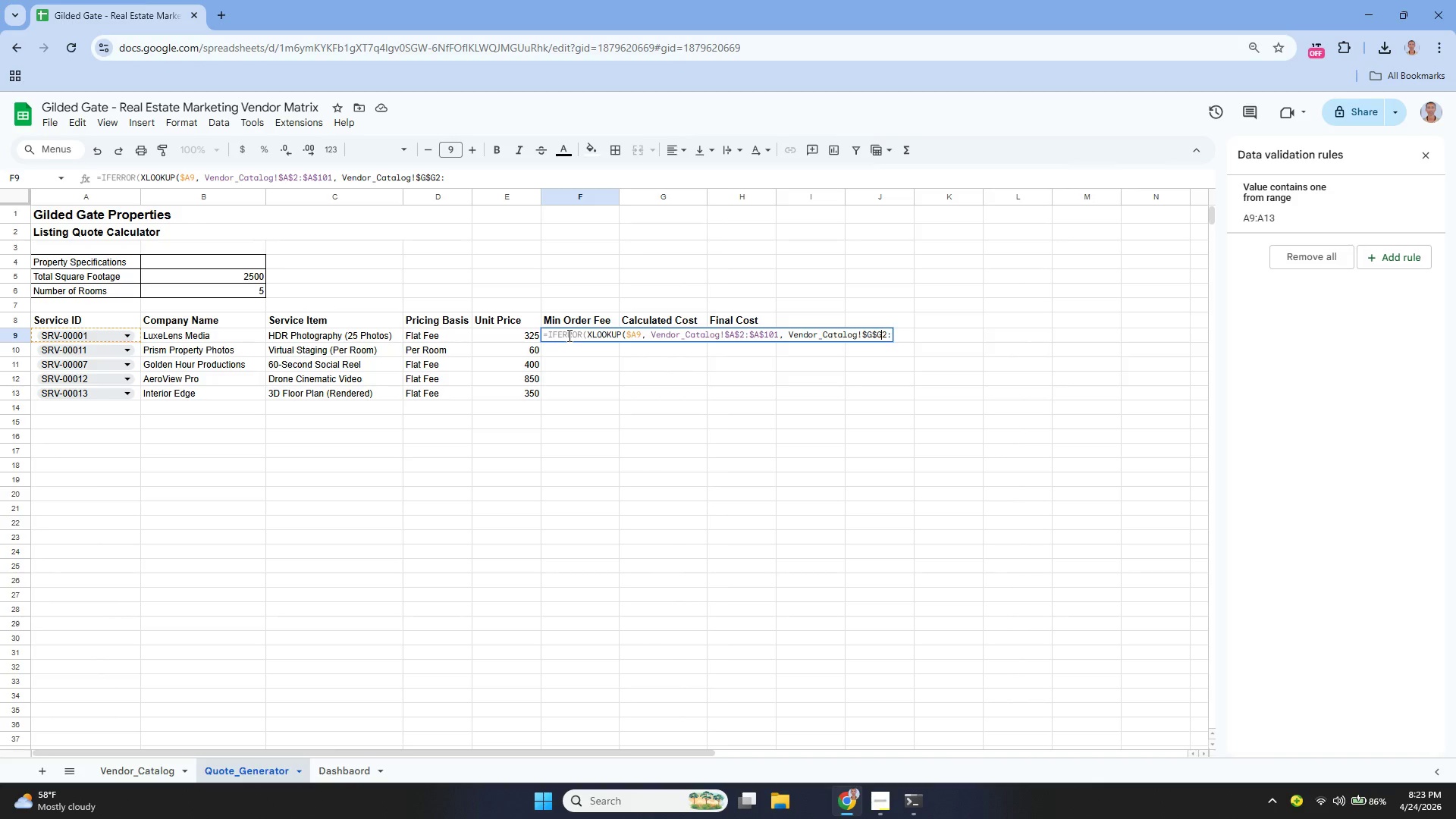 
key(Backspace)
 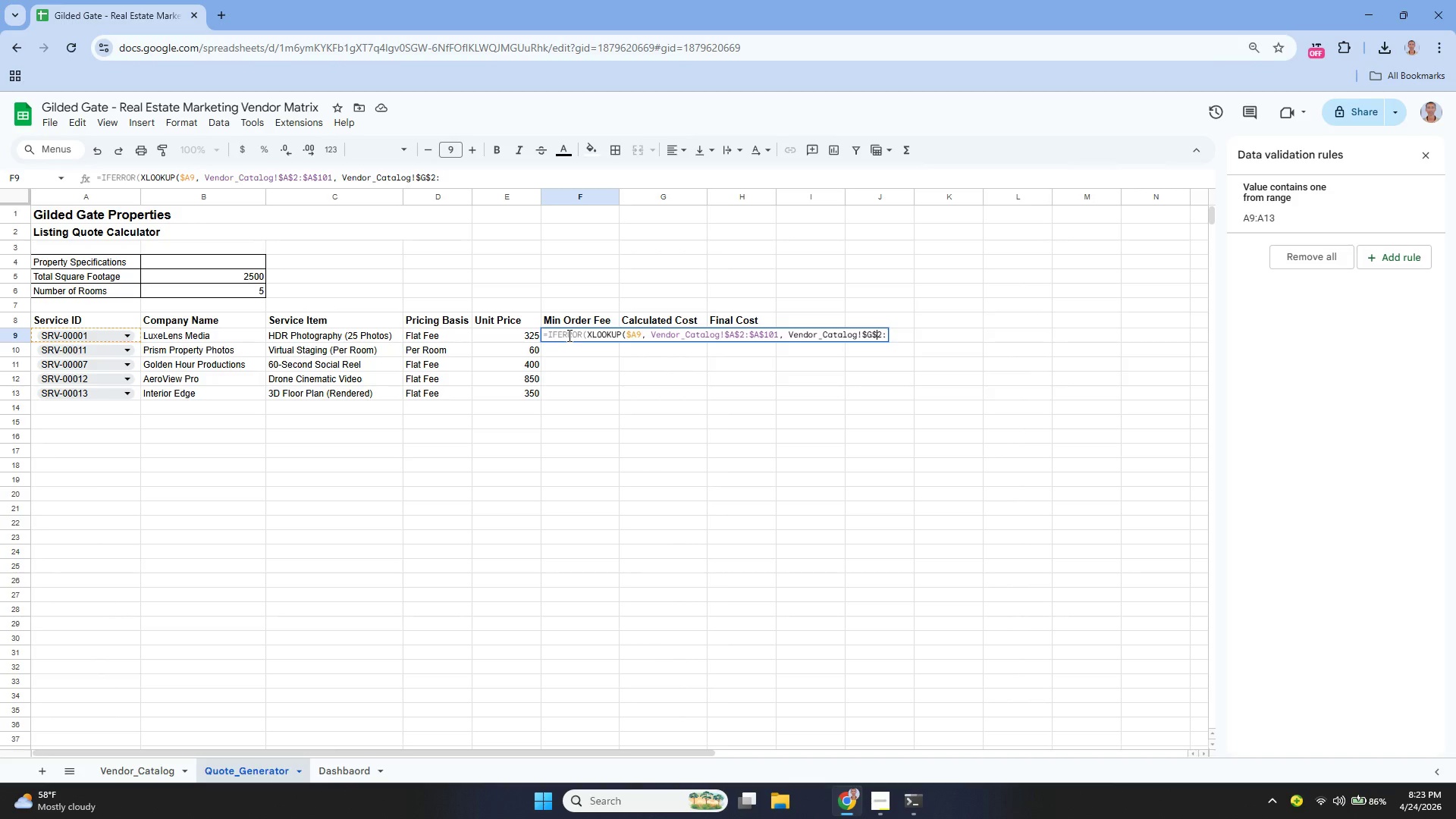 
key(ArrowDown)
 